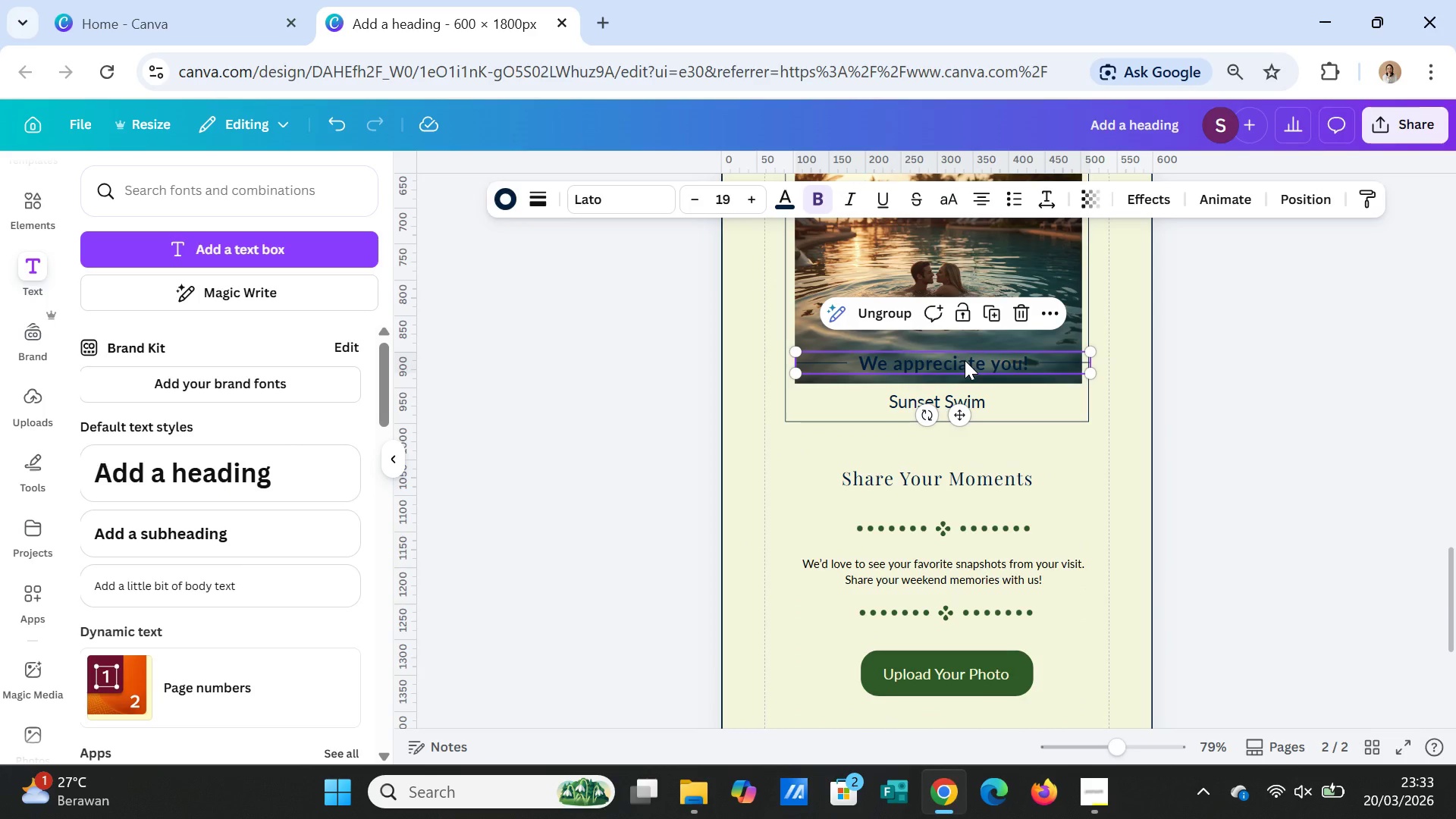 
left_click_drag(start_coordinate=[965, 359], to_coordinate=[970, 452])
 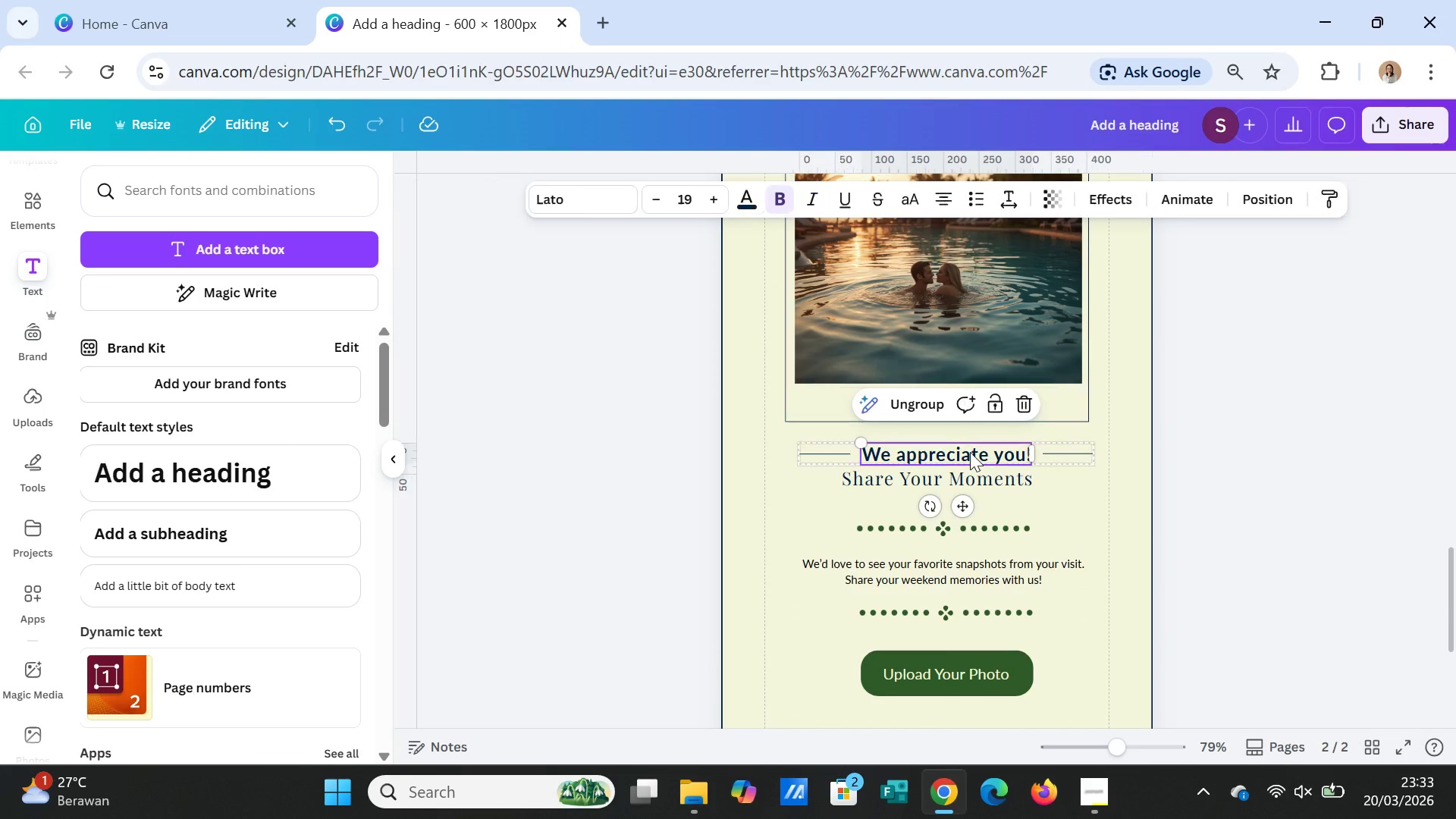 
double_click([970, 452])
 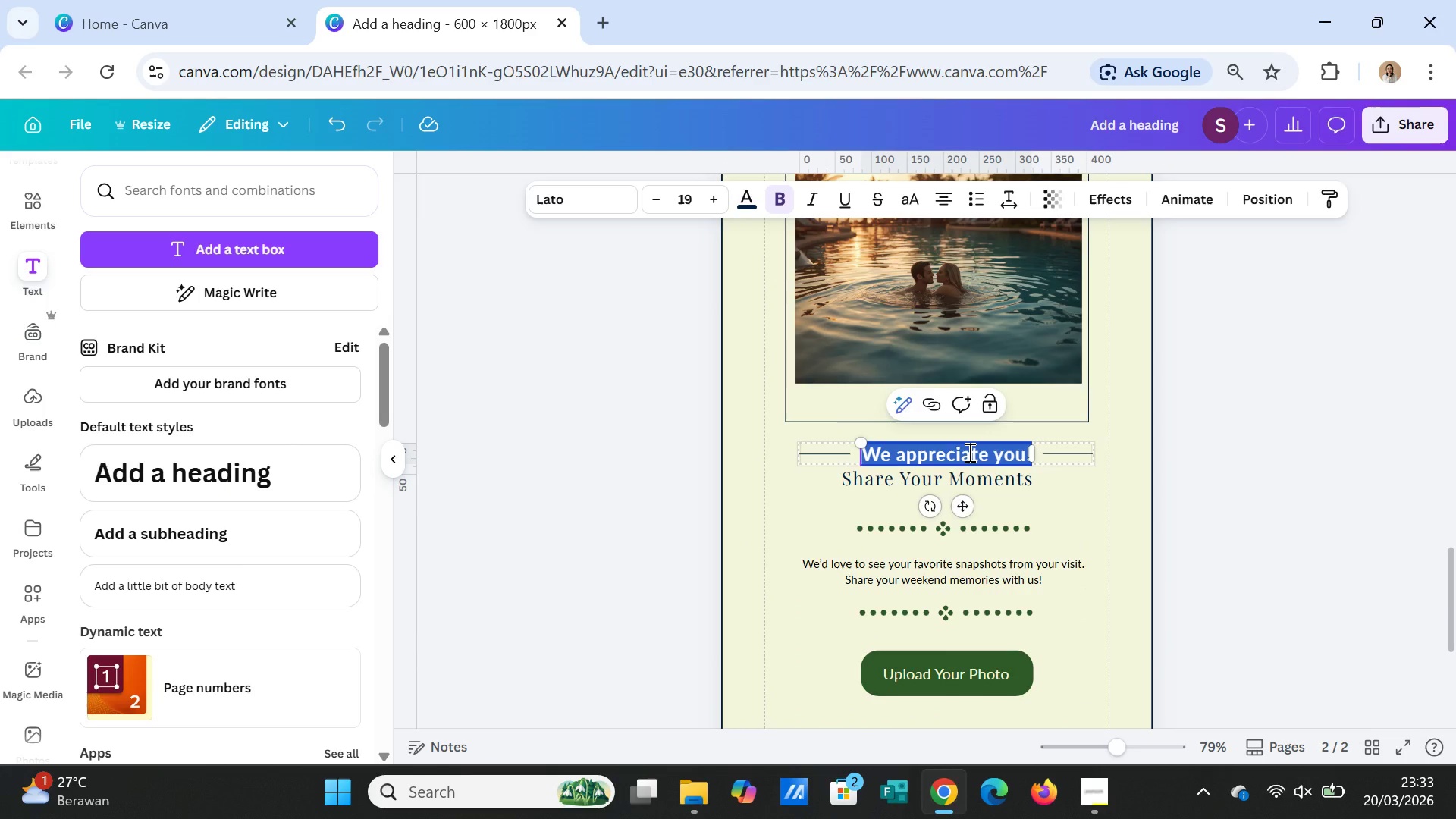 
type(Share Your Moments)
 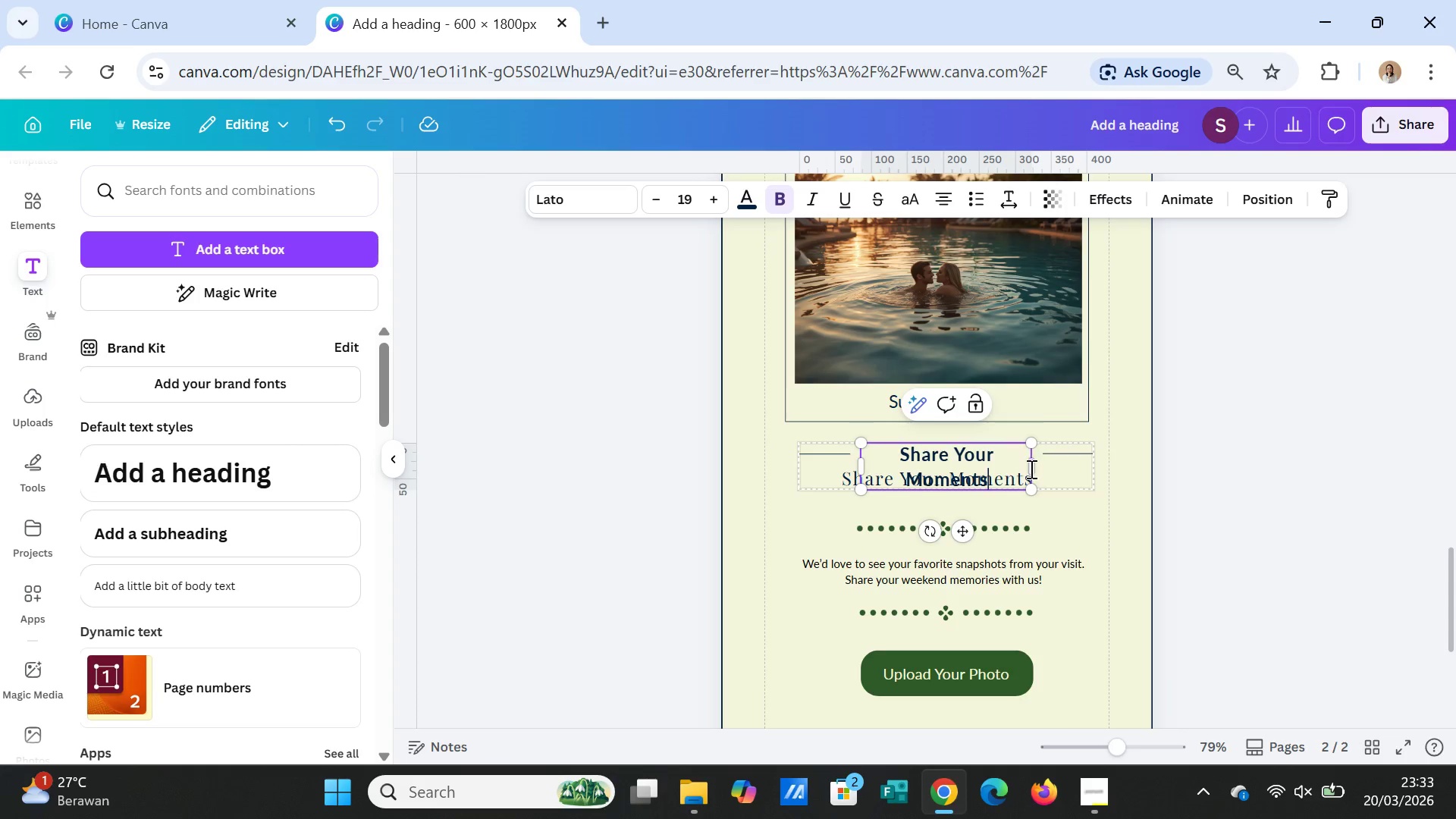 
left_click([1029, 469])
 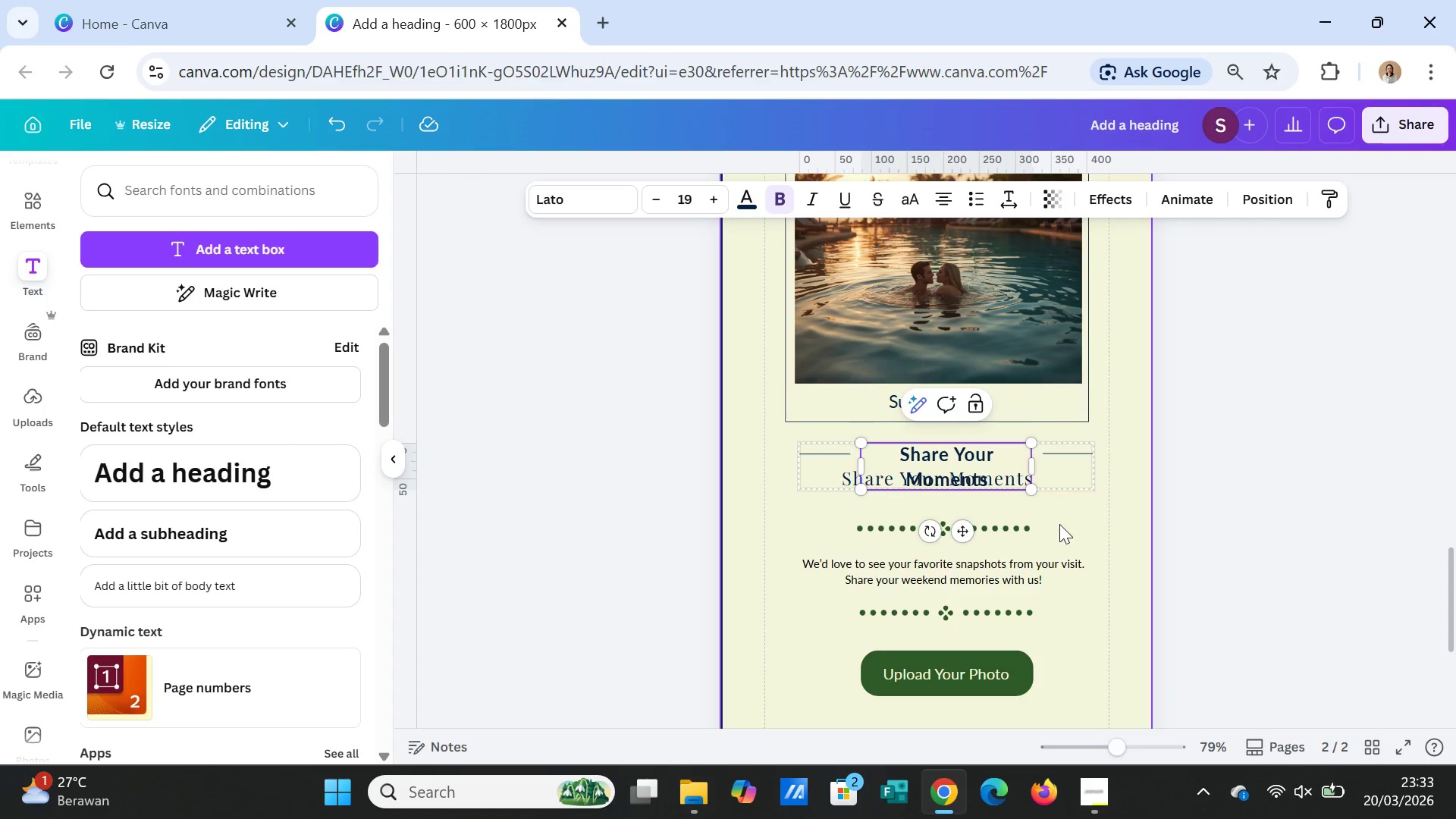 
left_click([1060, 526])
 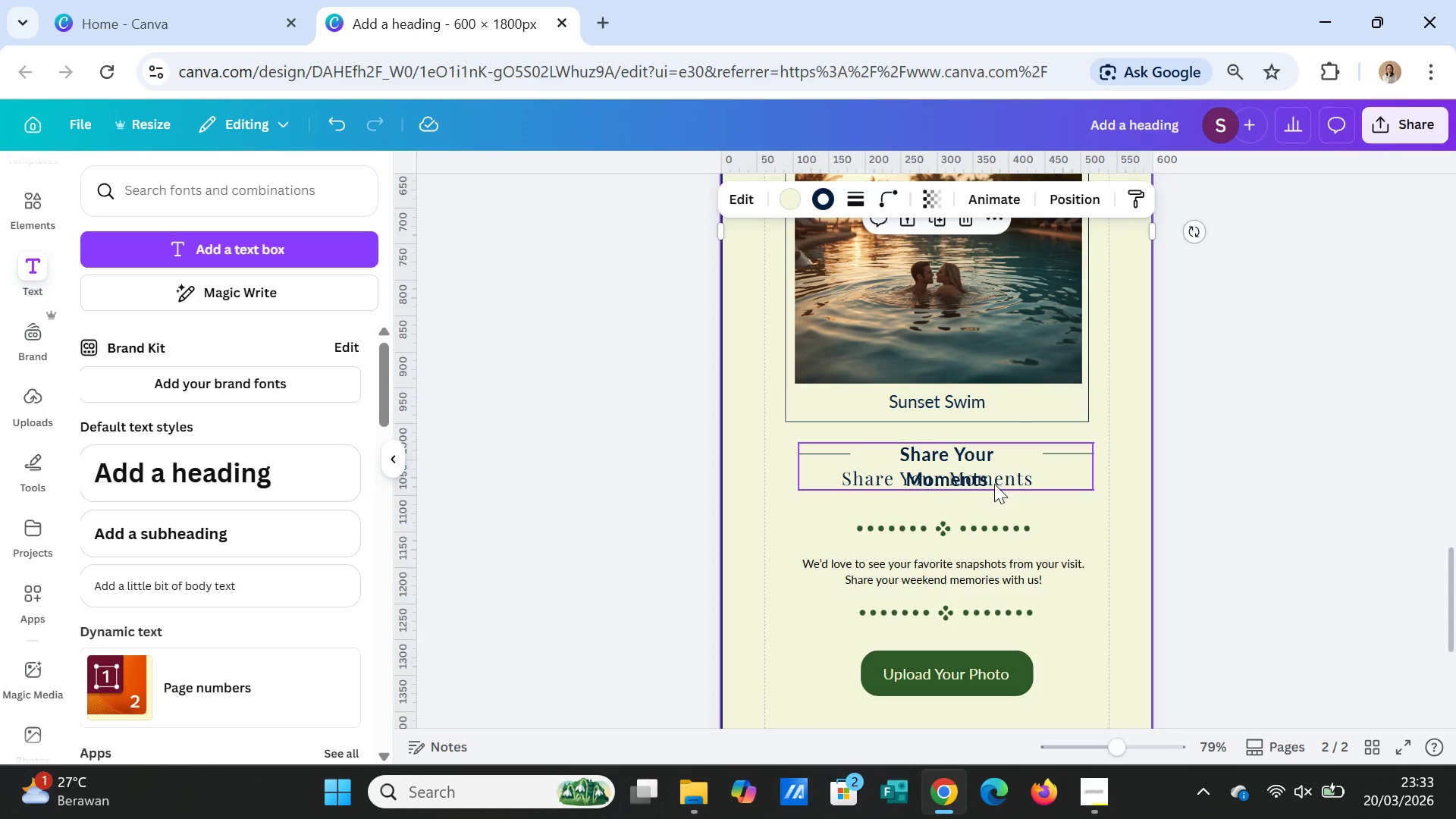 
left_click([993, 483])
 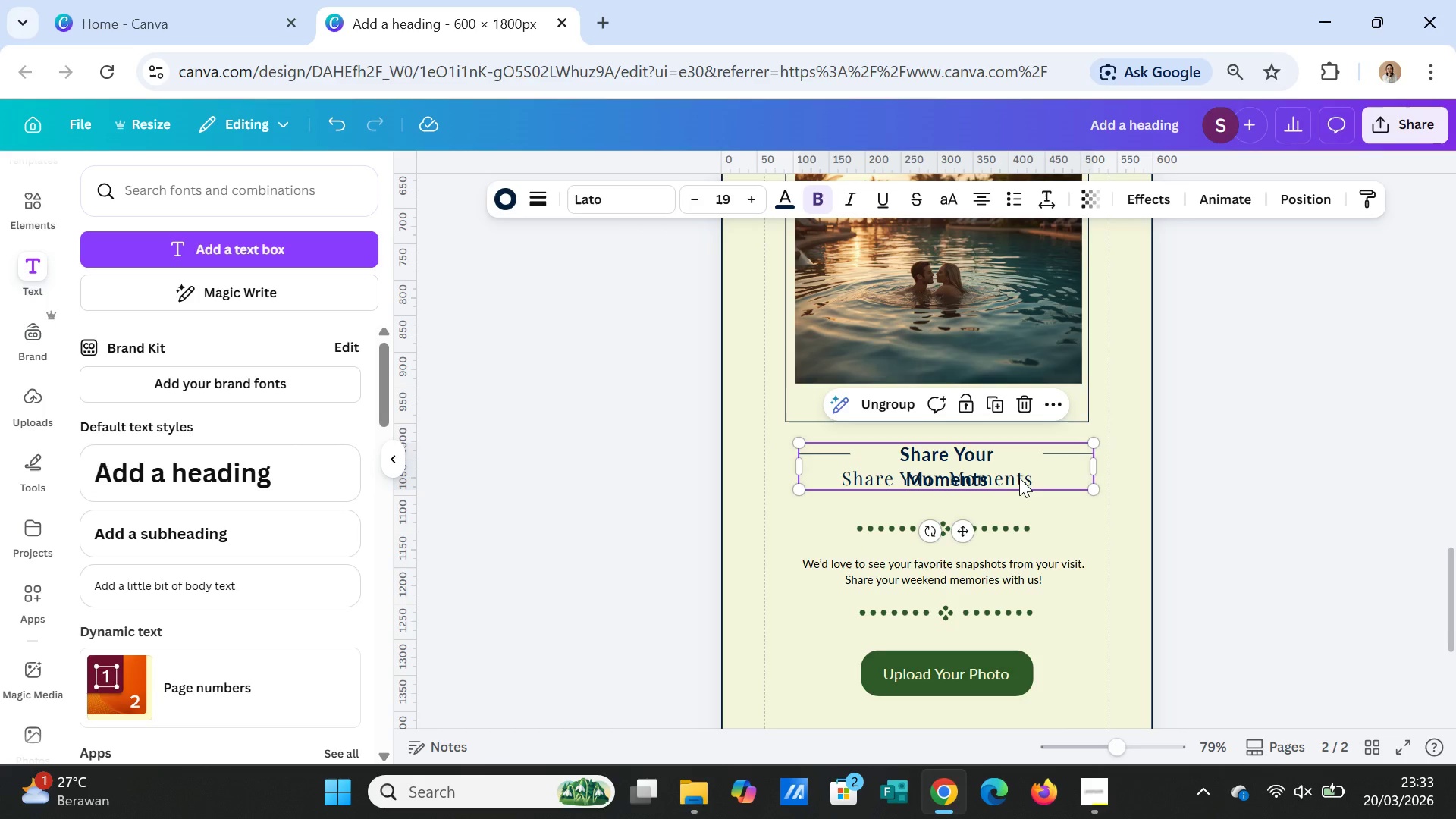 
left_click_drag(start_coordinate=[1020, 466], to_coordinate=[1019, 428])
 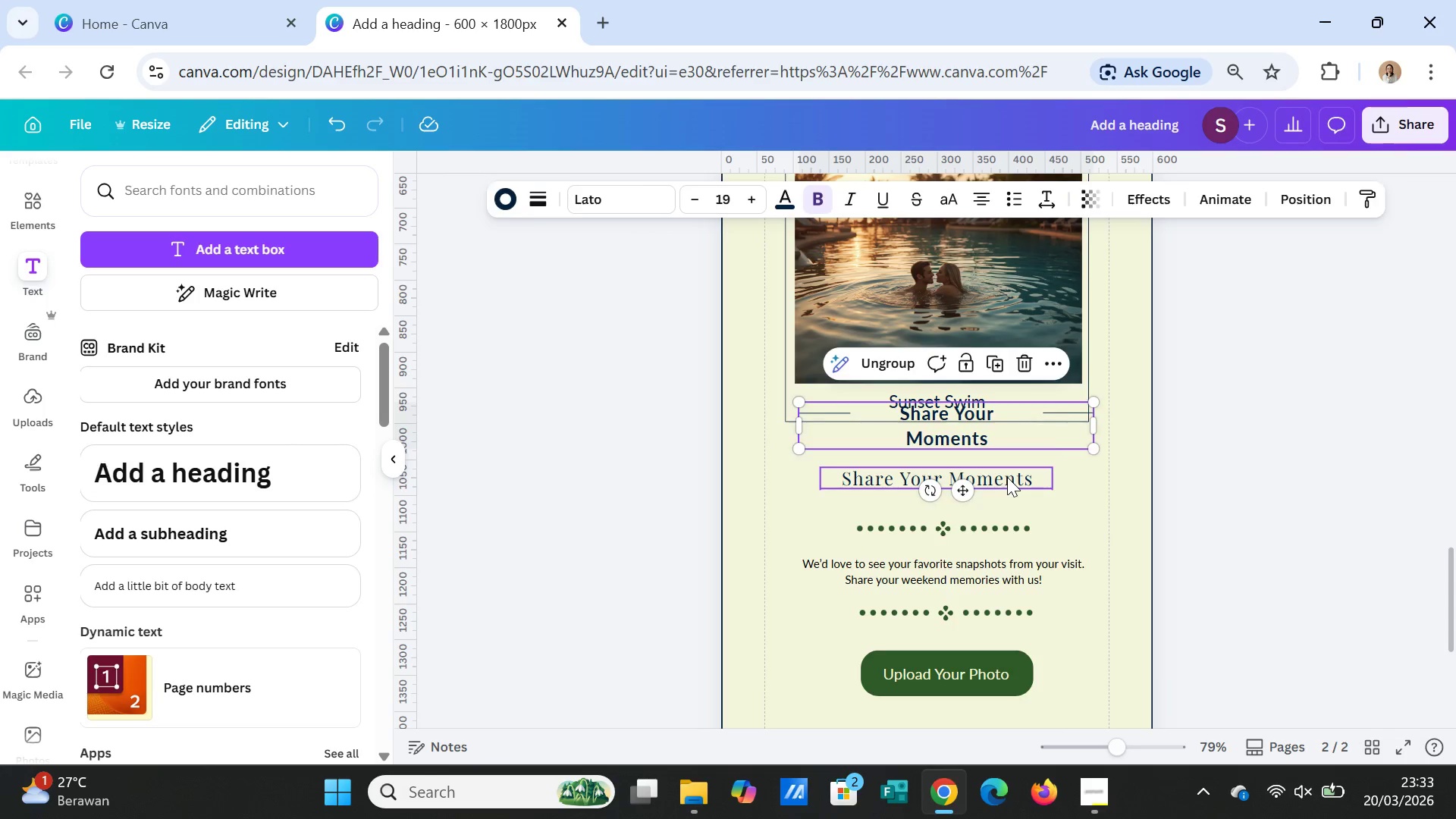 
left_click([1007, 477])
 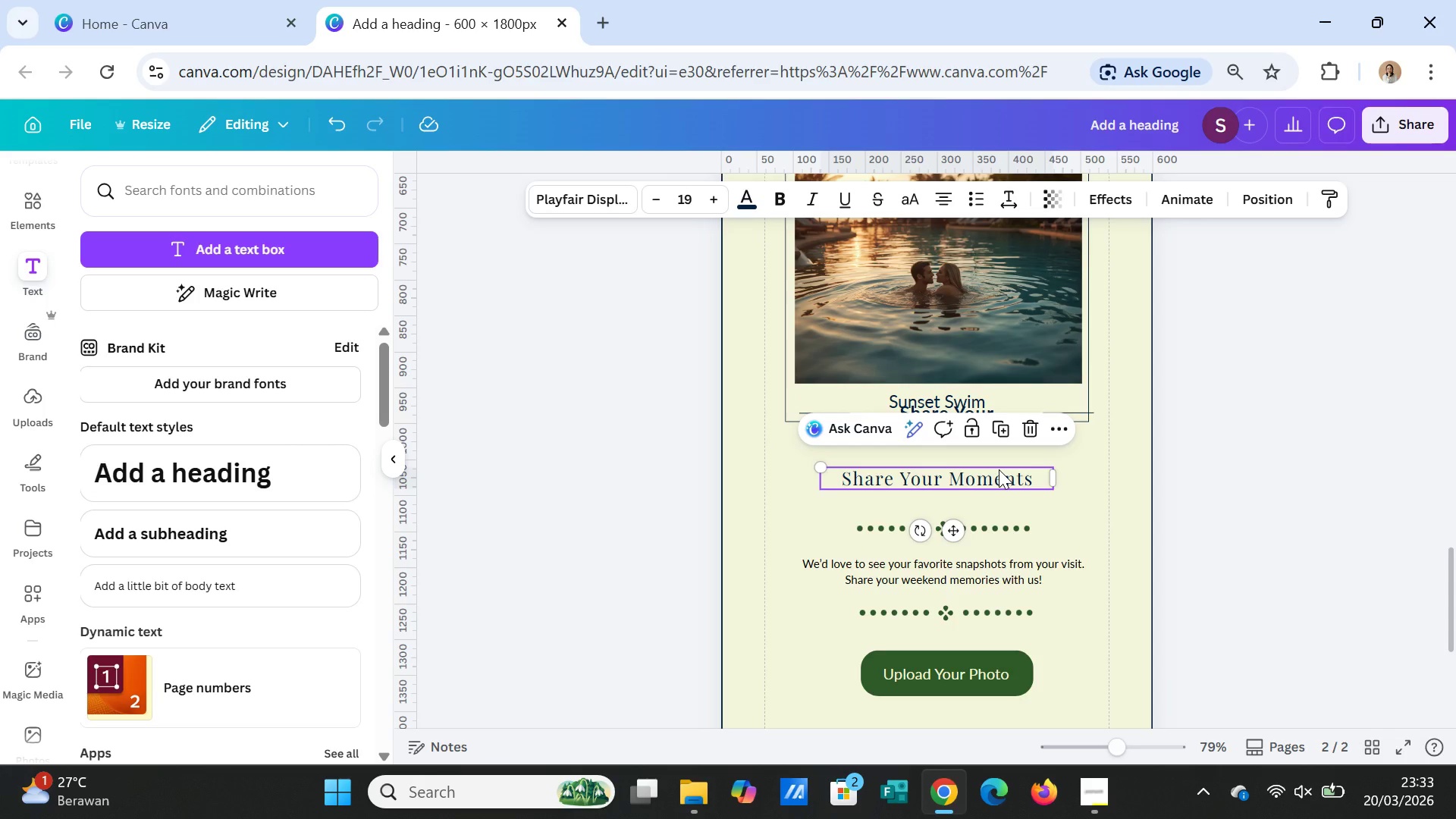 
key(Delete)
 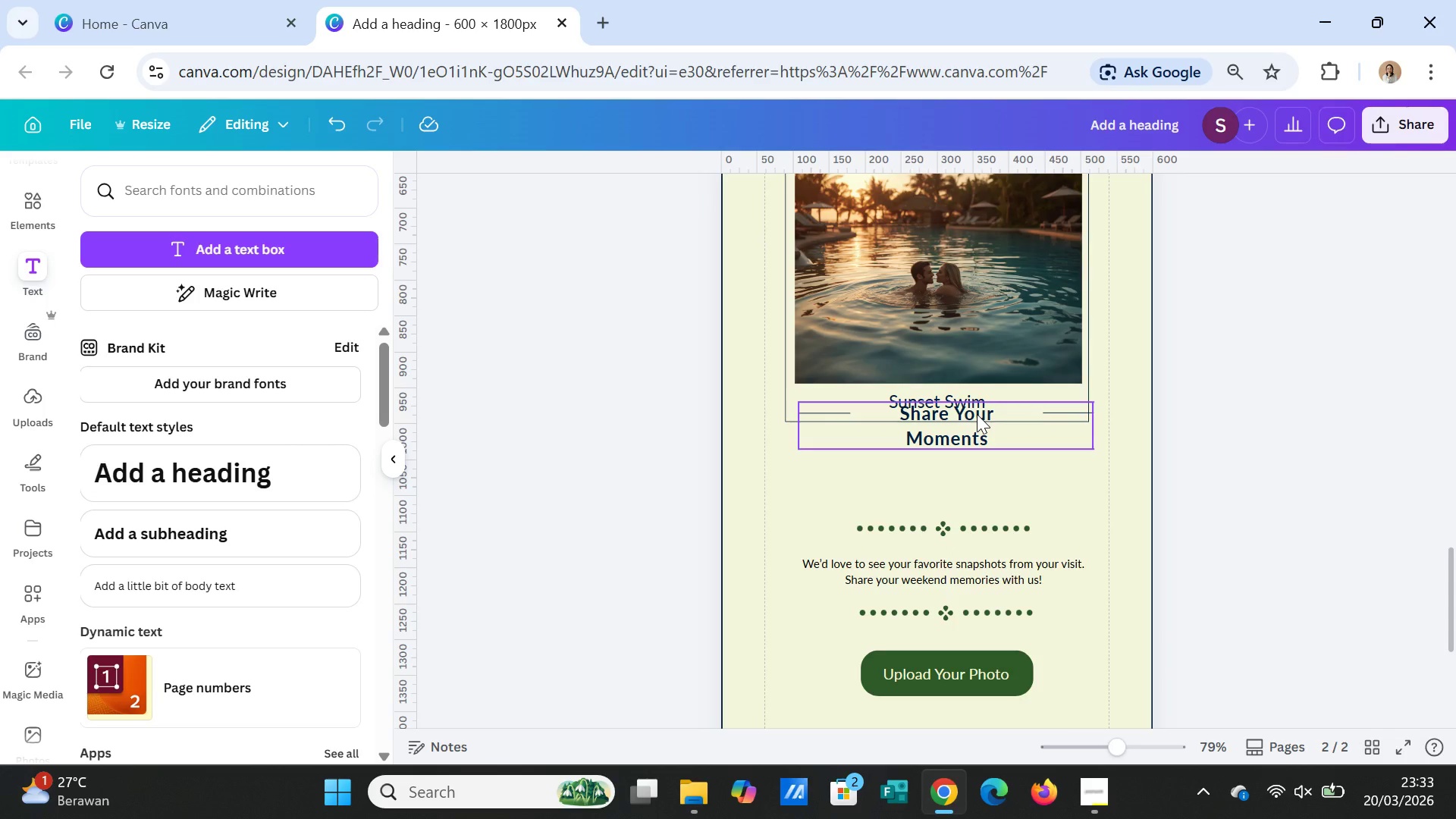 
left_click_drag(start_coordinate=[977, 414], to_coordinate=[977, 465])
 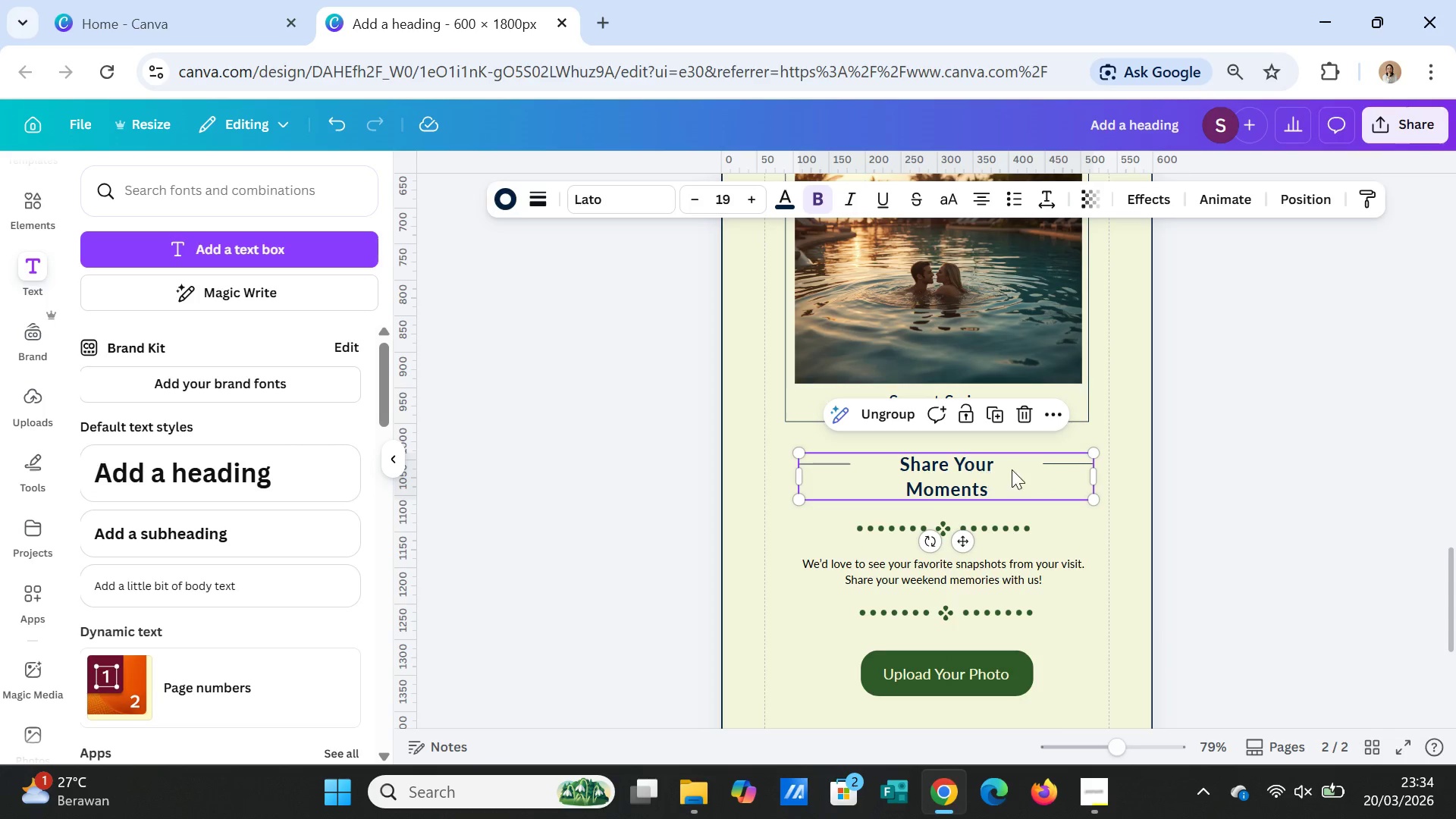 
left_click([1012, 469])
 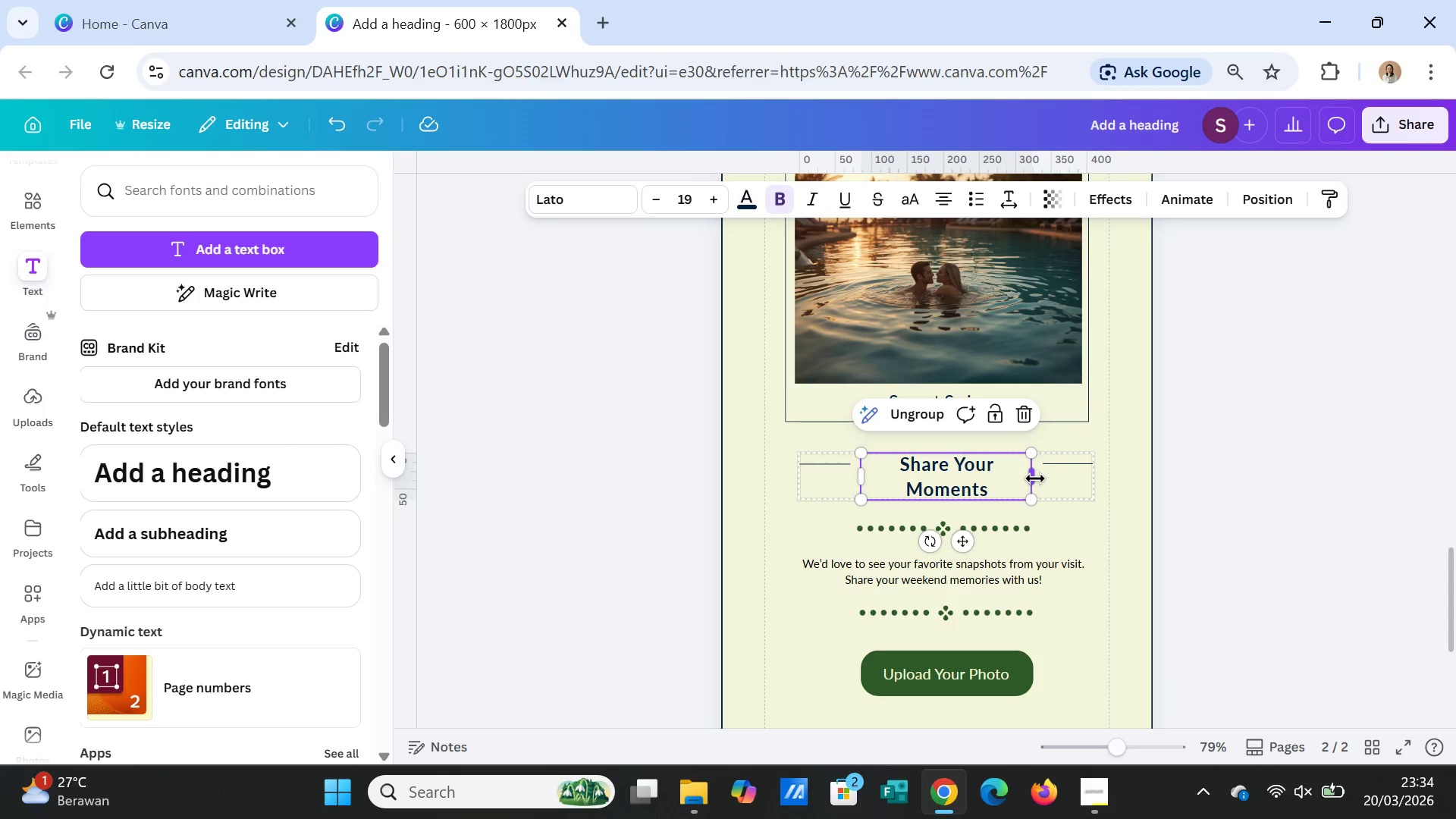 
left_click_drag(start_coordinate=[1035, 479], to_coordinate=[1054, 475])
 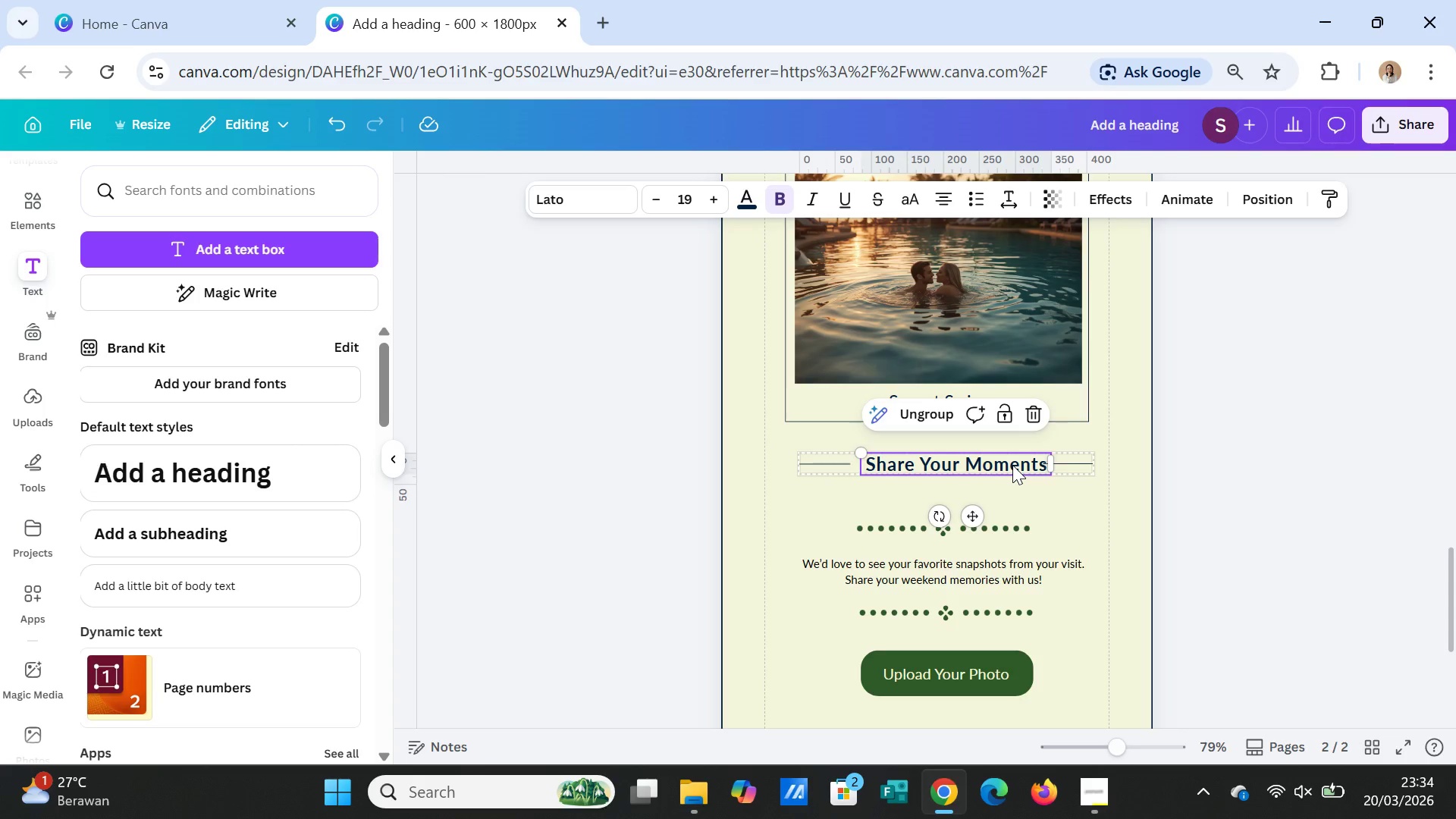 
left_click_drag(start_coordinate=[1012, 465], to_coordinate=[1004, 465])
 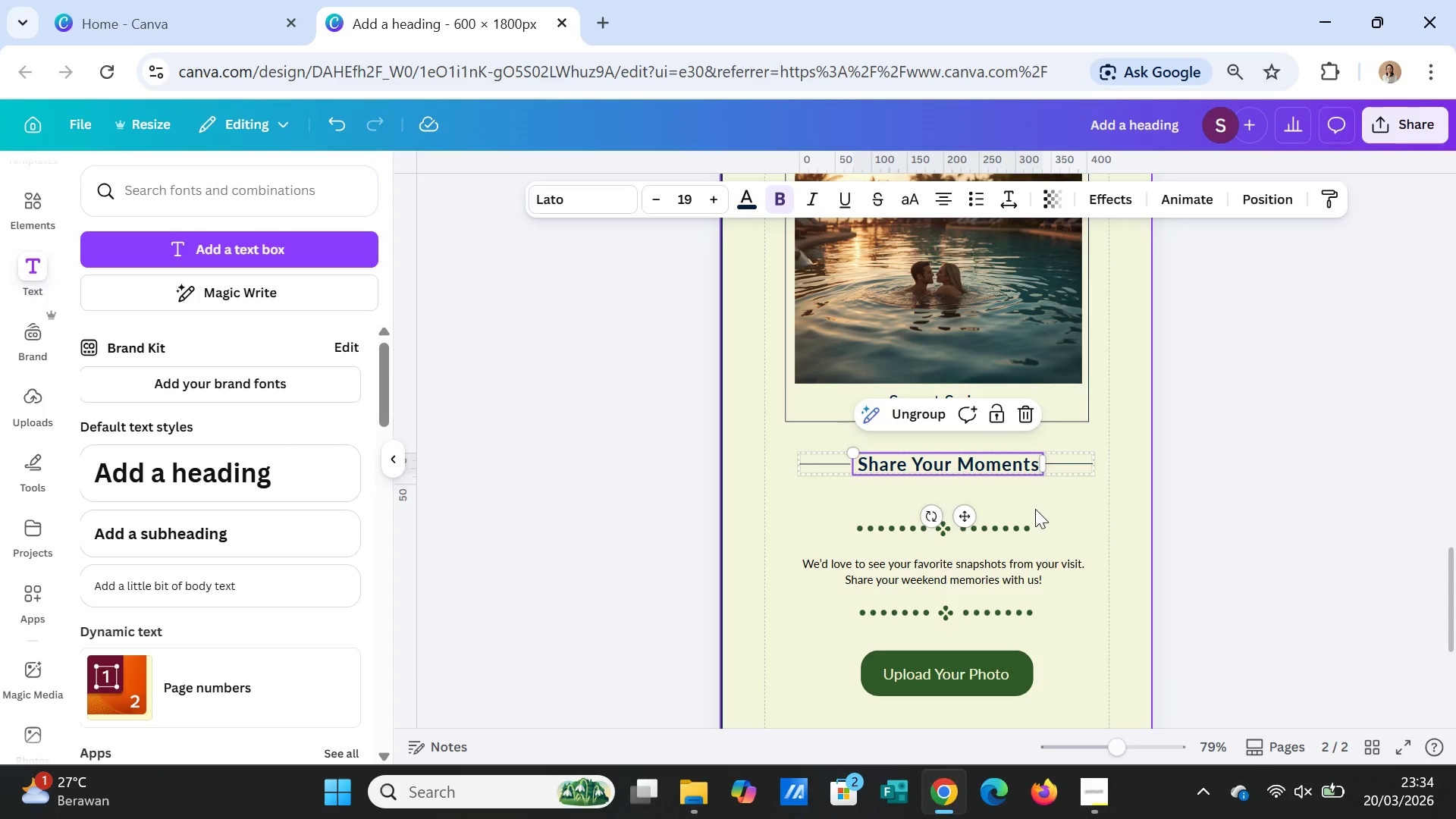 
left_click([1035, 509])
 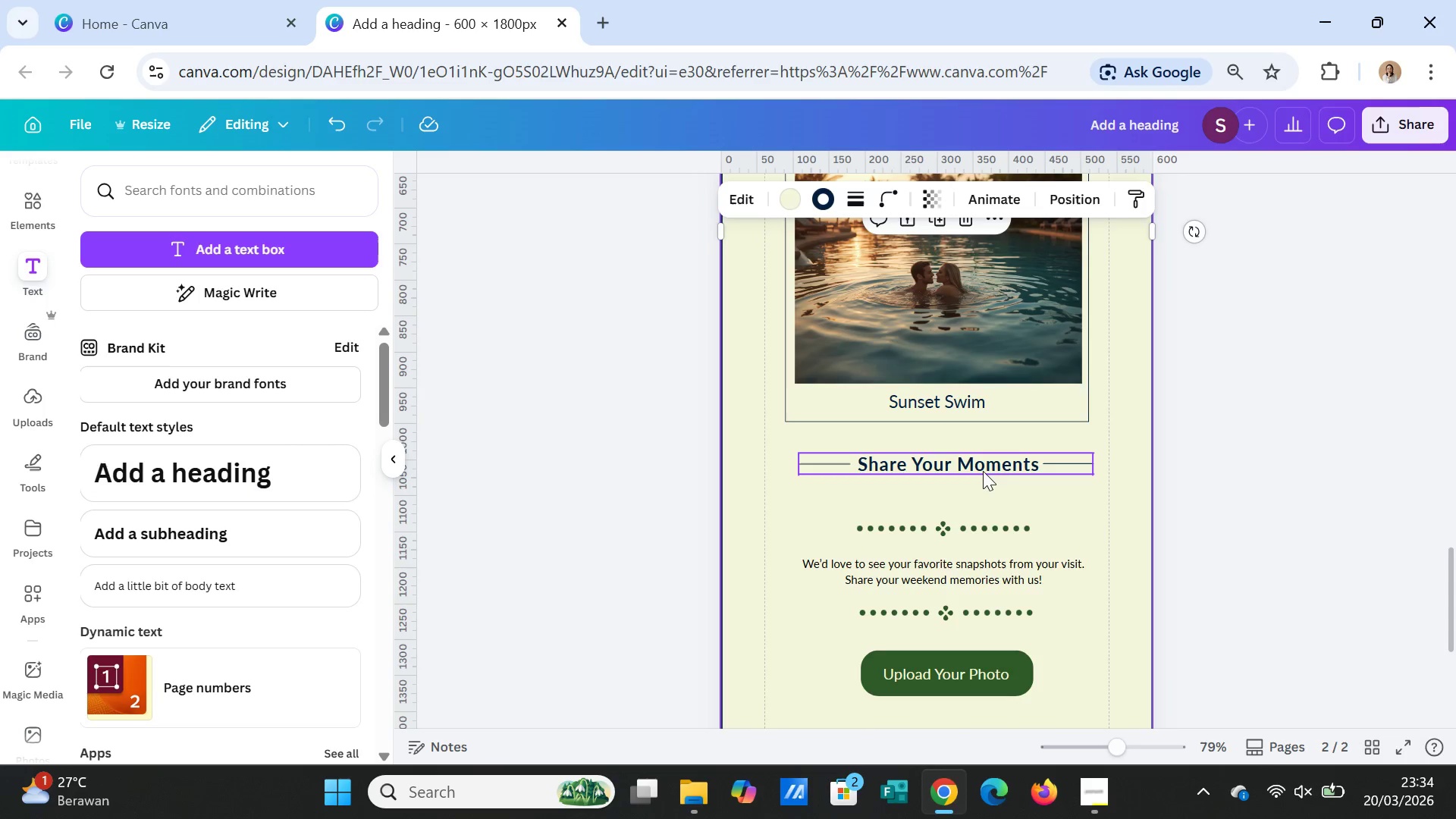 
left_click([983, 465])
 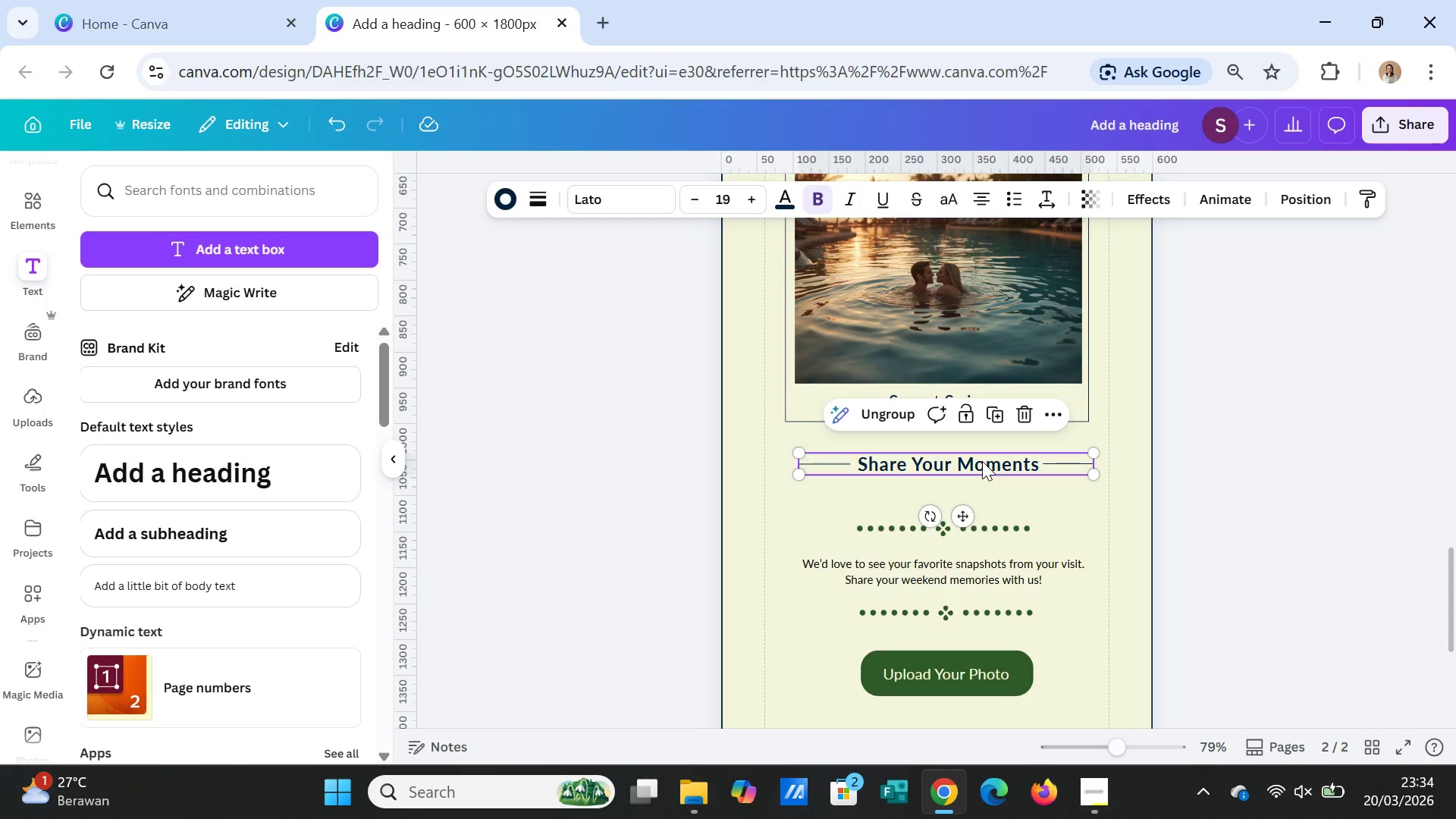 
left_click_drag(start_coordinate=[982, 461], to_coordinate=[979, 474])
 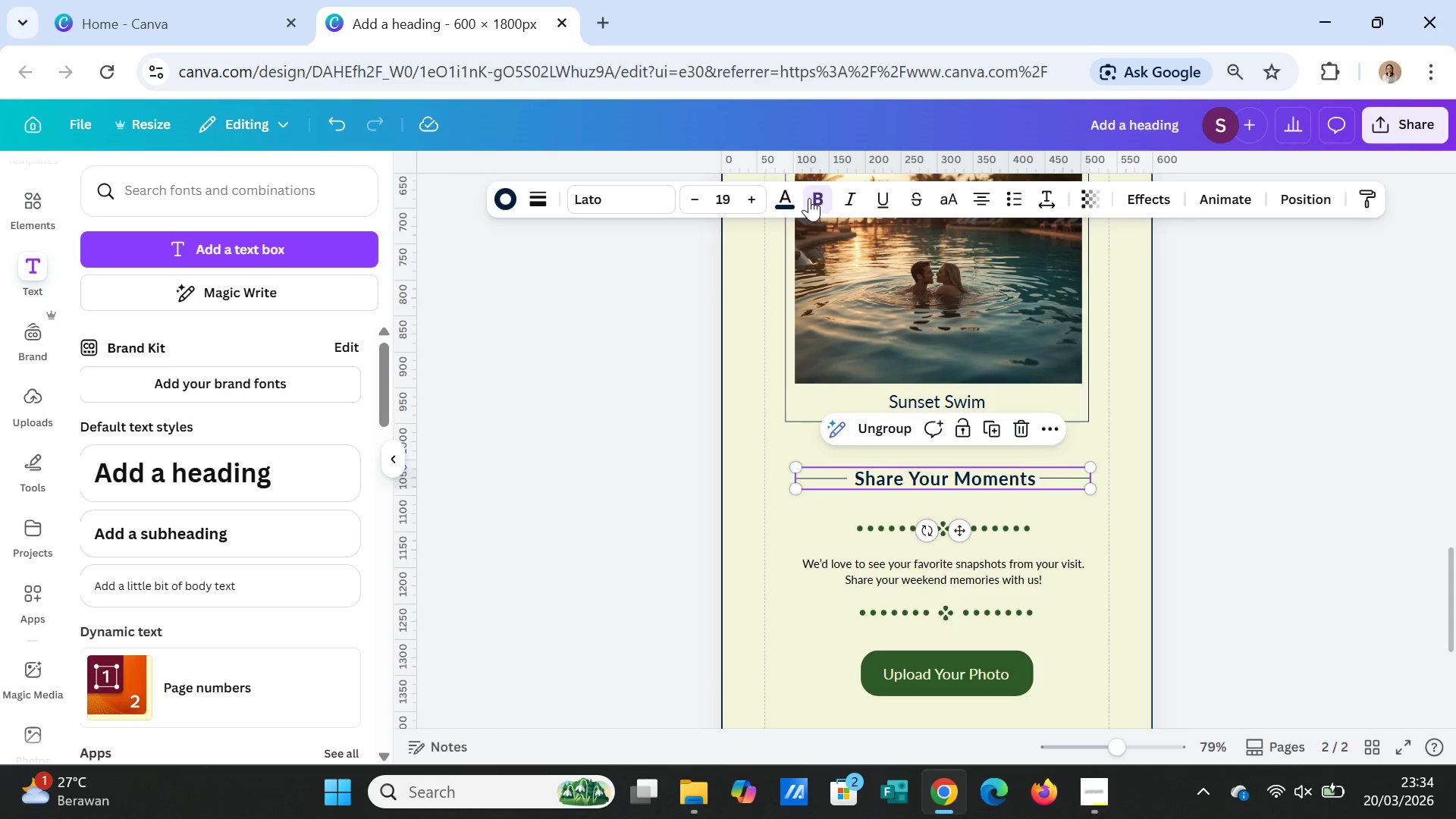 
left_click([811, 196])
 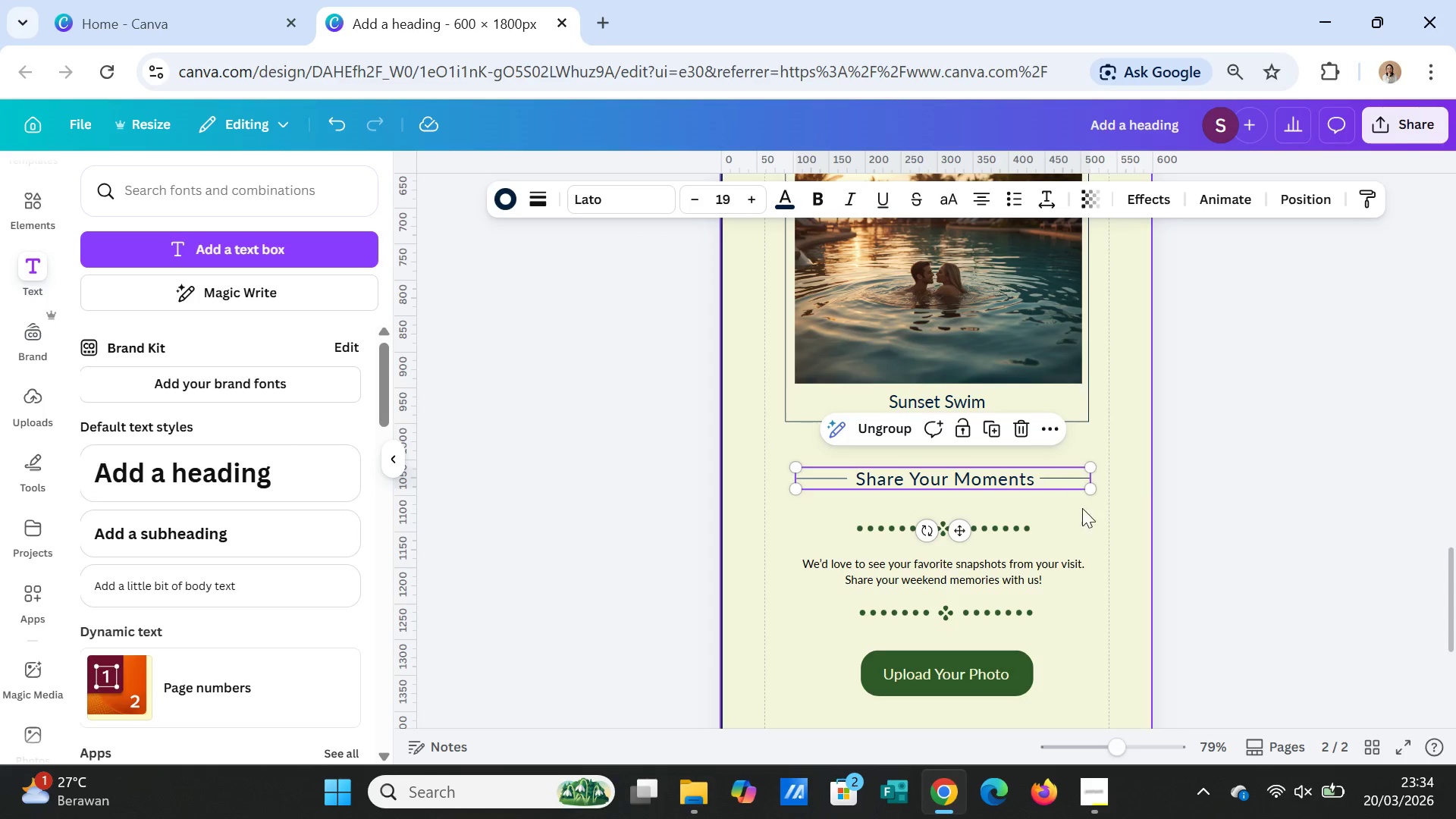 
left_click([1087, 518])
 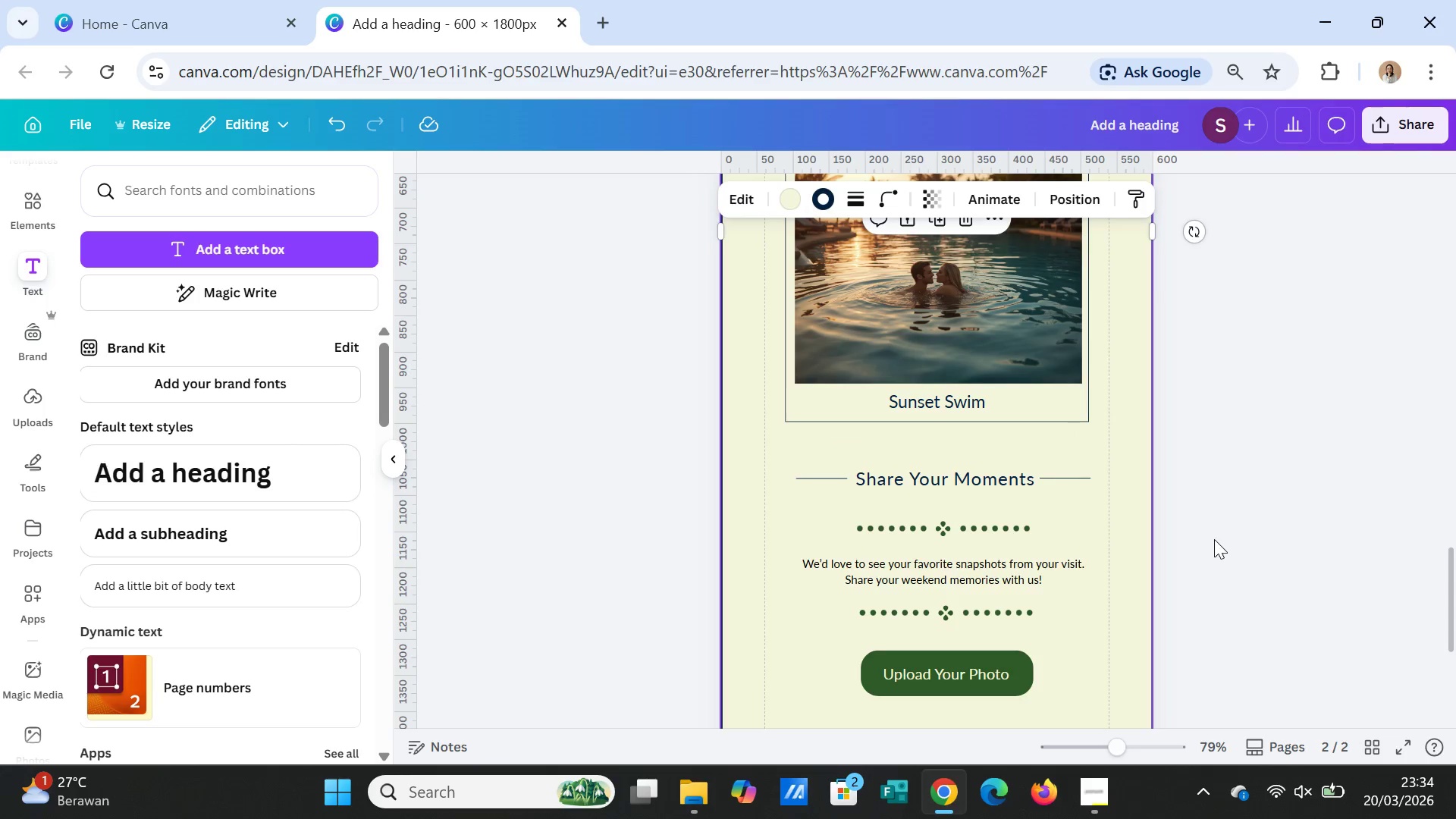 
scroll: coordinate [1214, 539], scroll_direction: up, amount: 11.0
 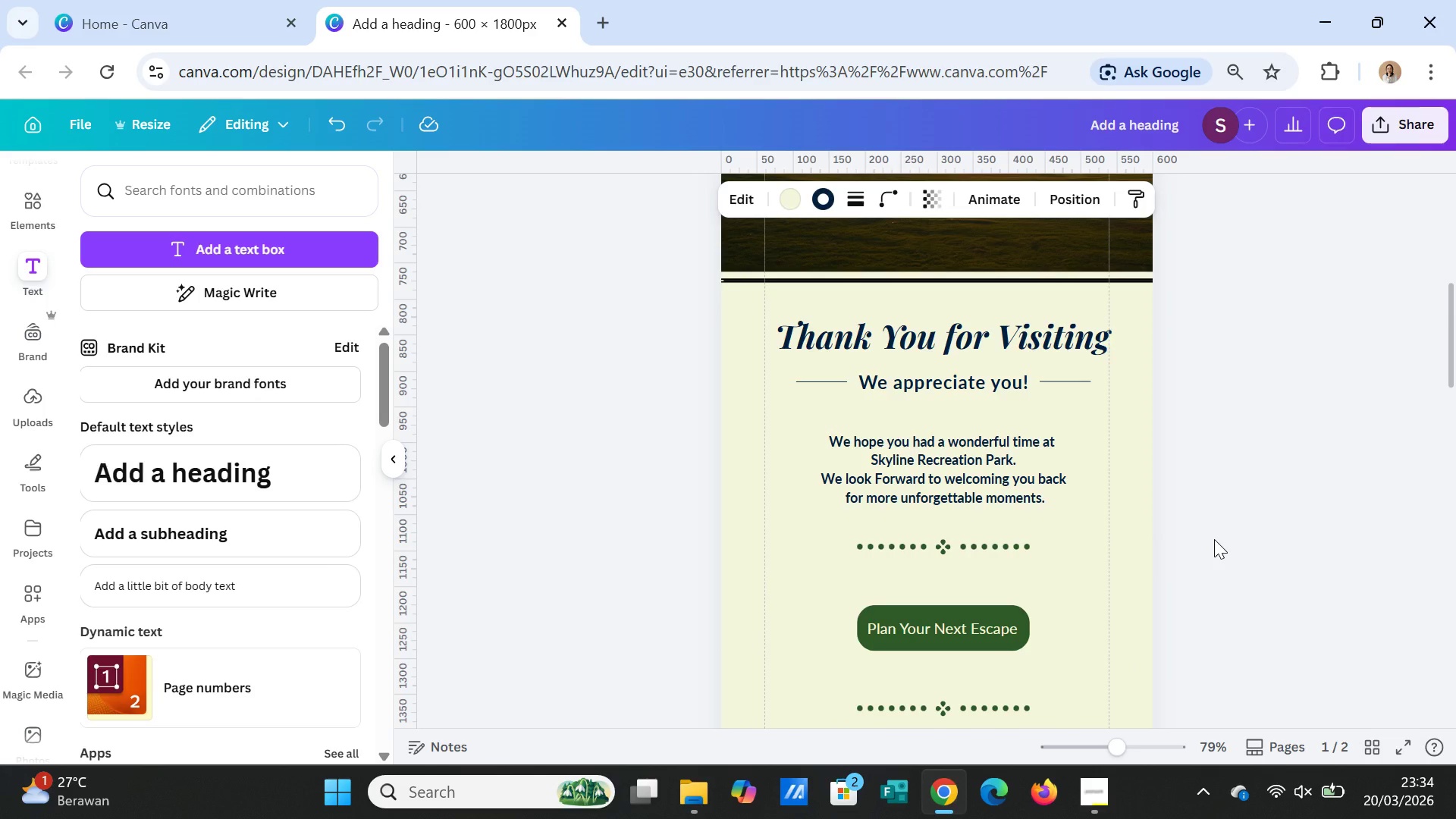 
scroll: coordinate [1214, 538], scroll_direction: down, amount: 13.0
 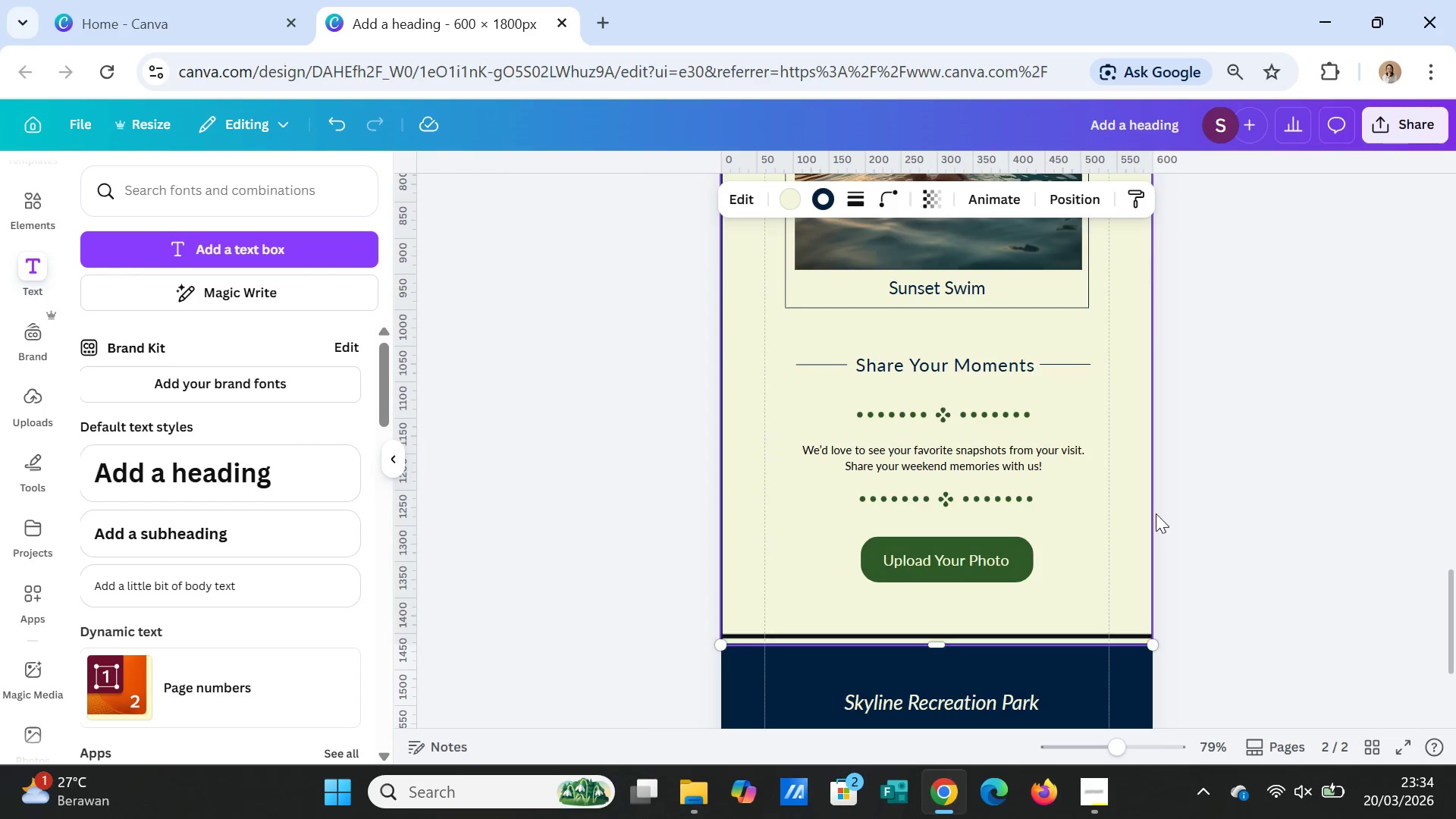 
left_click_drag(start_coordinate=[958, 409], to_coordinate=[968, 516])
 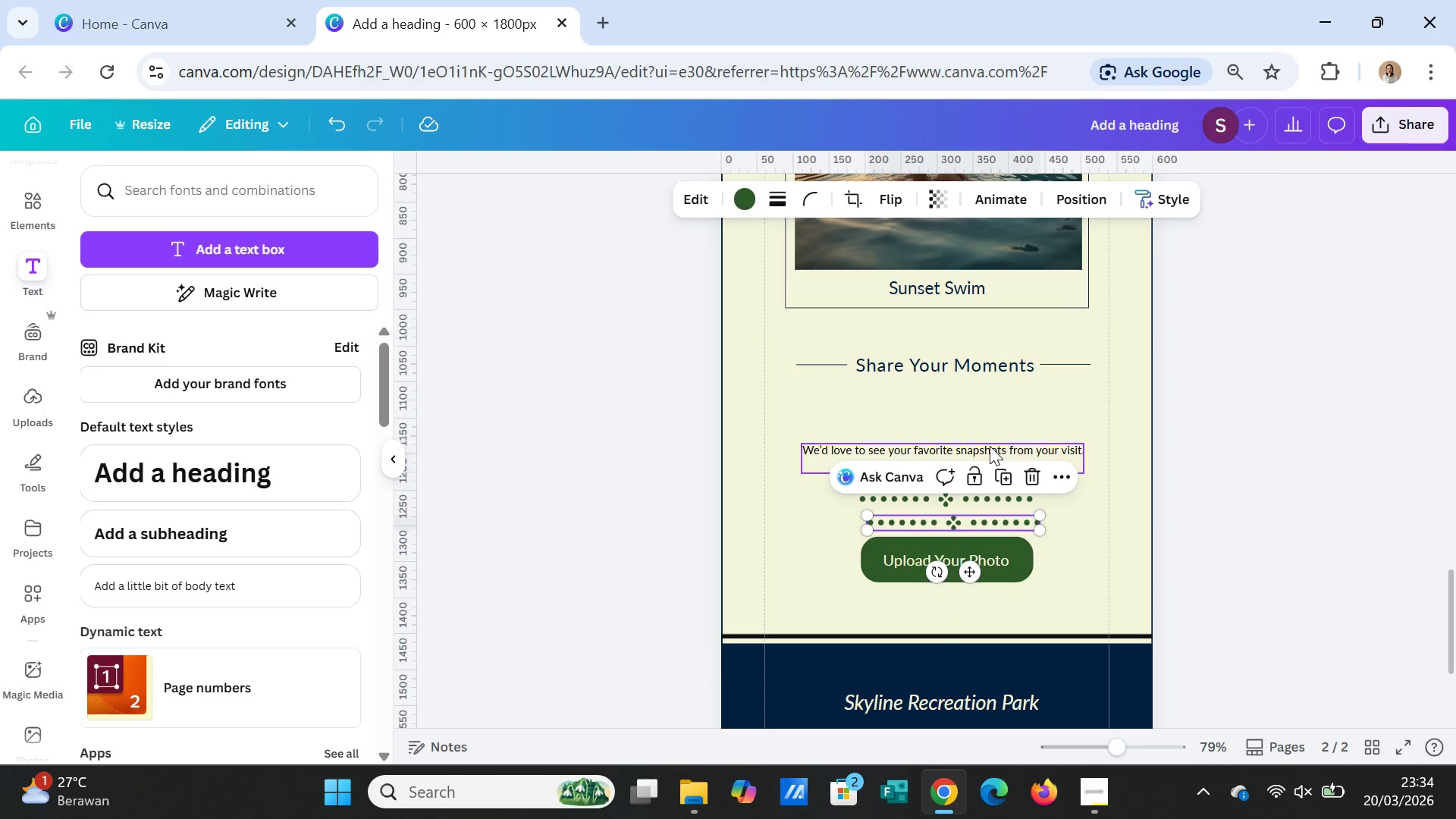 
left_click_drag(start_coordinate=[990, 446], to_coordinate=[990, 405])
 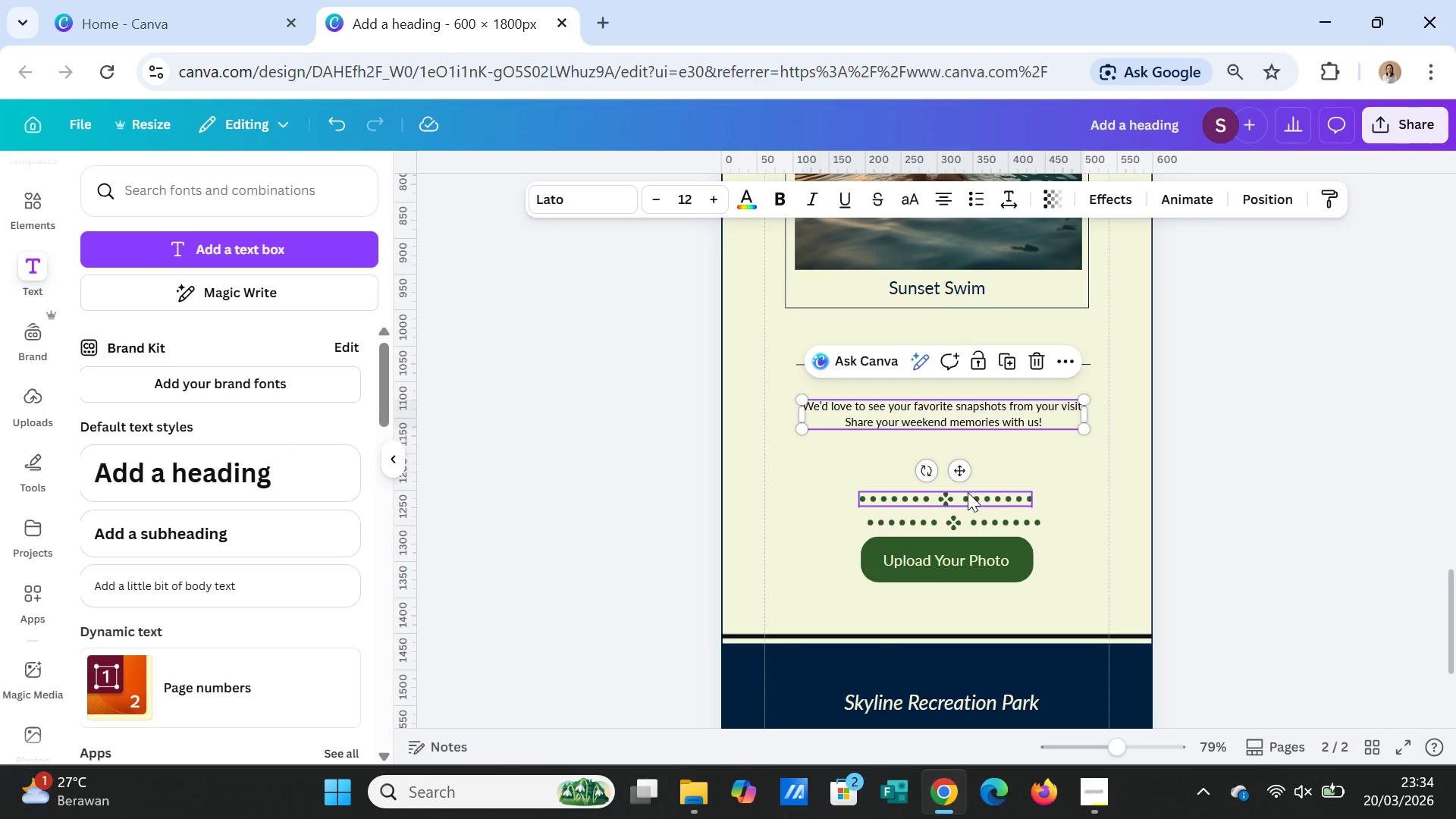 
left_click_drag(start_coordinate=[968, 492], to_coordinate=[965, 453])
 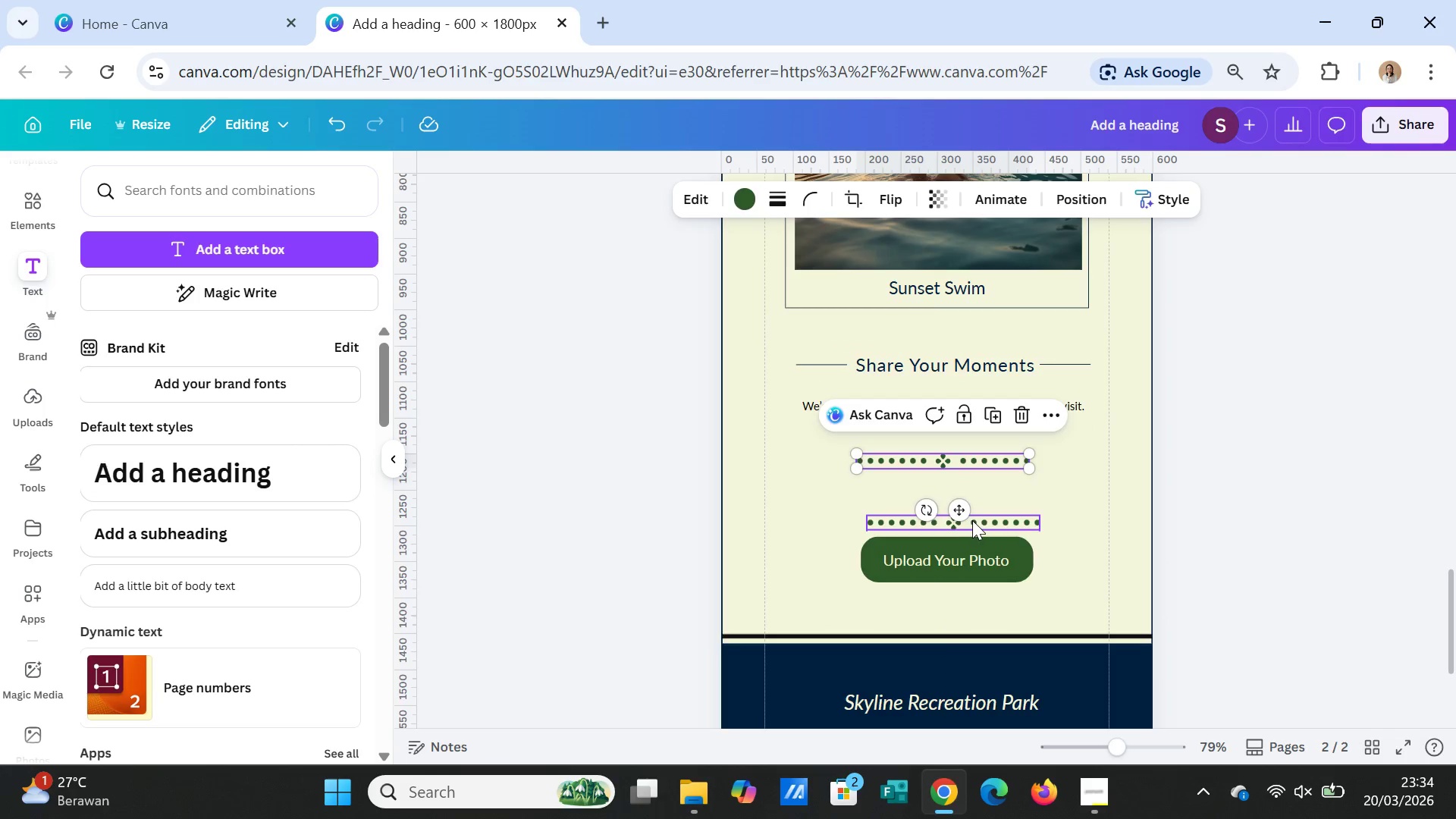 
left_click_drag(start_coordinate=[972, 520], to_coordinate=[971, 600])
 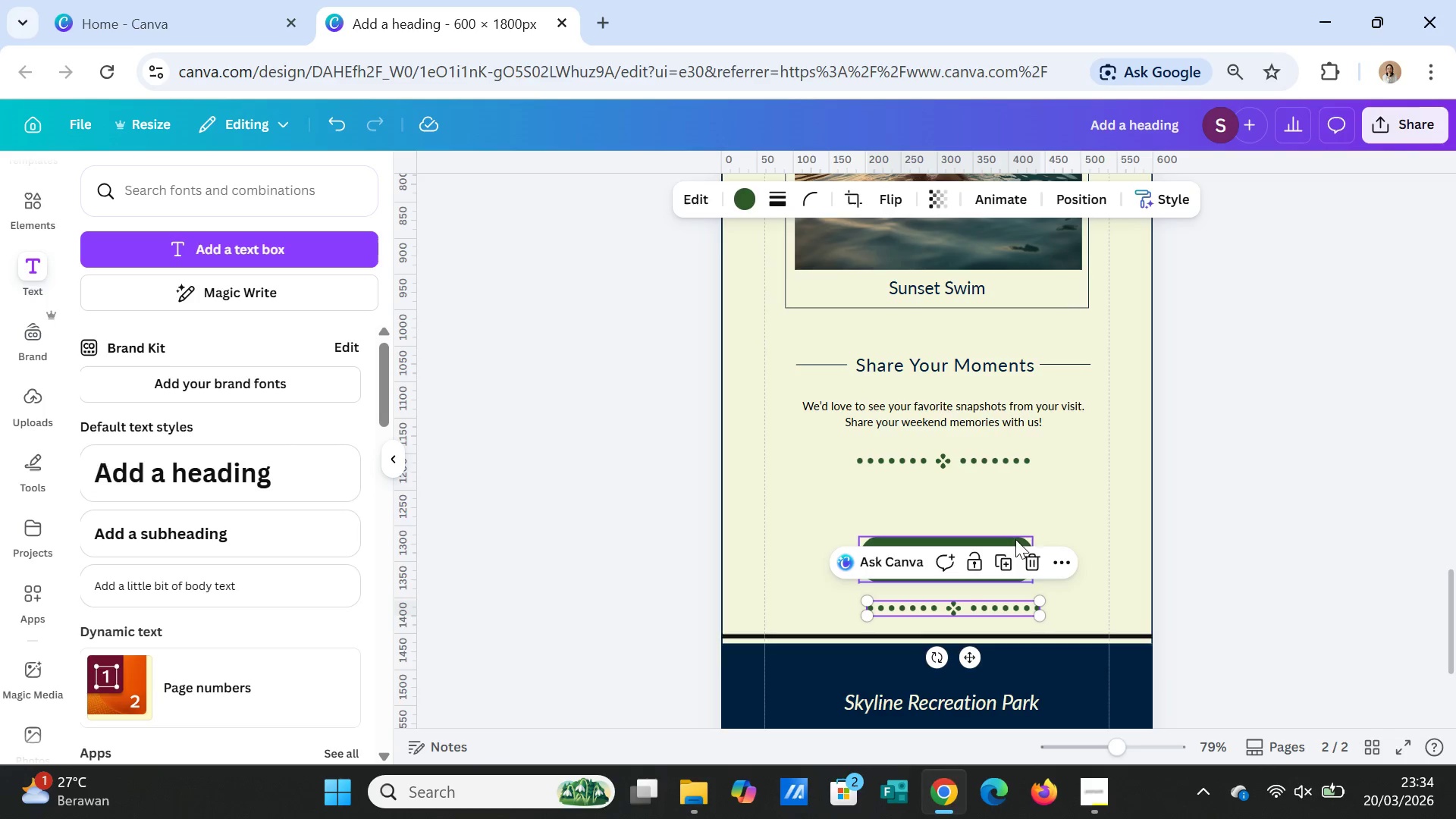 
left_click([1042, 506])
 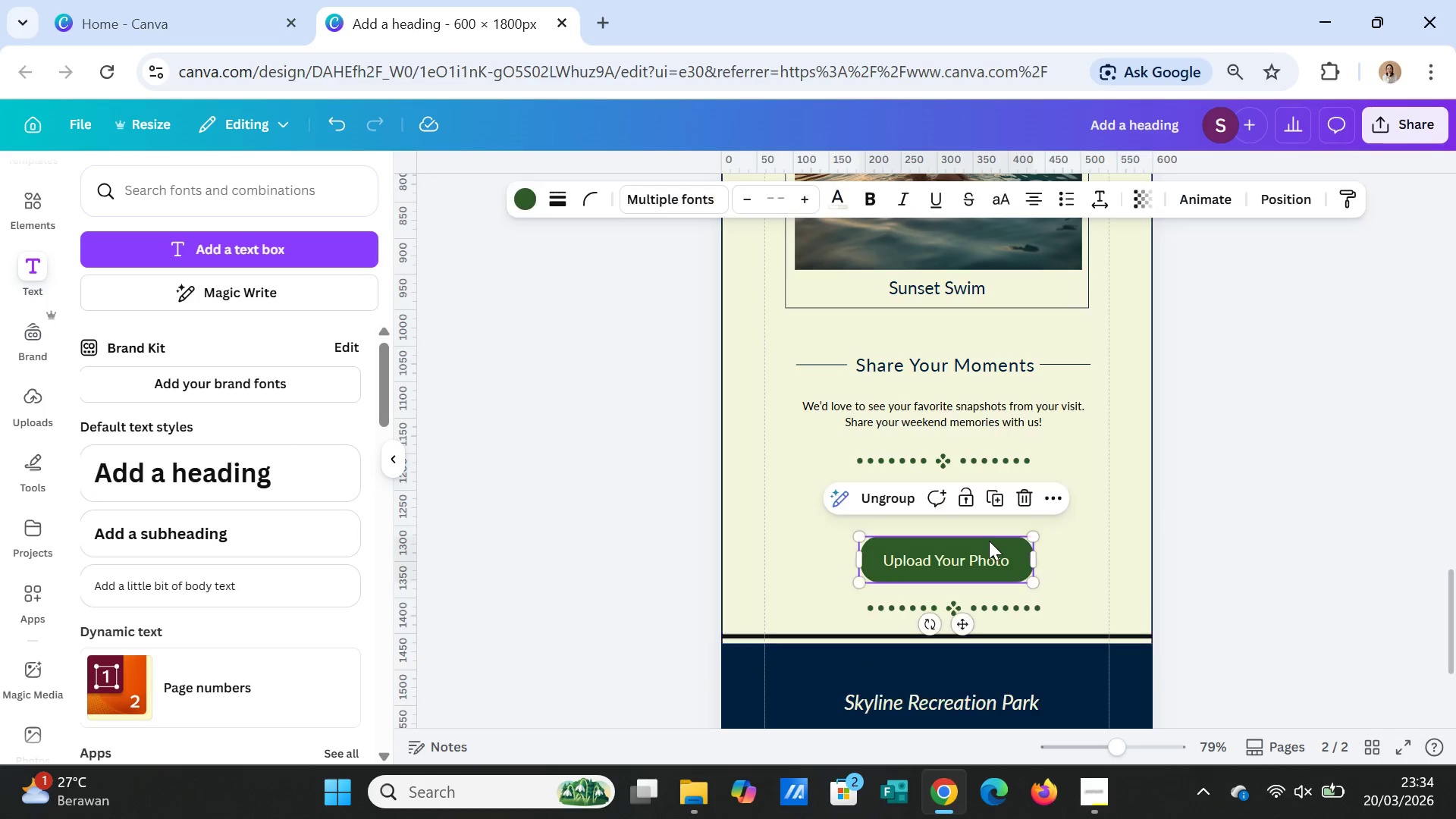 
left_click_drag(start_coordinate=[989, 541], to_coordinate=[988, 504])
 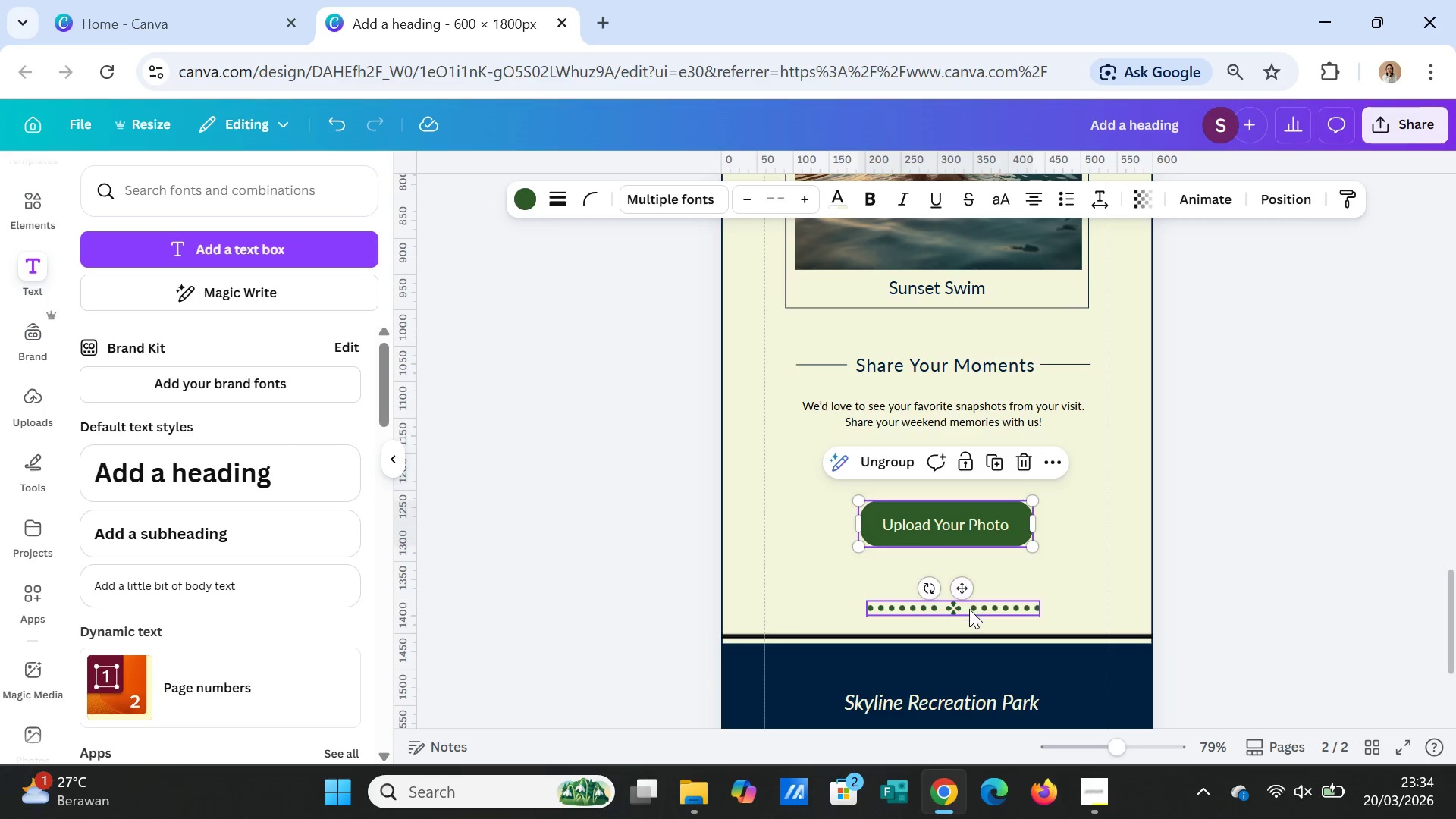 
left_click_drag(start_coordinate=[969, 609], to_coordinate=[964, 575])
 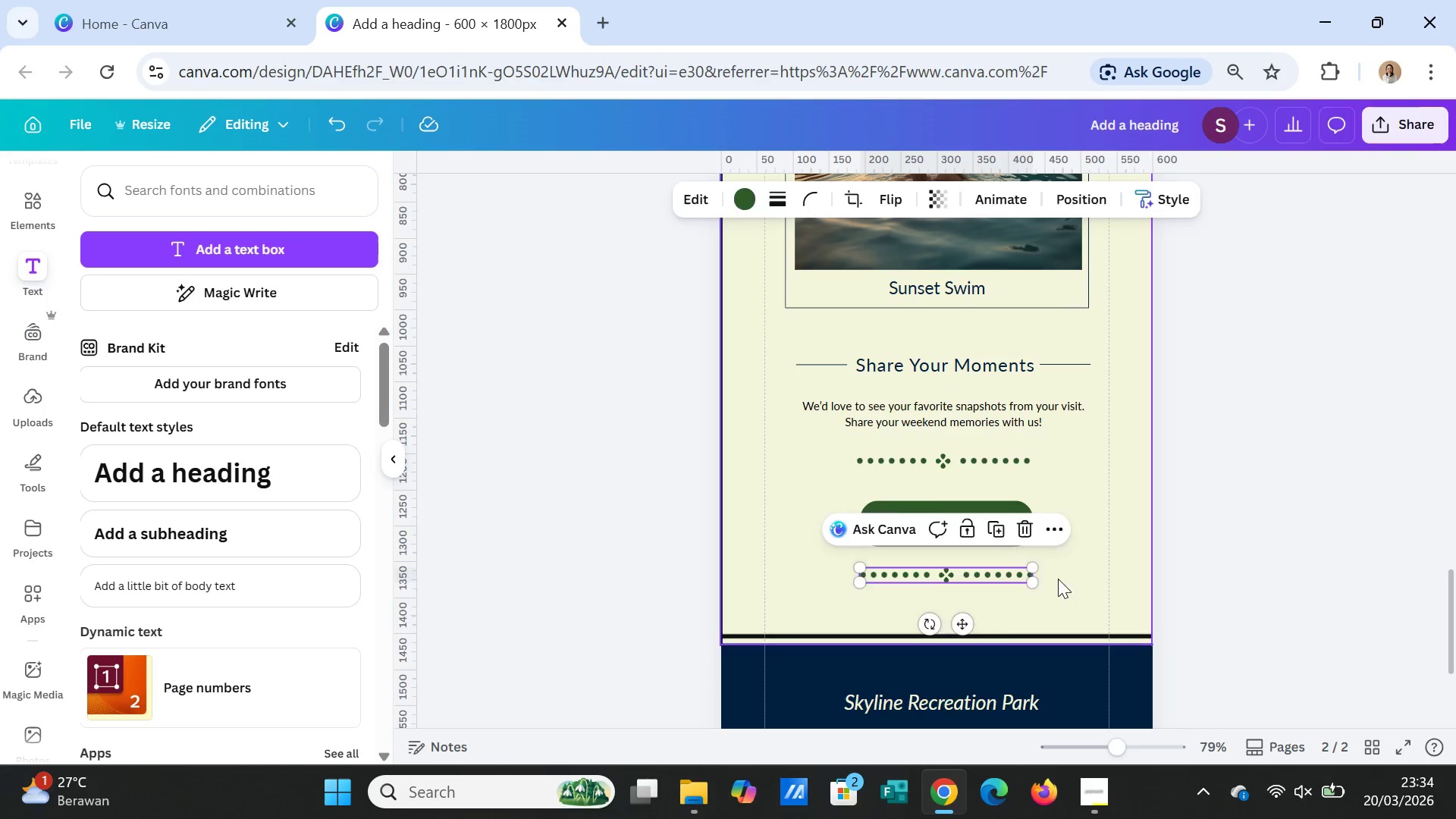 
left_click([1058, 579])
 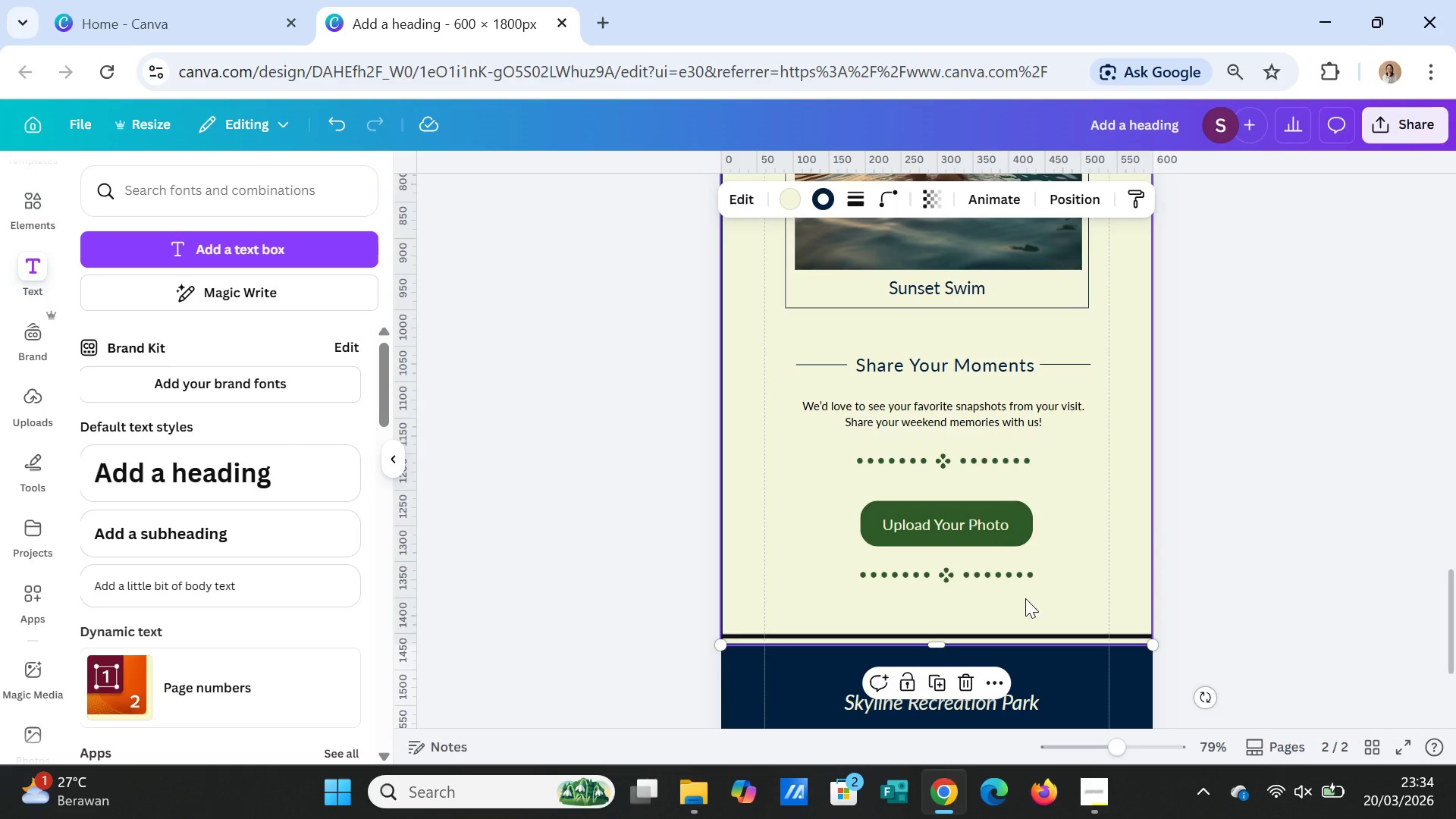 
left_click([993, 573])
 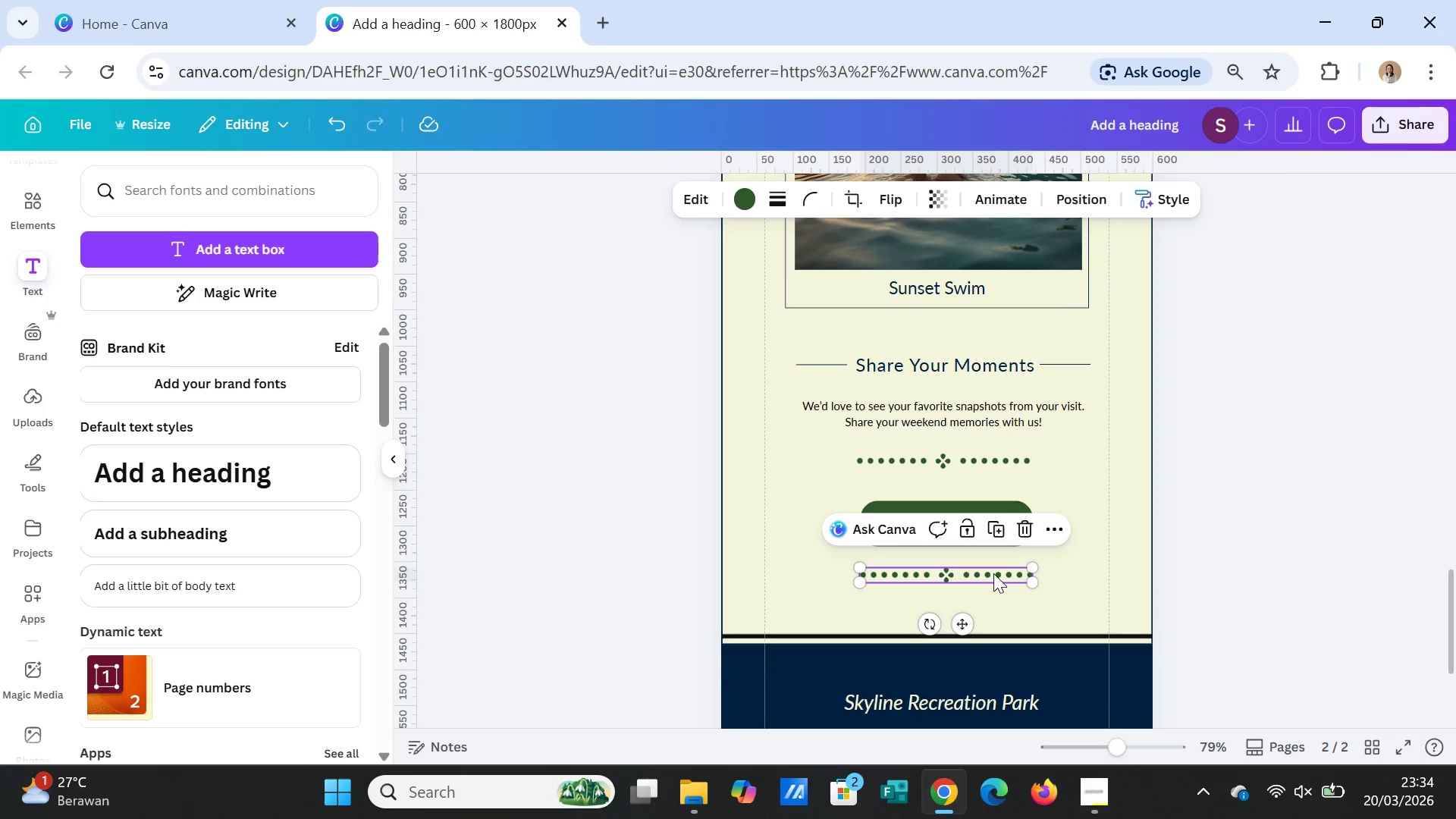 
left_click_drag(start_coordinate=[993, 573], to_coordinate=[994, 578])
 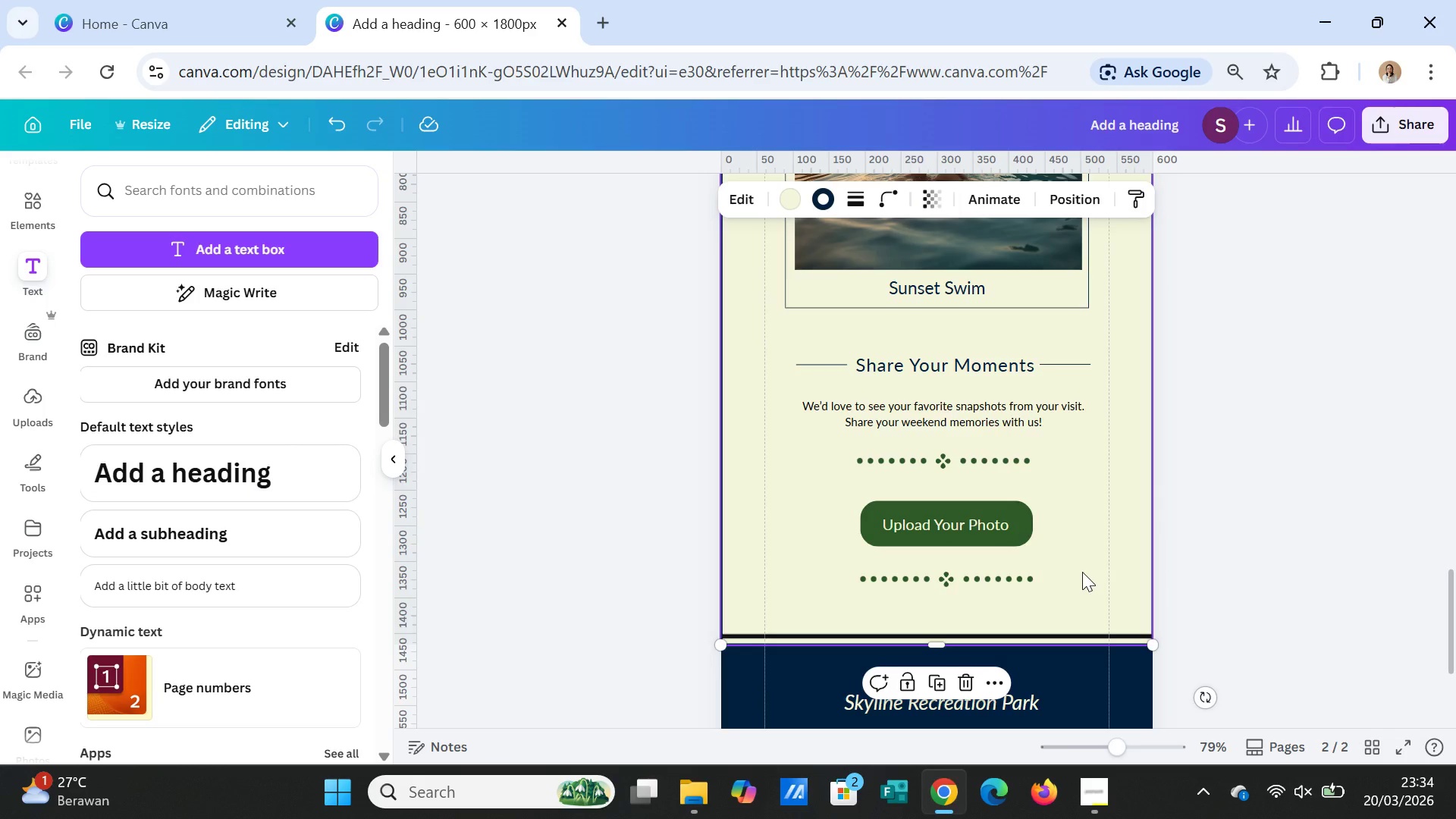 
scroll: coordinate [1082, 572], scroll_direction: down, amount: 2.0
 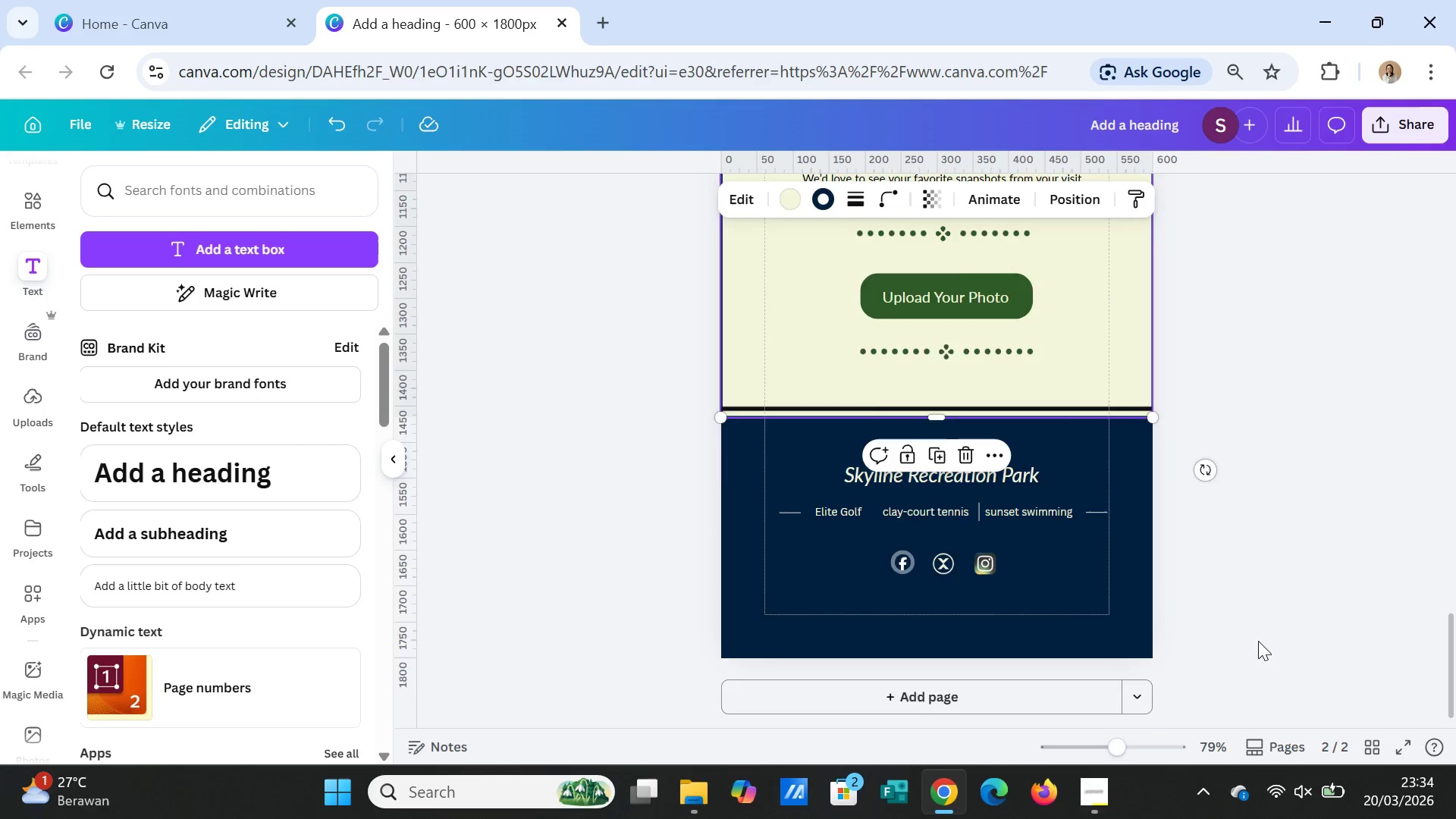 
scroll: coordinate [1273, 638], scroll_direction: up, amount: 10.0
 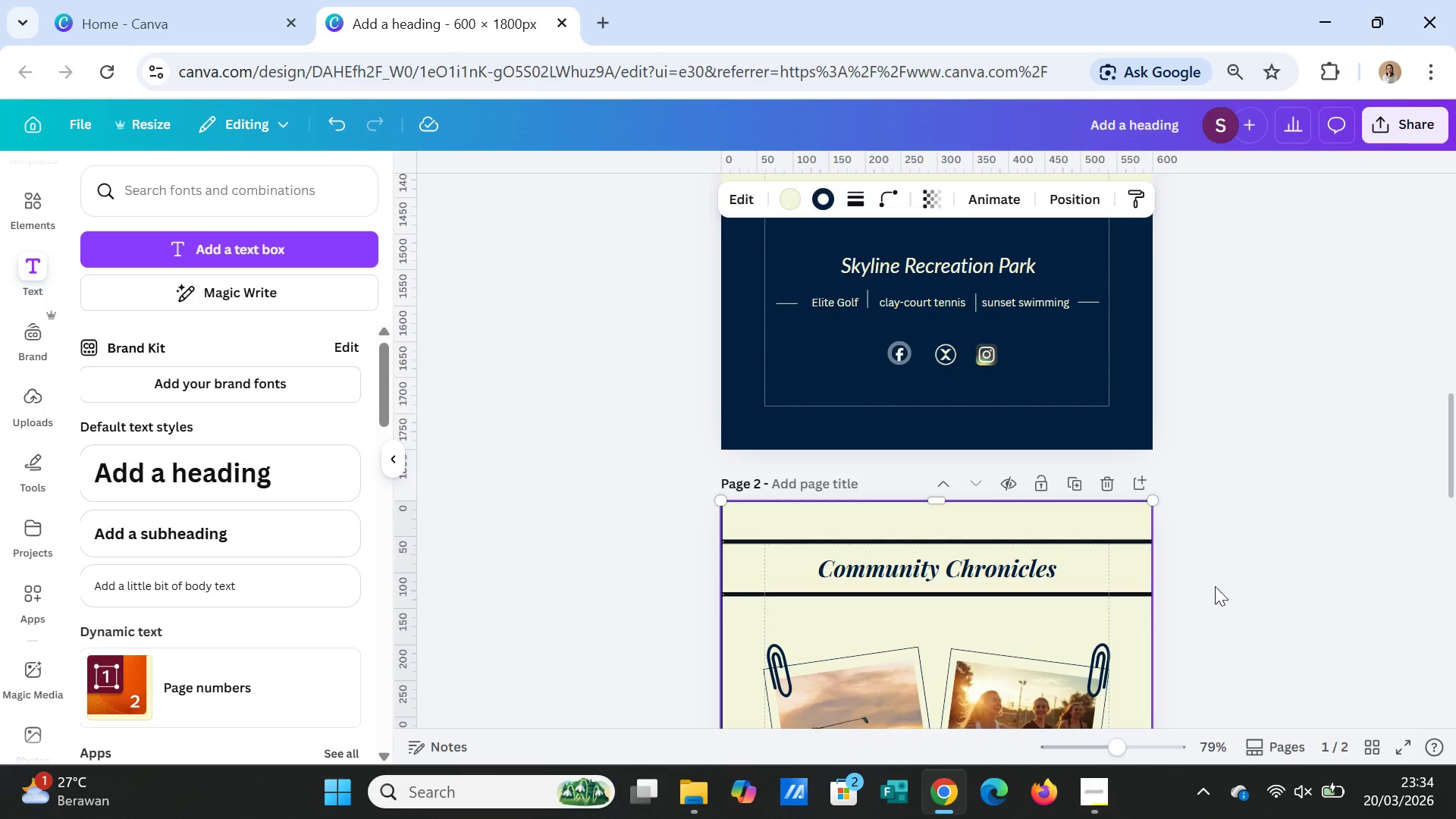 
scroll: coordinate [1216, 593], scroll_direction: down, amount: 12.0
 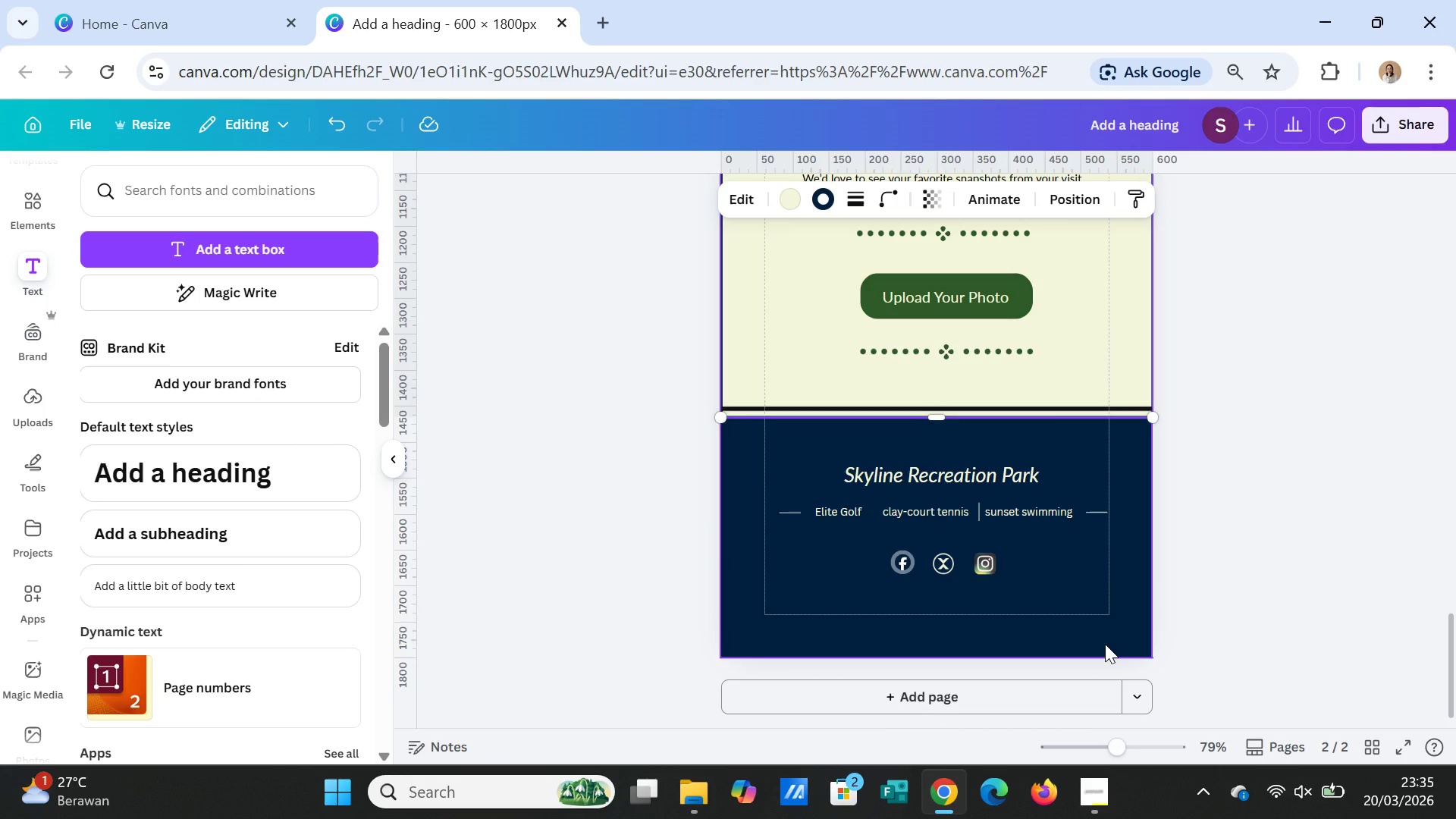 
wait(6.23)
 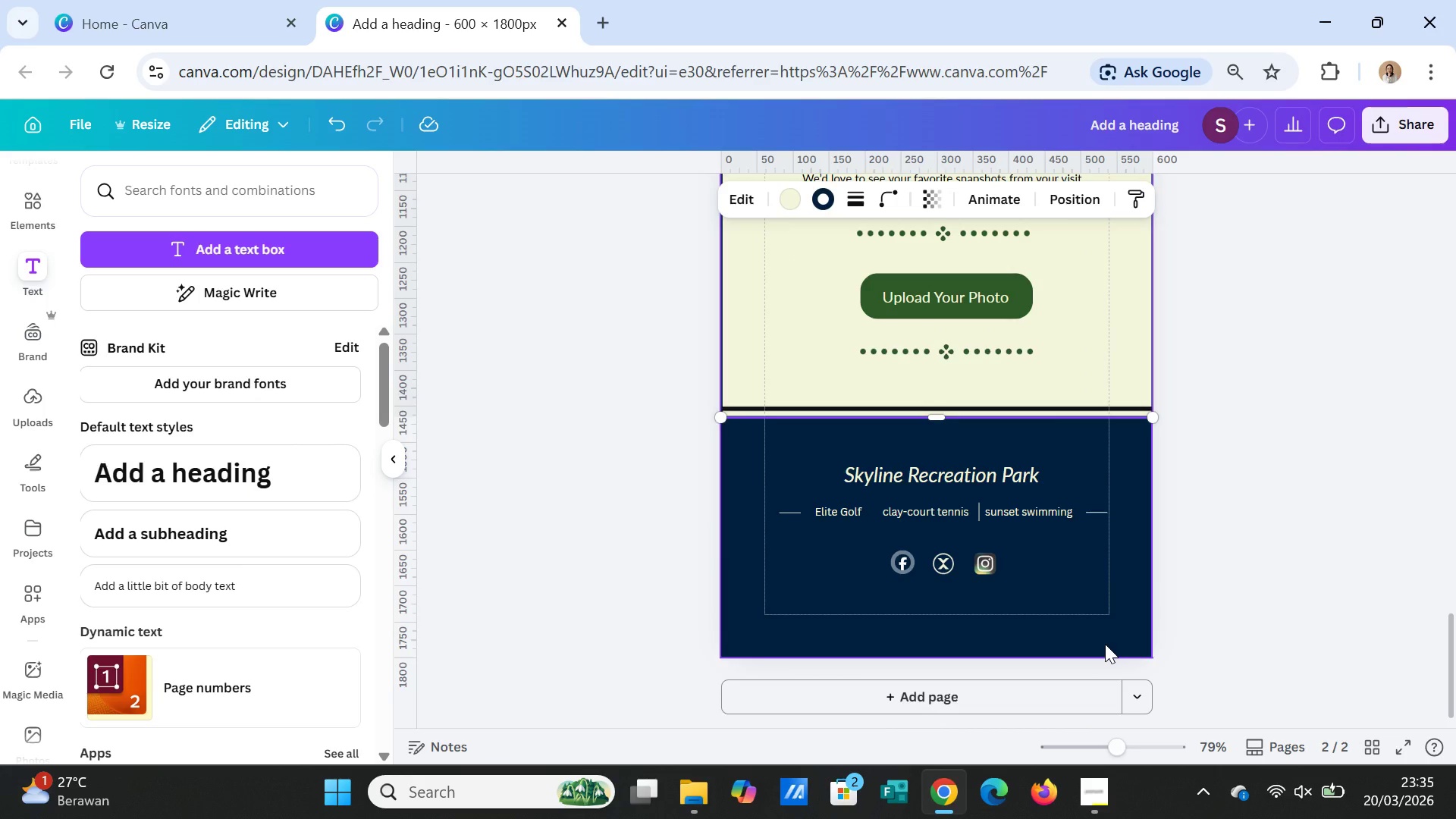 
left_click([991, 695])
 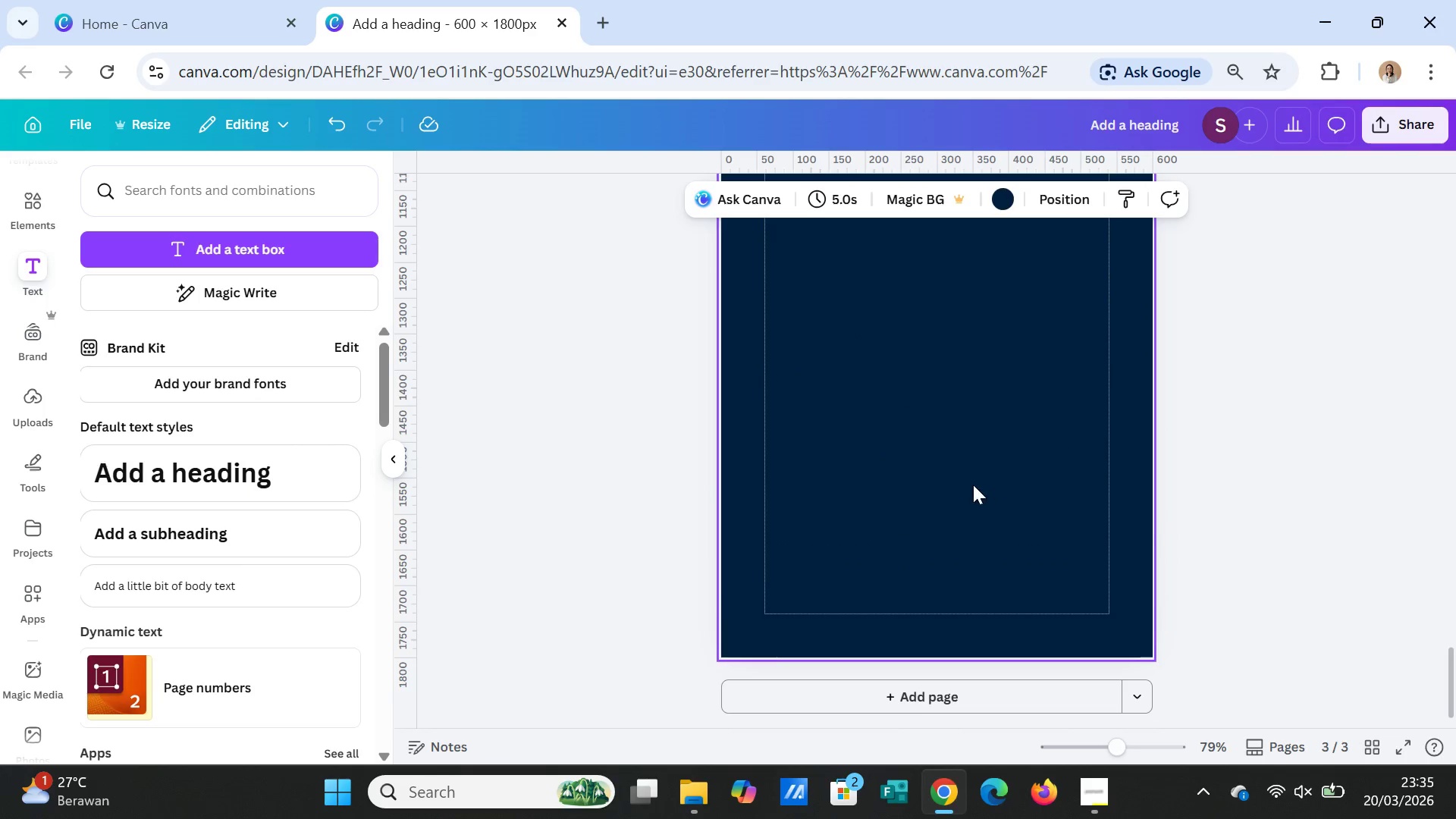 
scroll: coordinate [972, 485], scroll_direction: up, amount: 1.0
 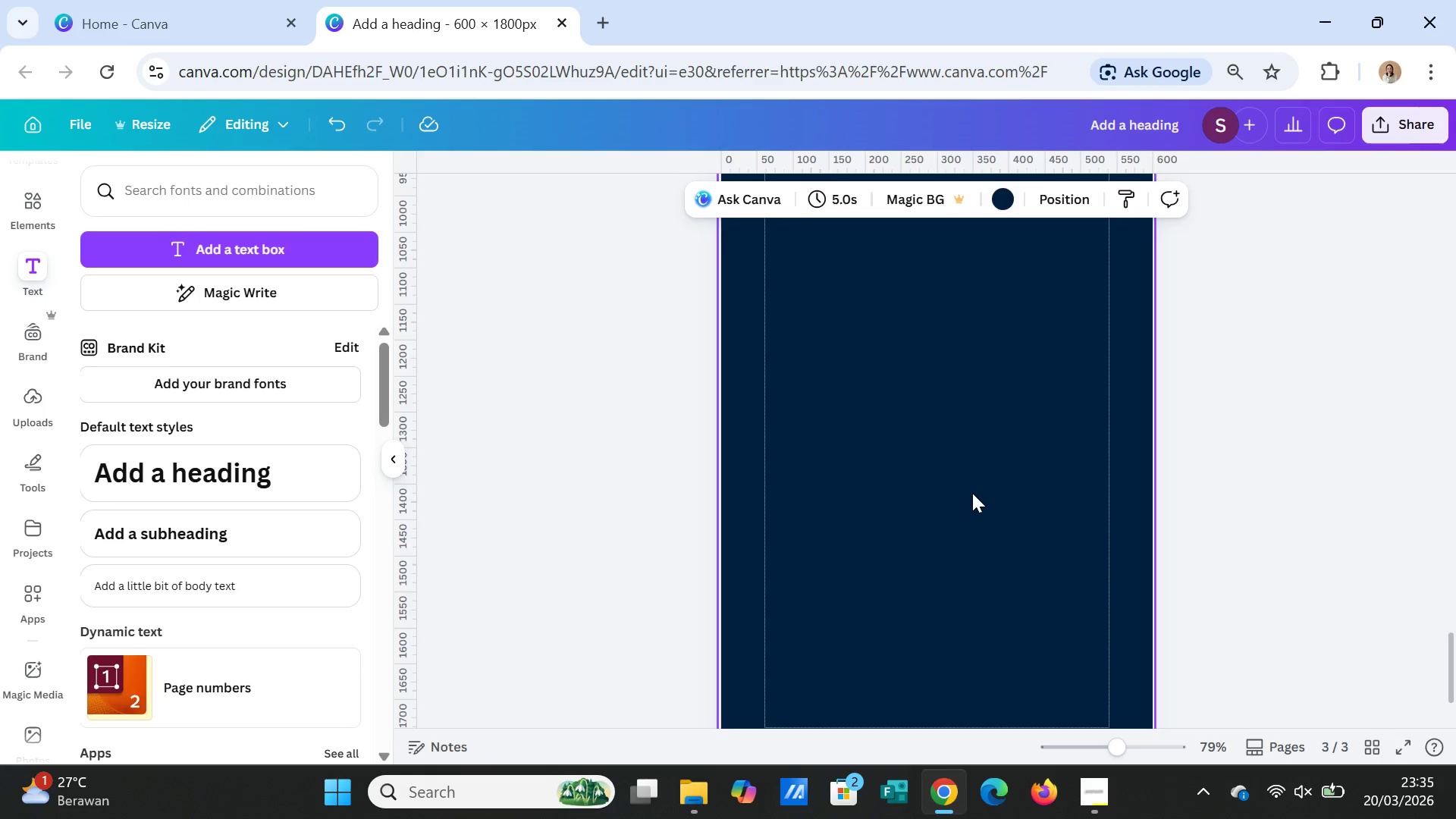 
left_click([972, 497])
 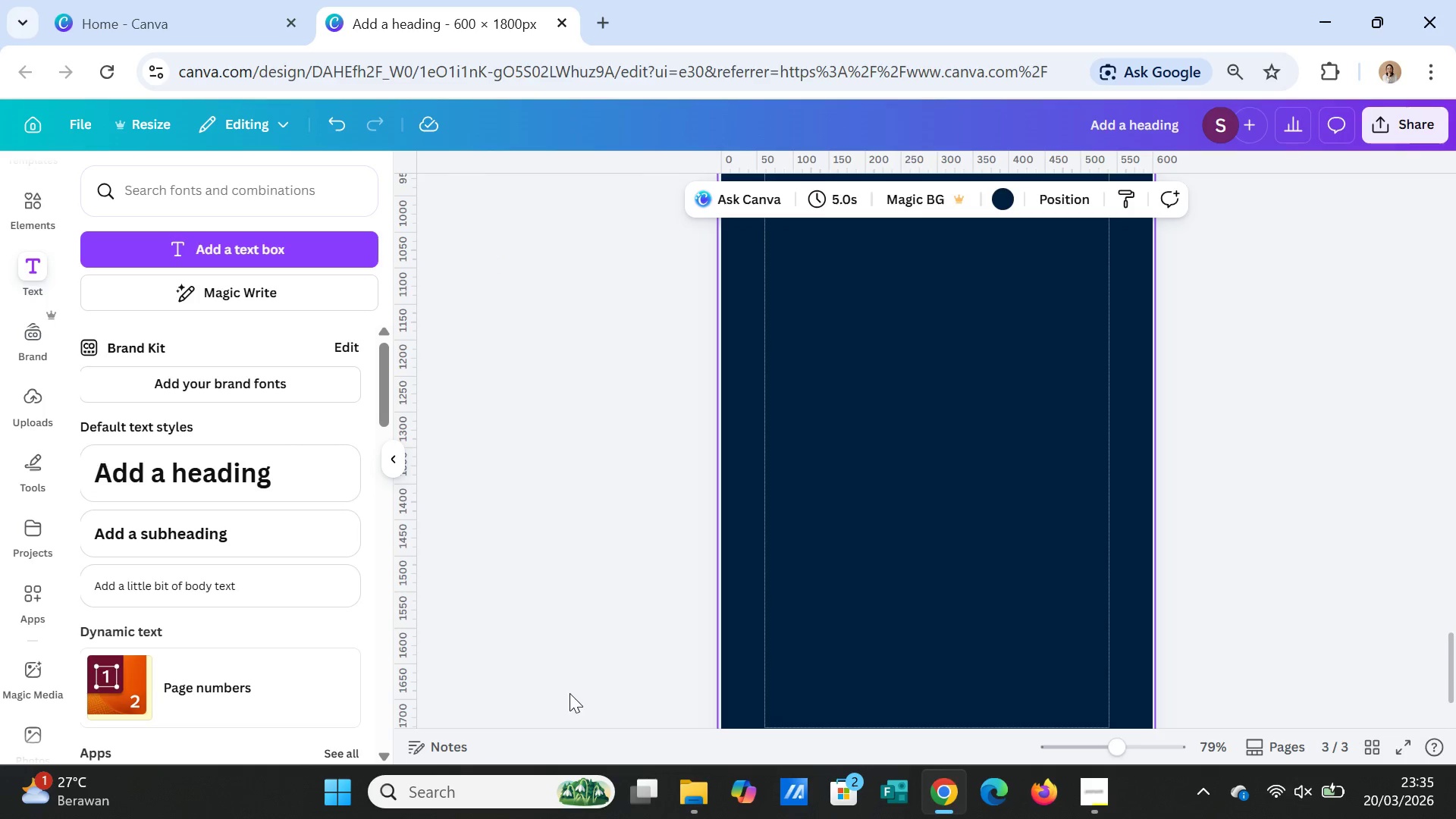 
wait(35.41)
 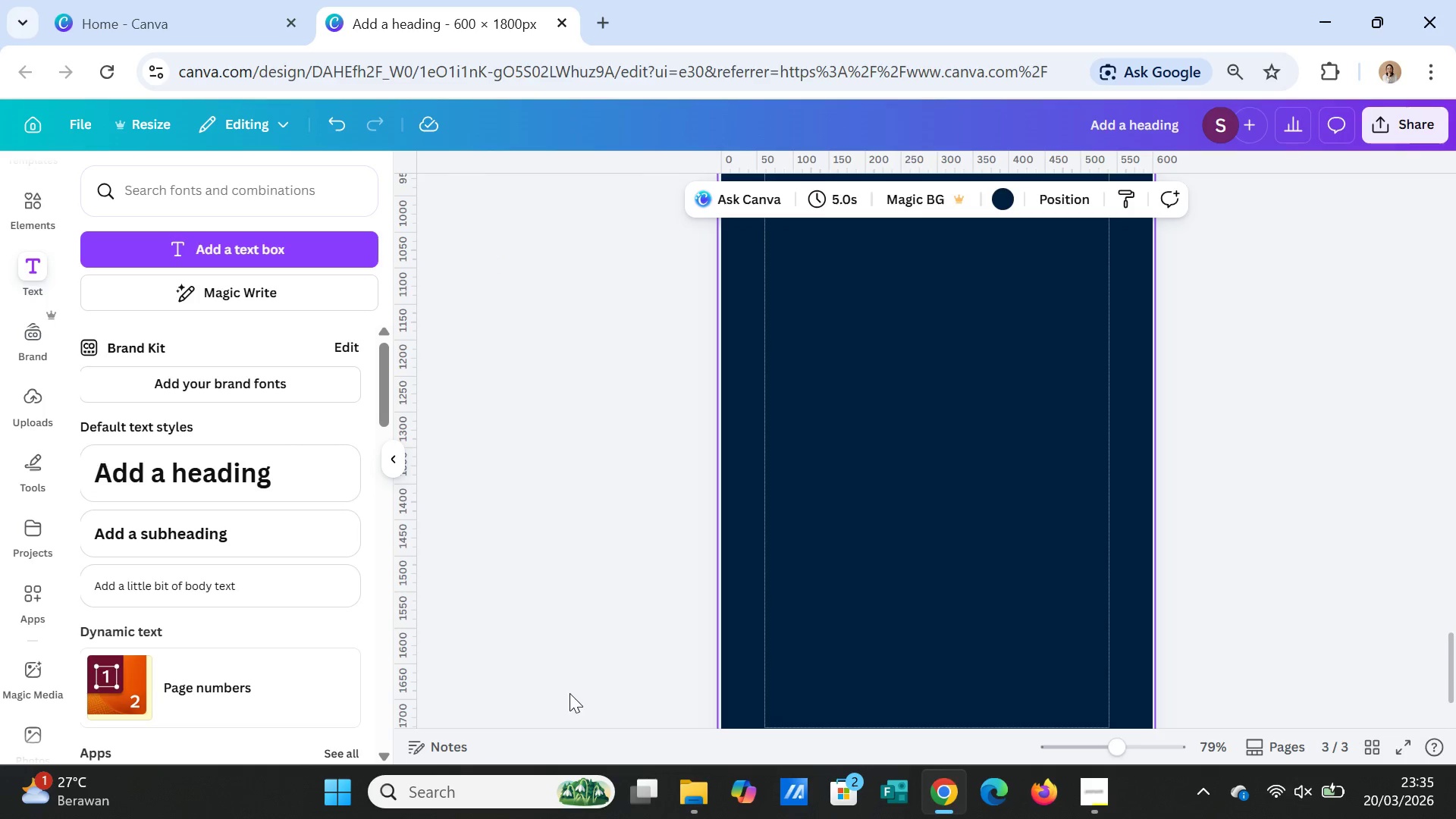 
scroll: coordinate [1241, 565], scroll_direction: up, amount: 26.0
 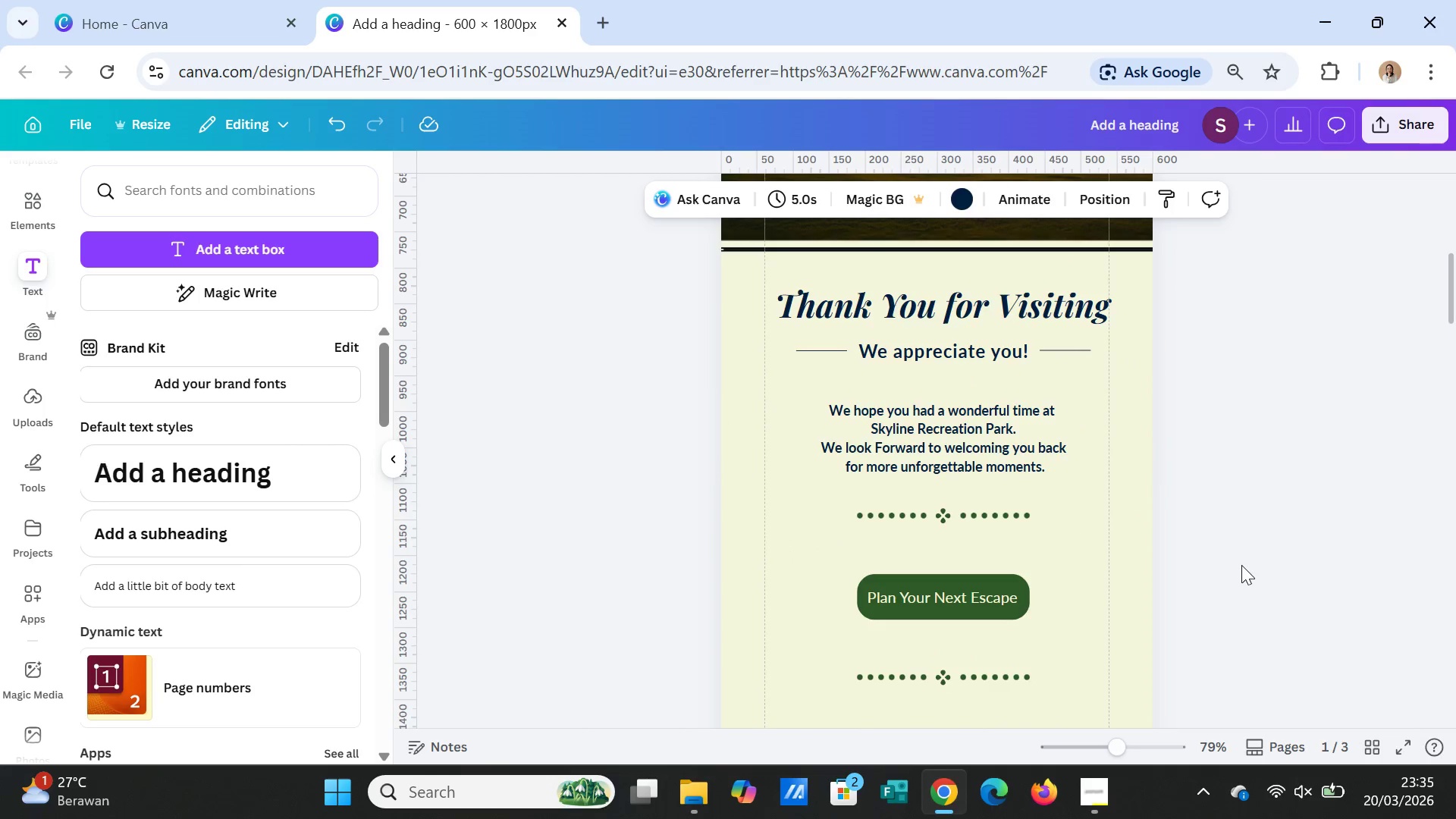 
scroll: coordinate [1241, 565], scroll_direction: down, amount: 3.0
 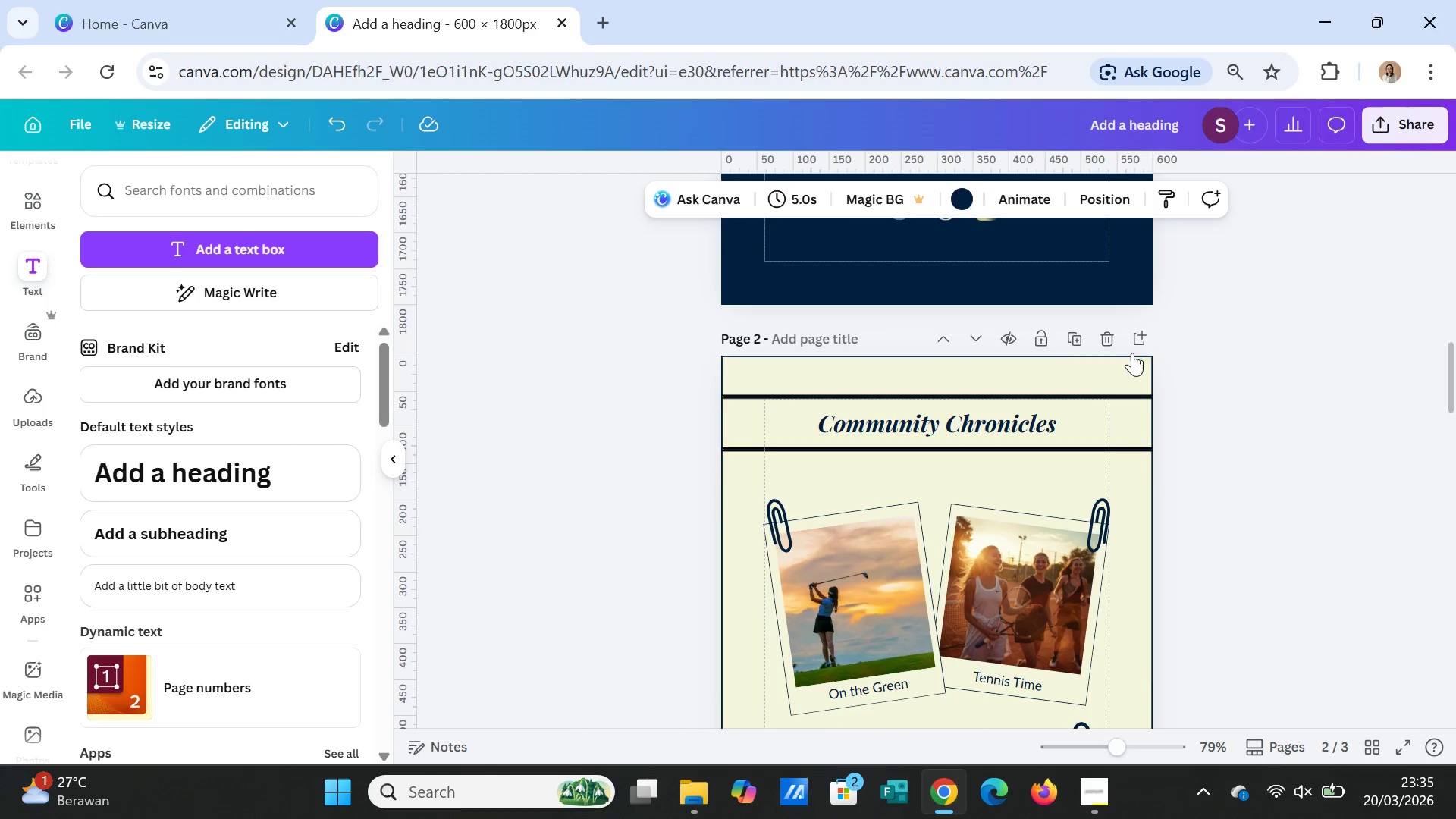 
left_click([1070, 397])
 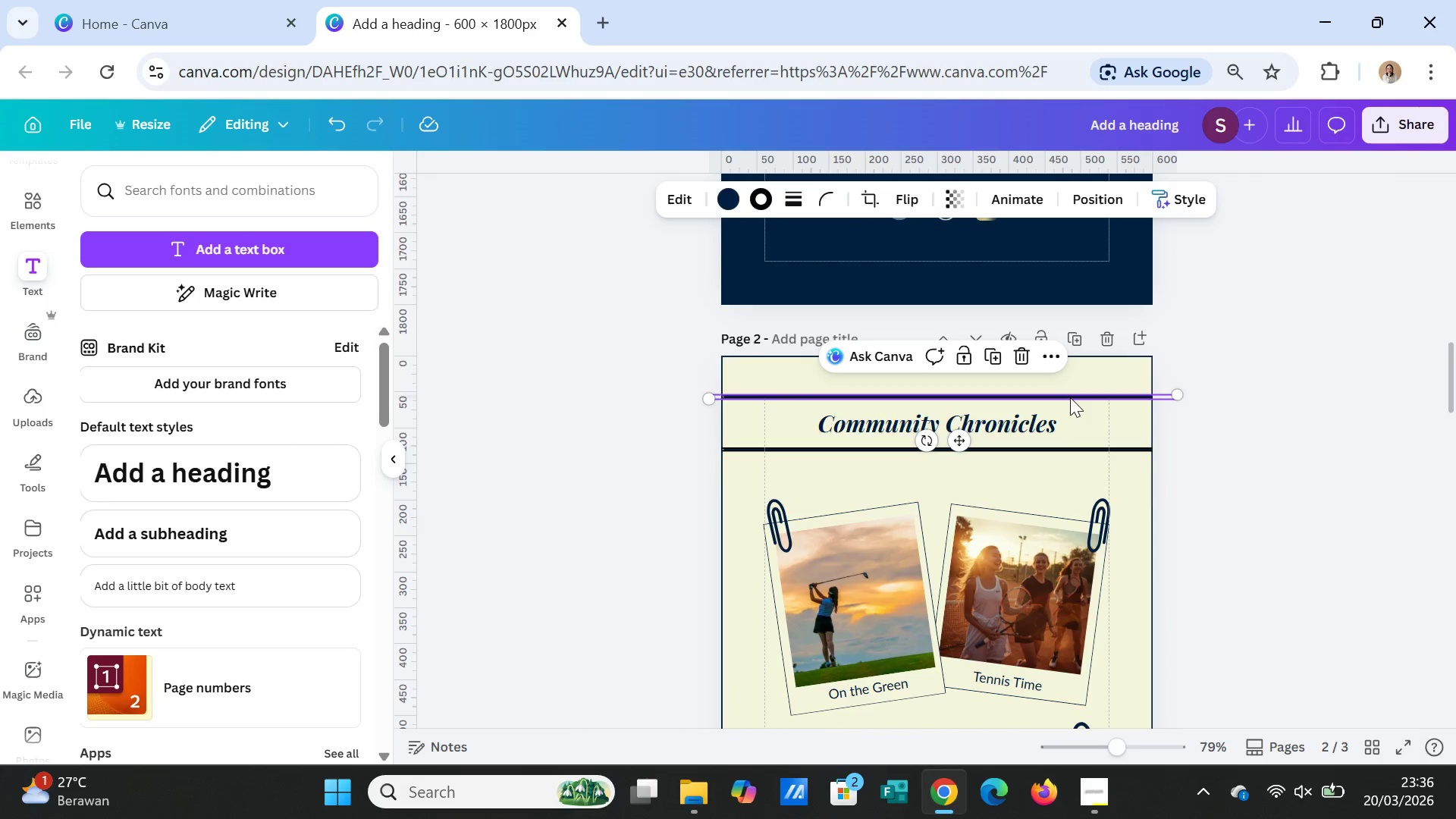 
hold_key(key=ShiftLeft, duration=1.99)
left_click([997, 417])
 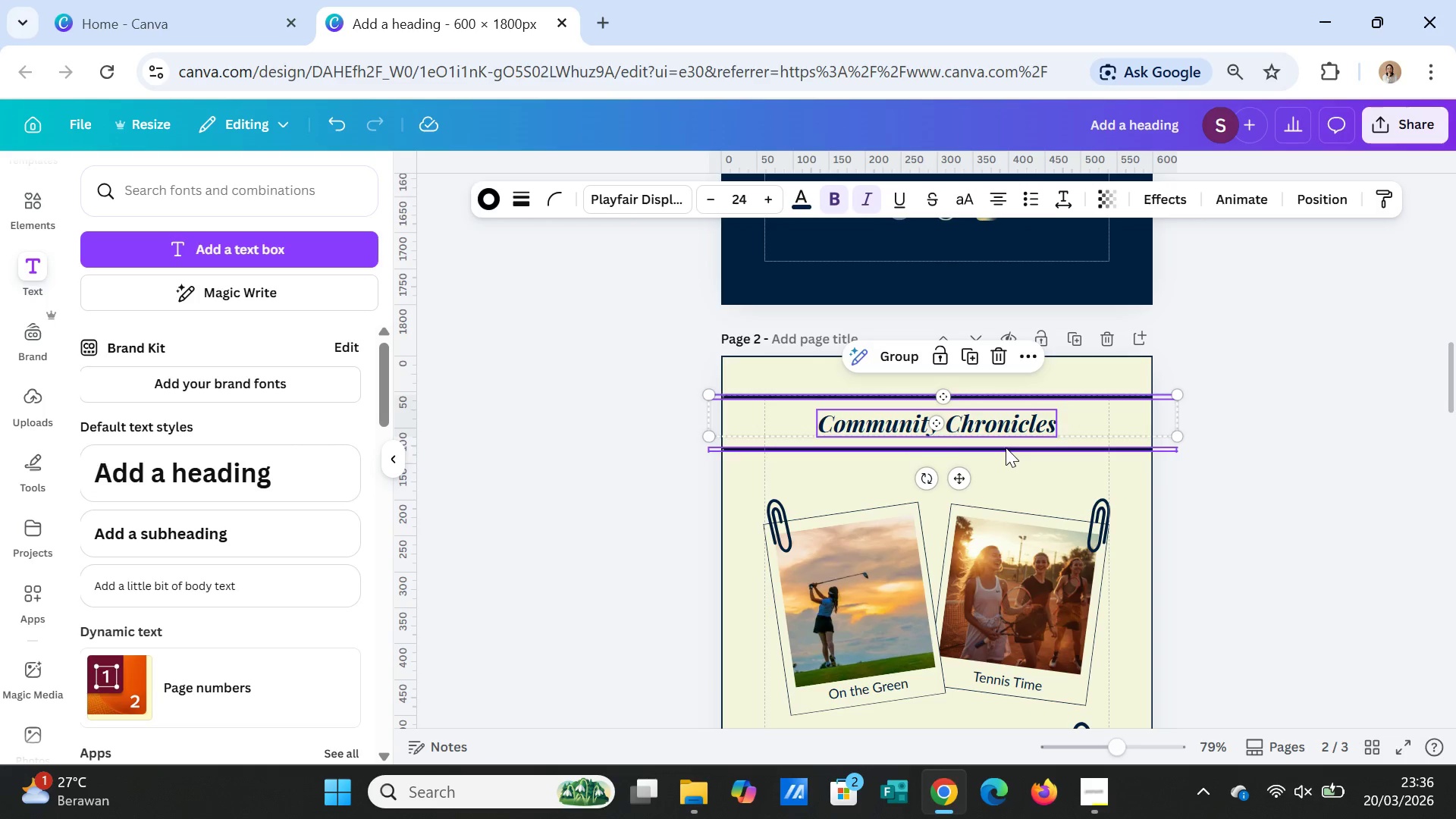 
left_click([1006, 447])
 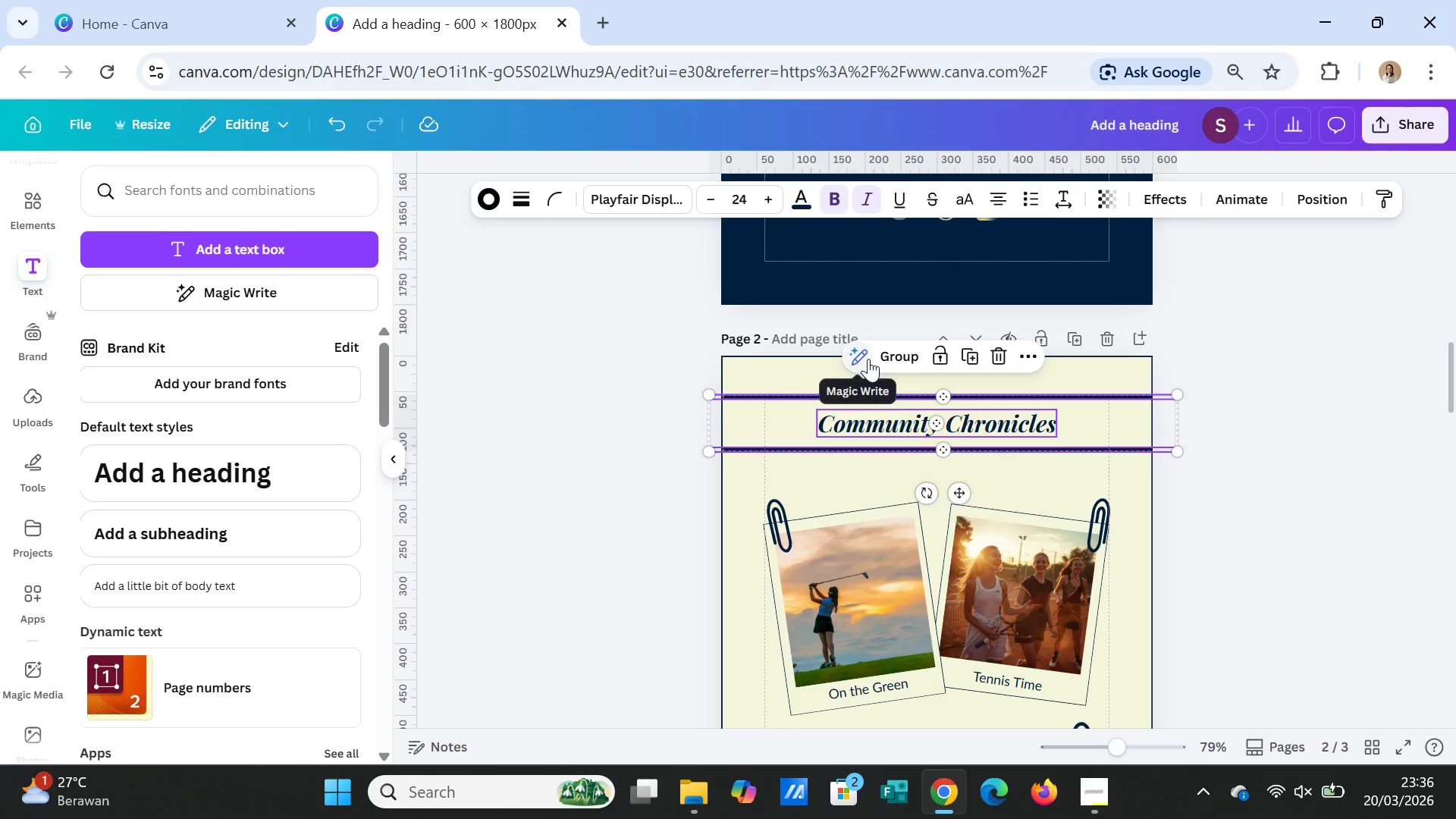 
left_click([882, 356])
 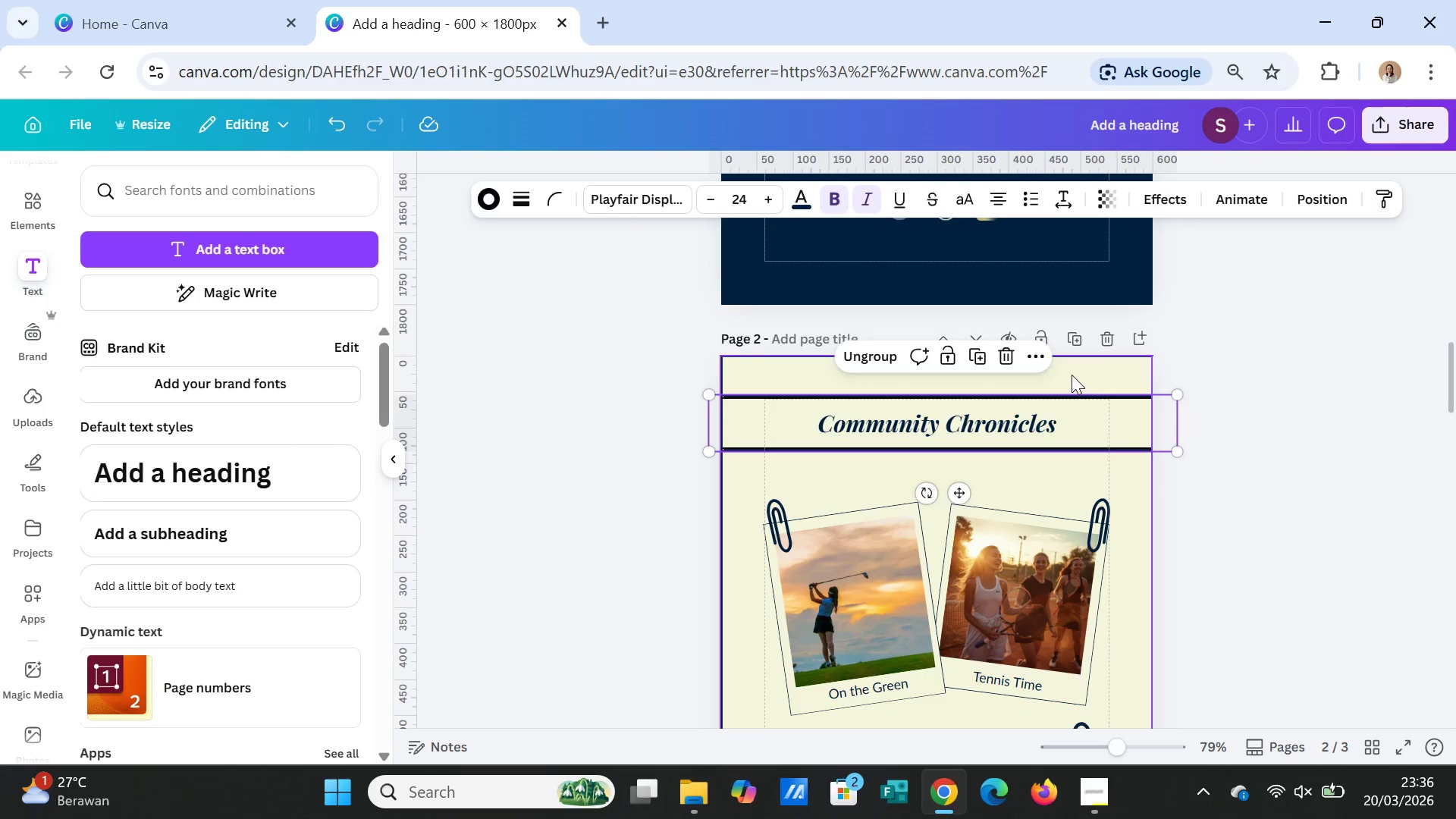 
key(Control+Shift+C)
 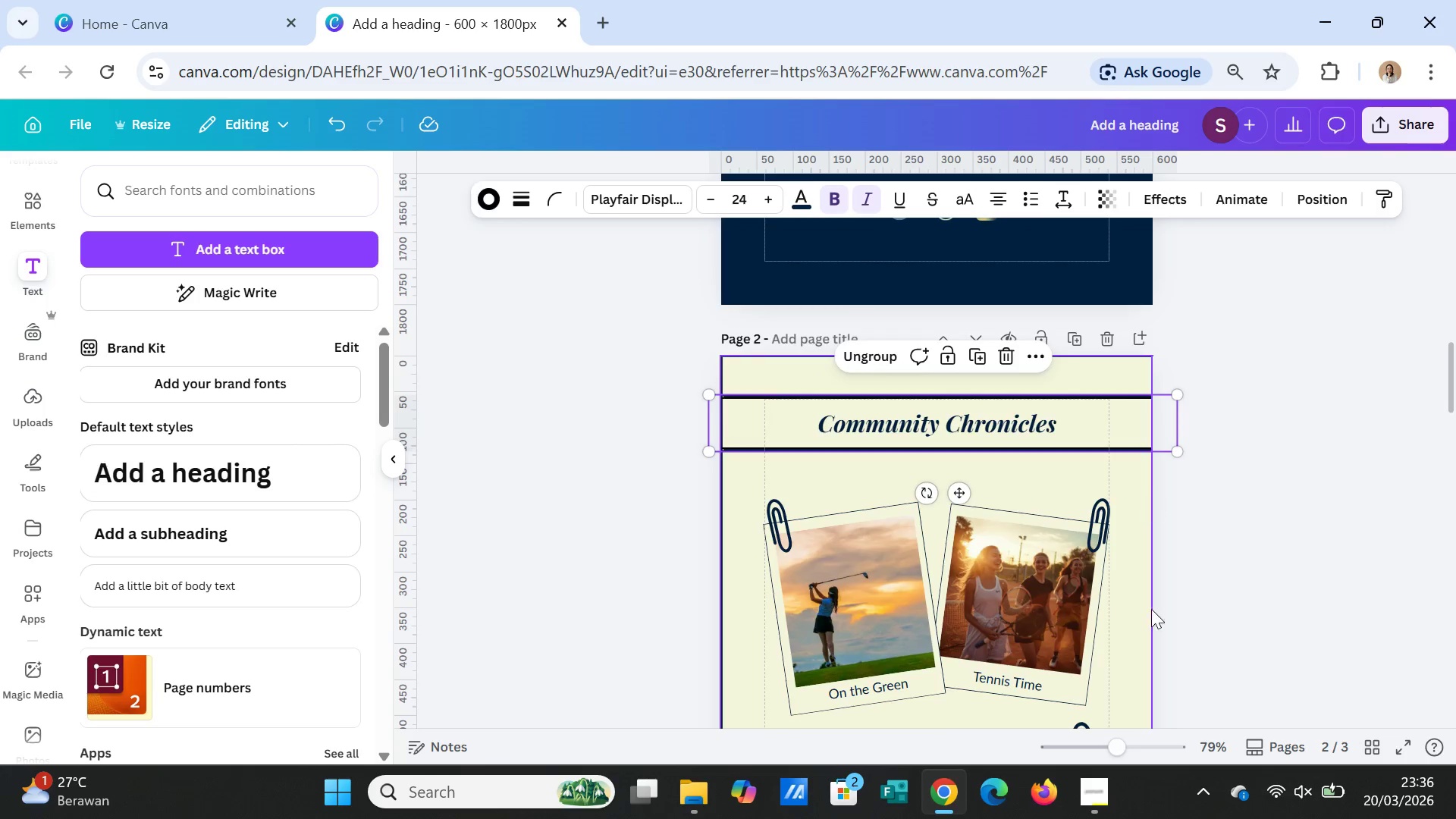 
scroll: coordinate [1147, 592], scroll_direction: down, amount: 11.0
 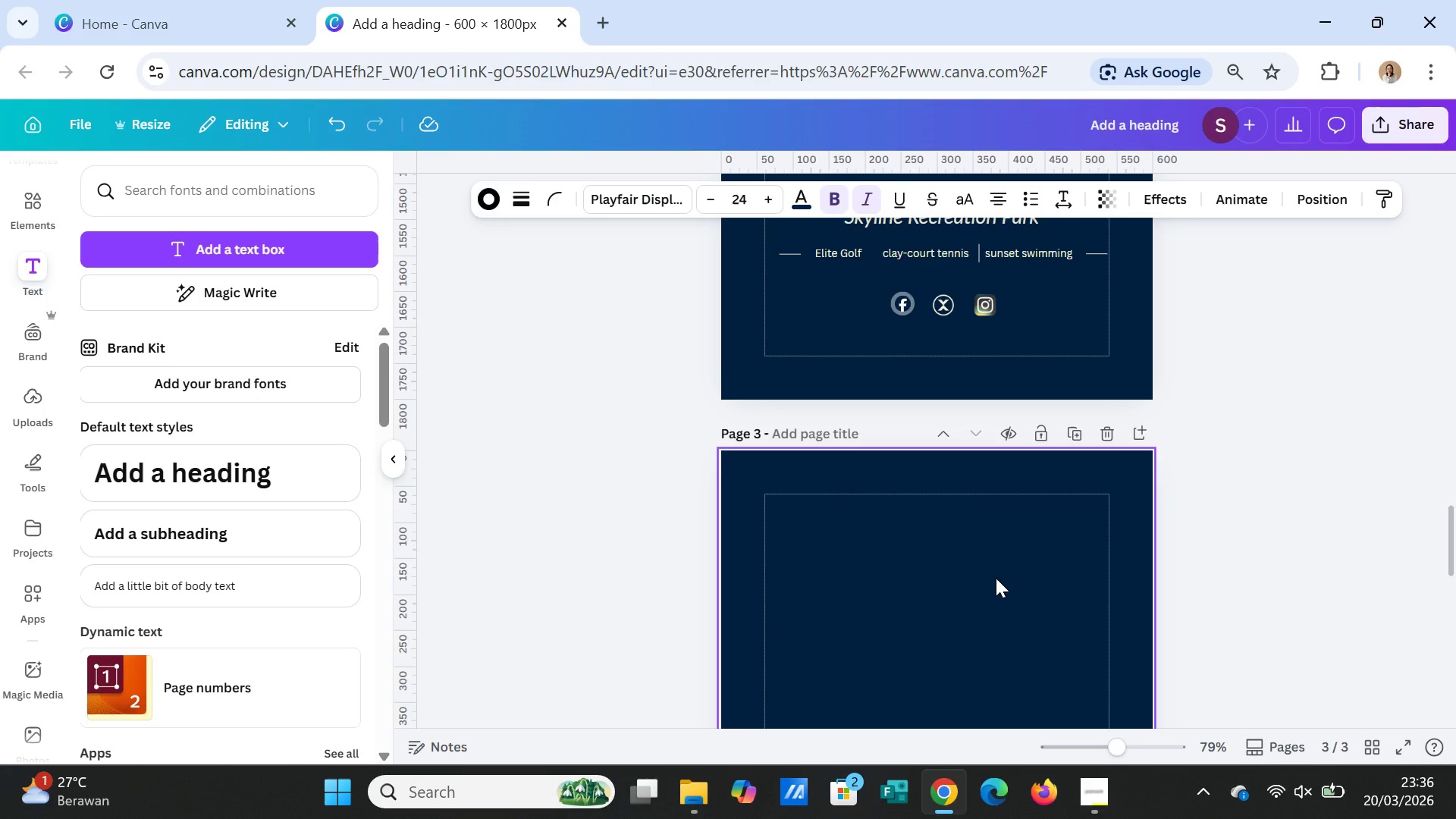 
left_click([996, 578])
 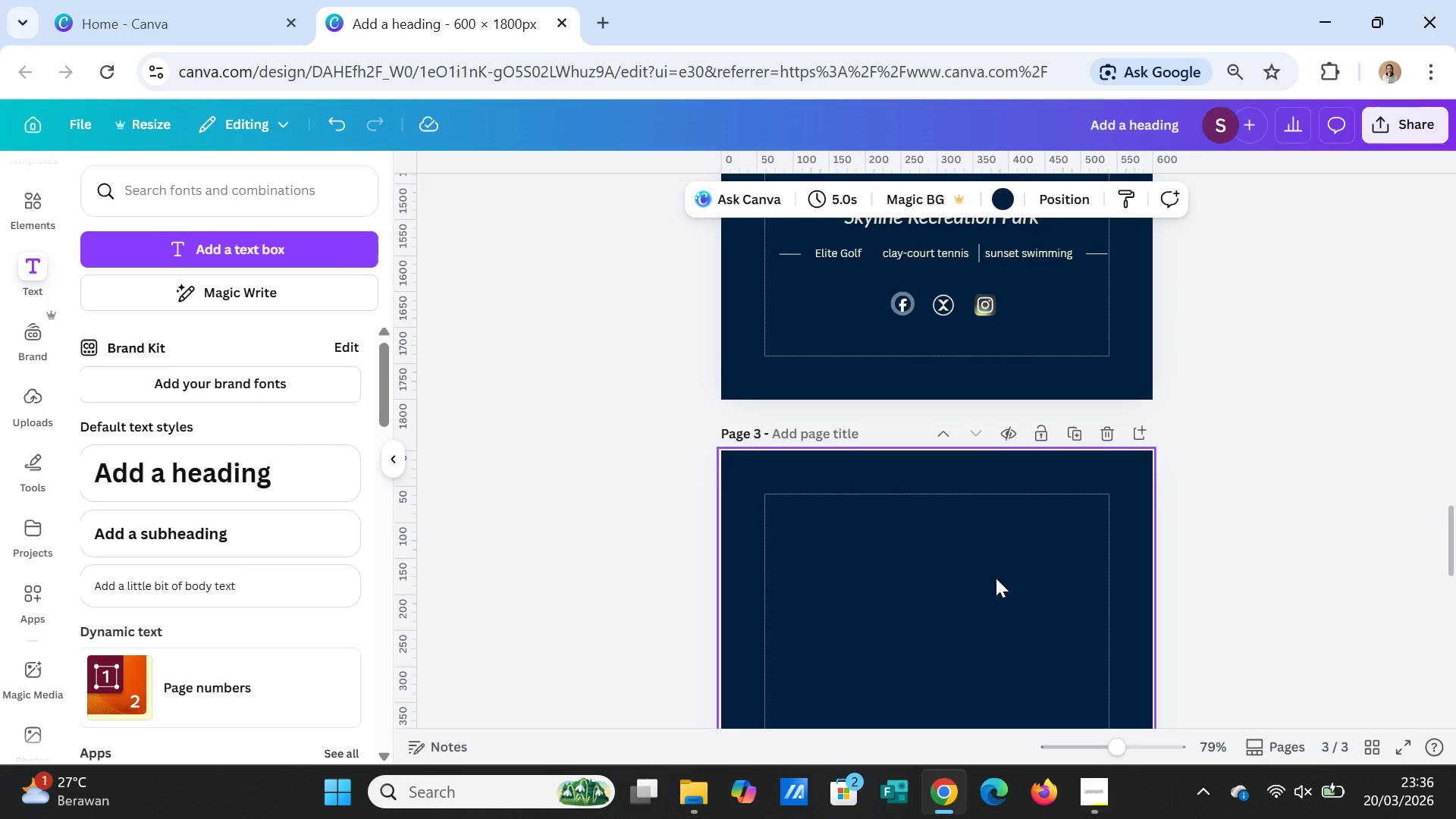 
key(Control+C)
 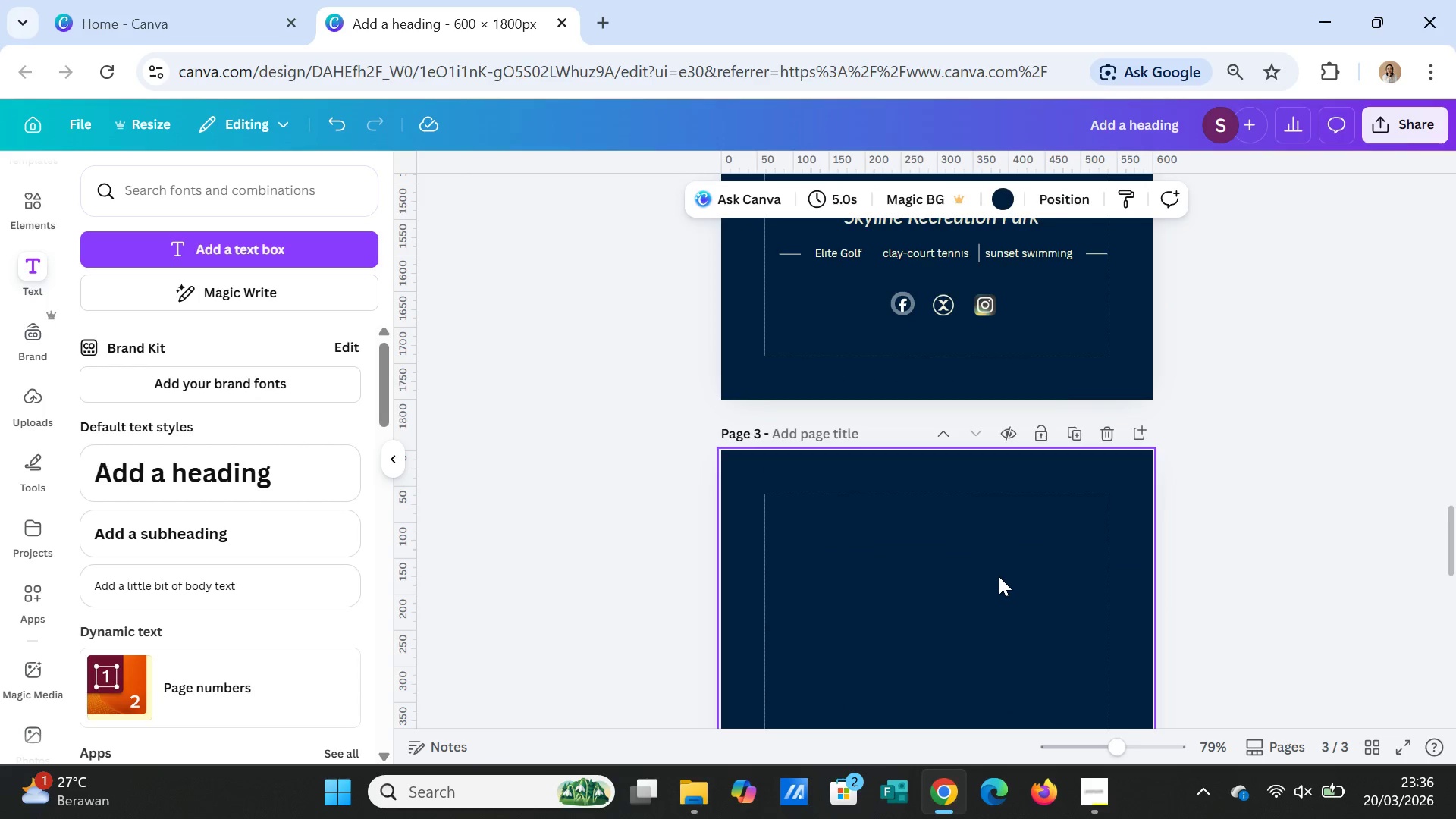 
scroll: coordinate [1059, 585], scroll_direction: up, amount: 20.0
 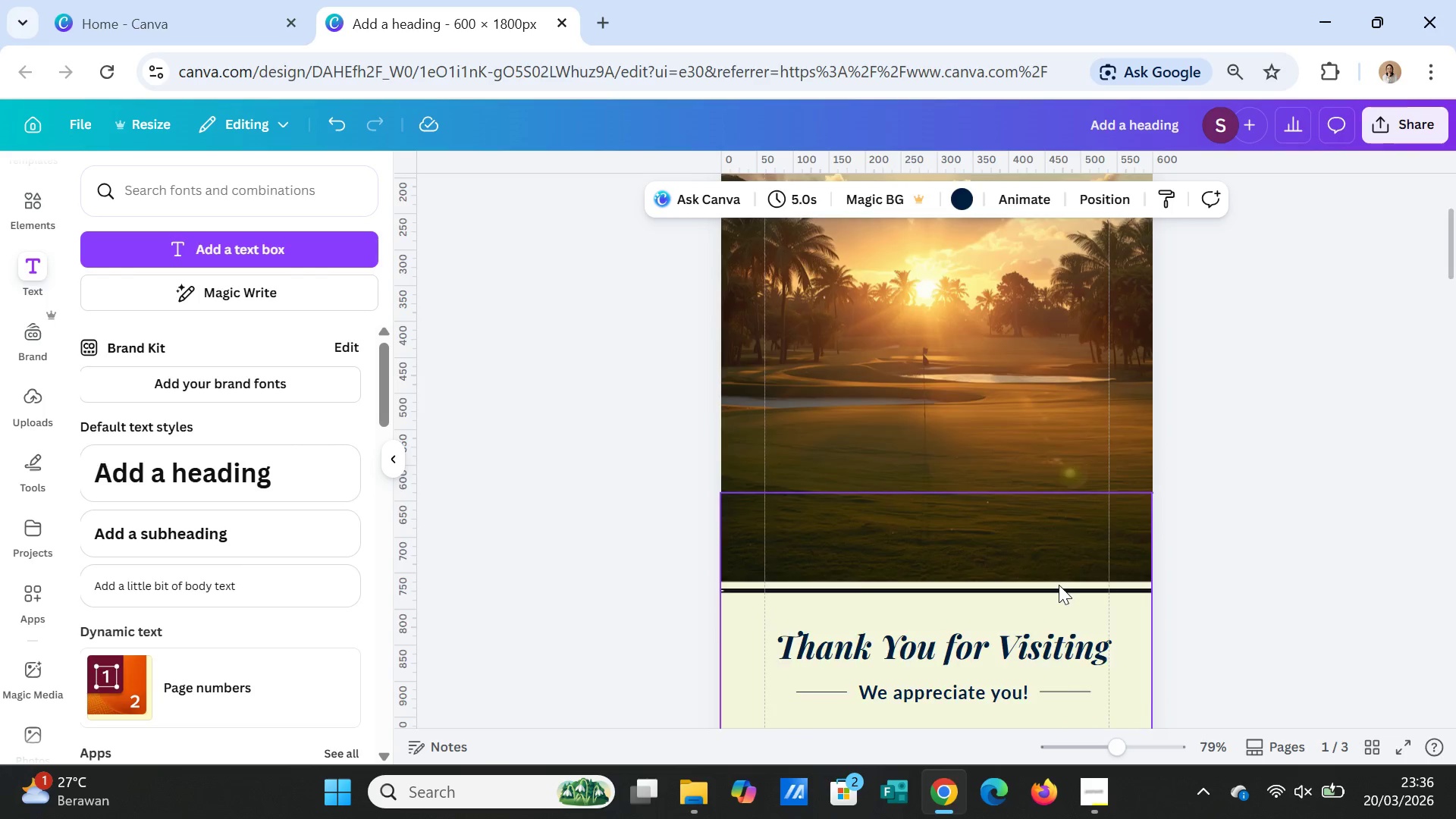 
scroll: coordinate [1059, 583], scroll_direction: down, amount: 10.0
 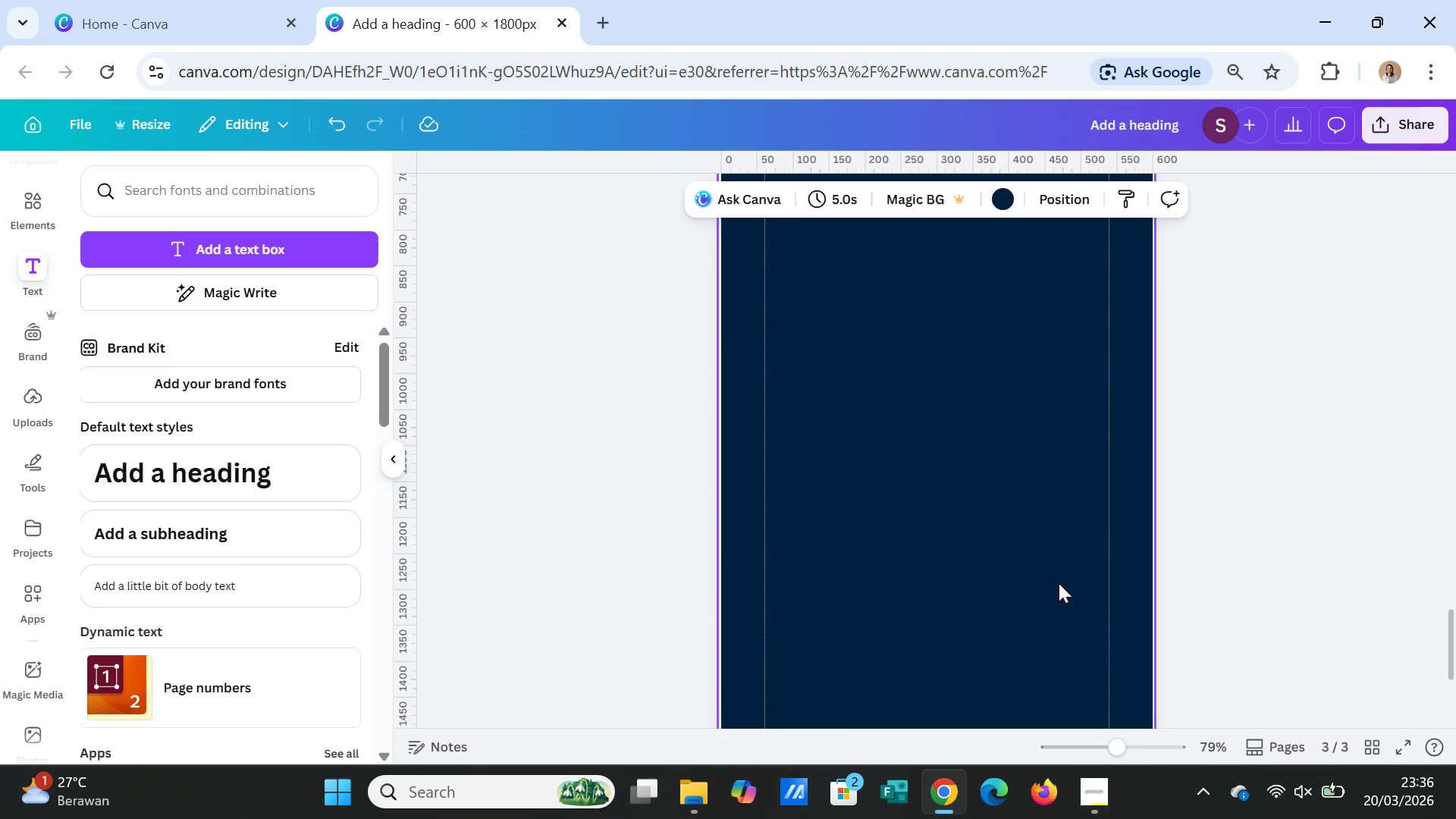 
left_click([1012, 546])
 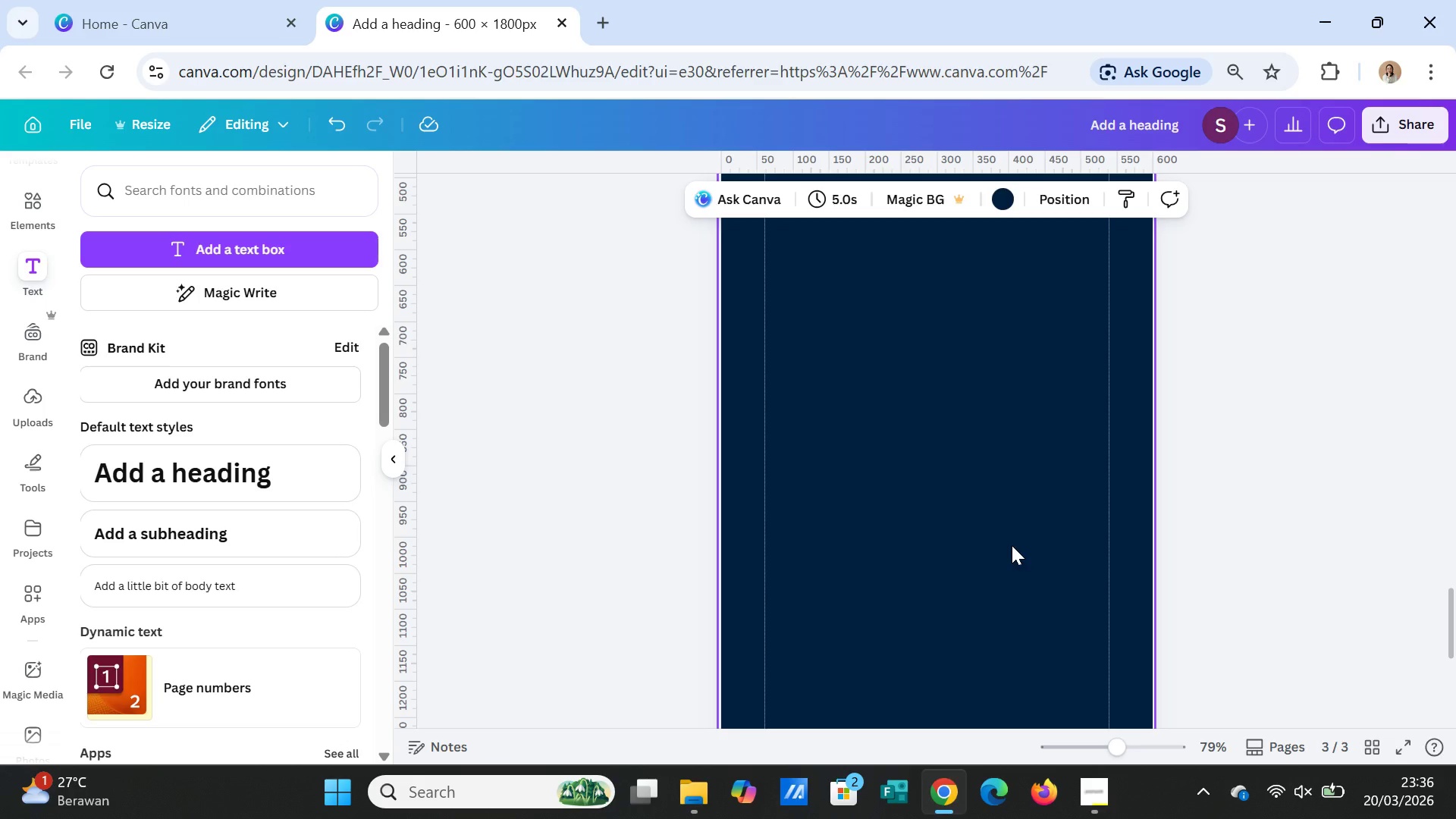 
scroll: coordinate [1059, 581], scroll_direction: up, amount: 4.0
 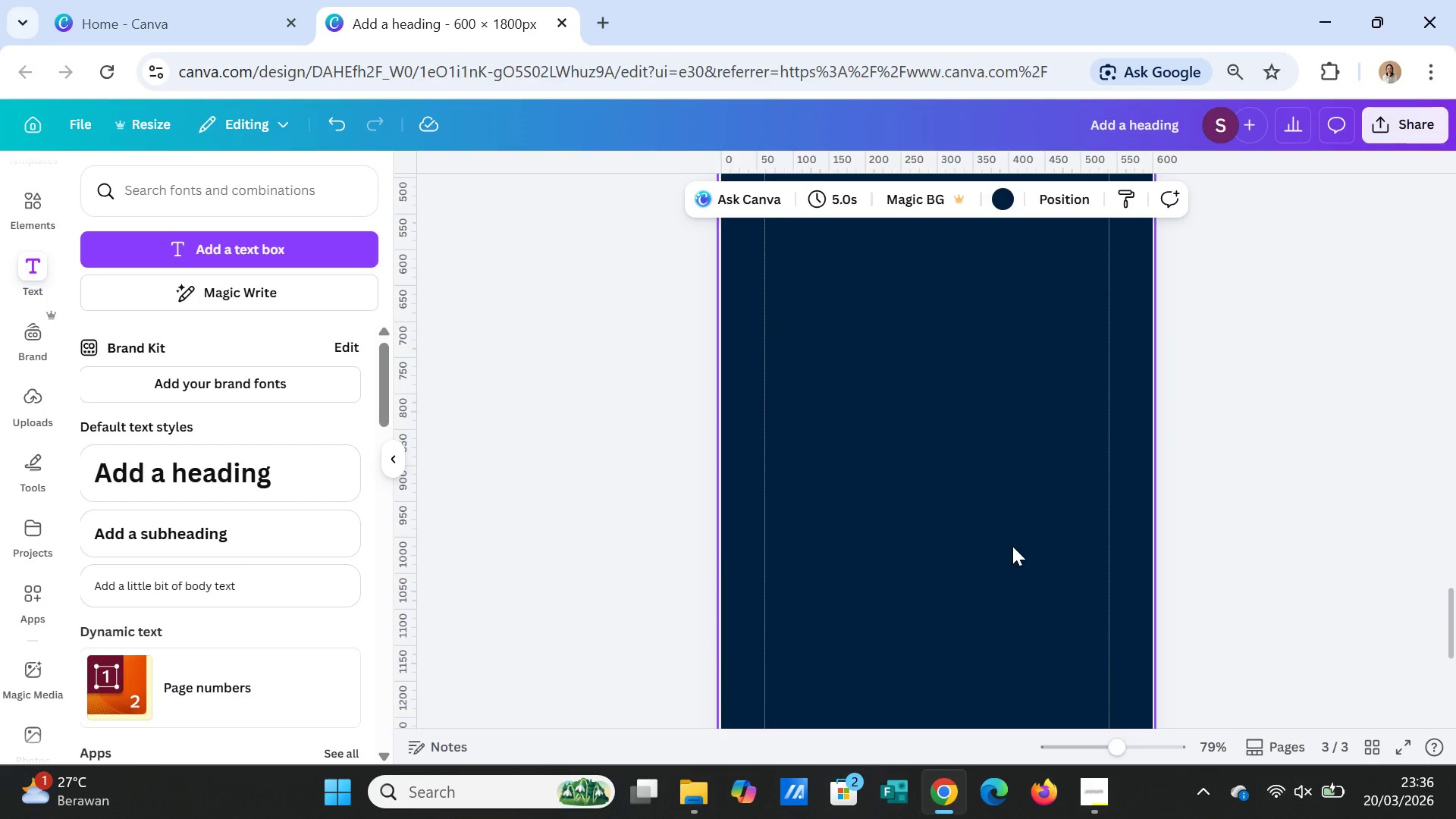 
key(Control+V)
 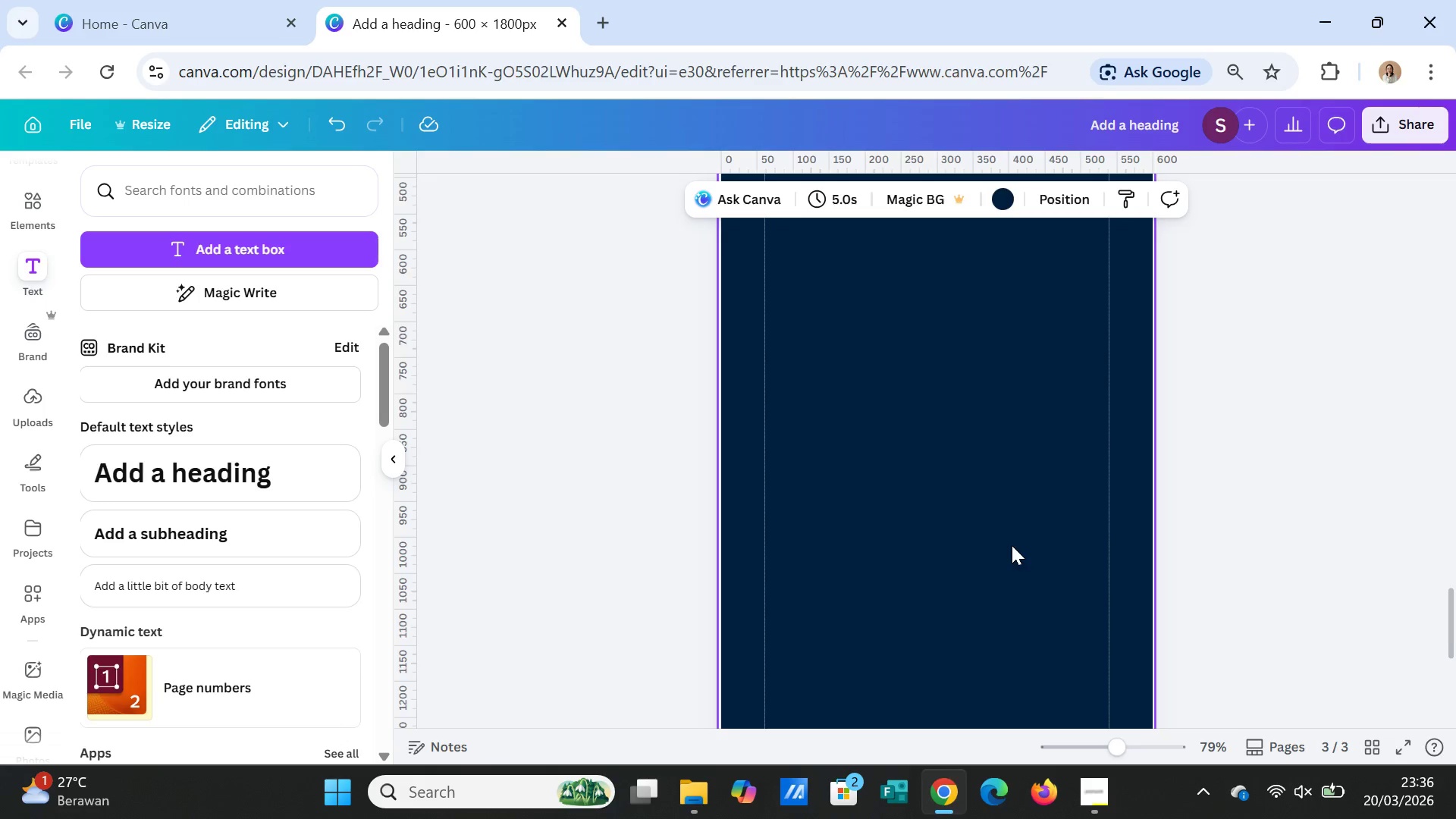 
scroll: coordinate [1012, 545], scroll_direction: up, amount: 7.0
 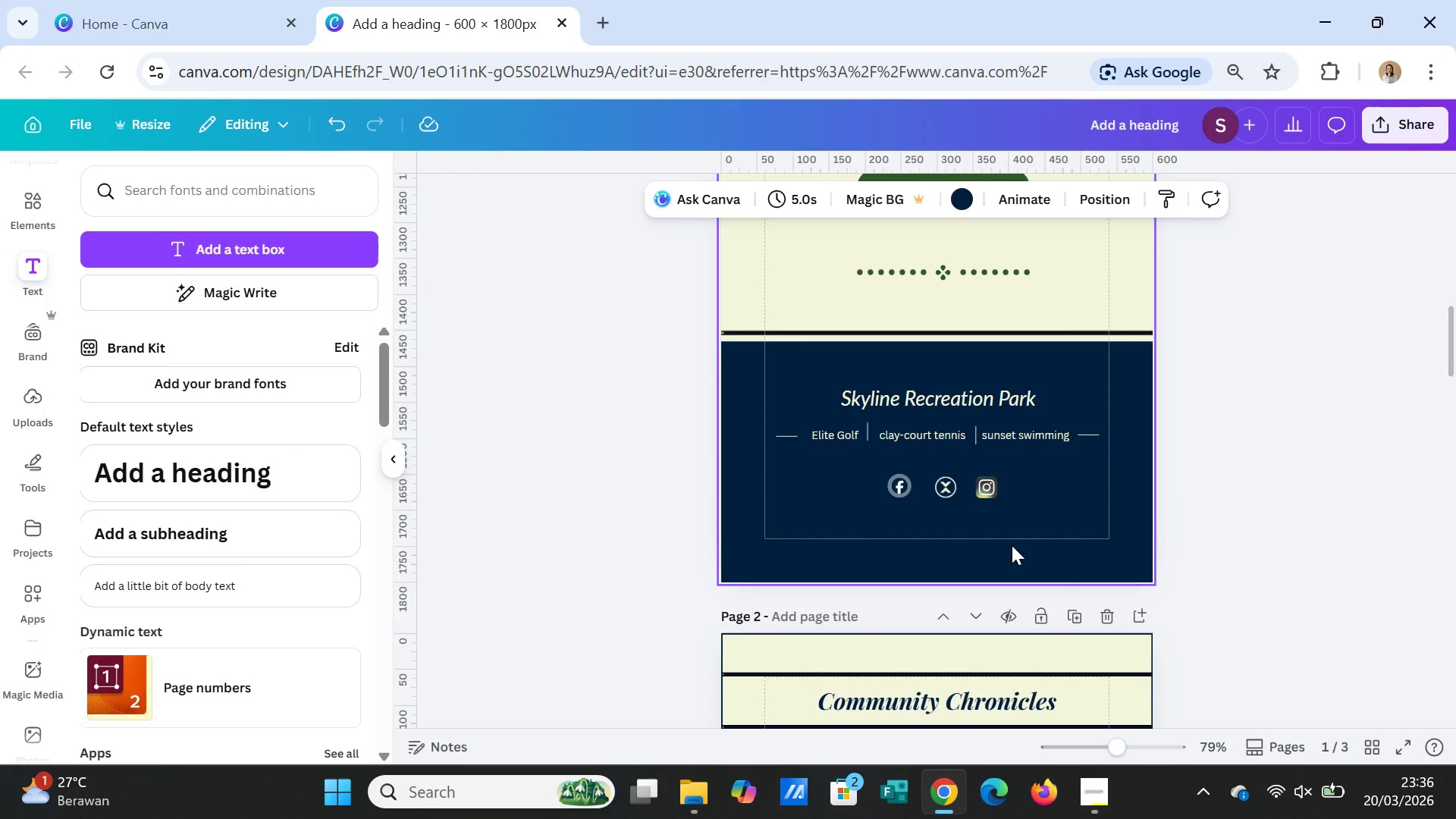 
scroll: coordinate [1012, 544], scroll_direction: down, amount: 2.0
 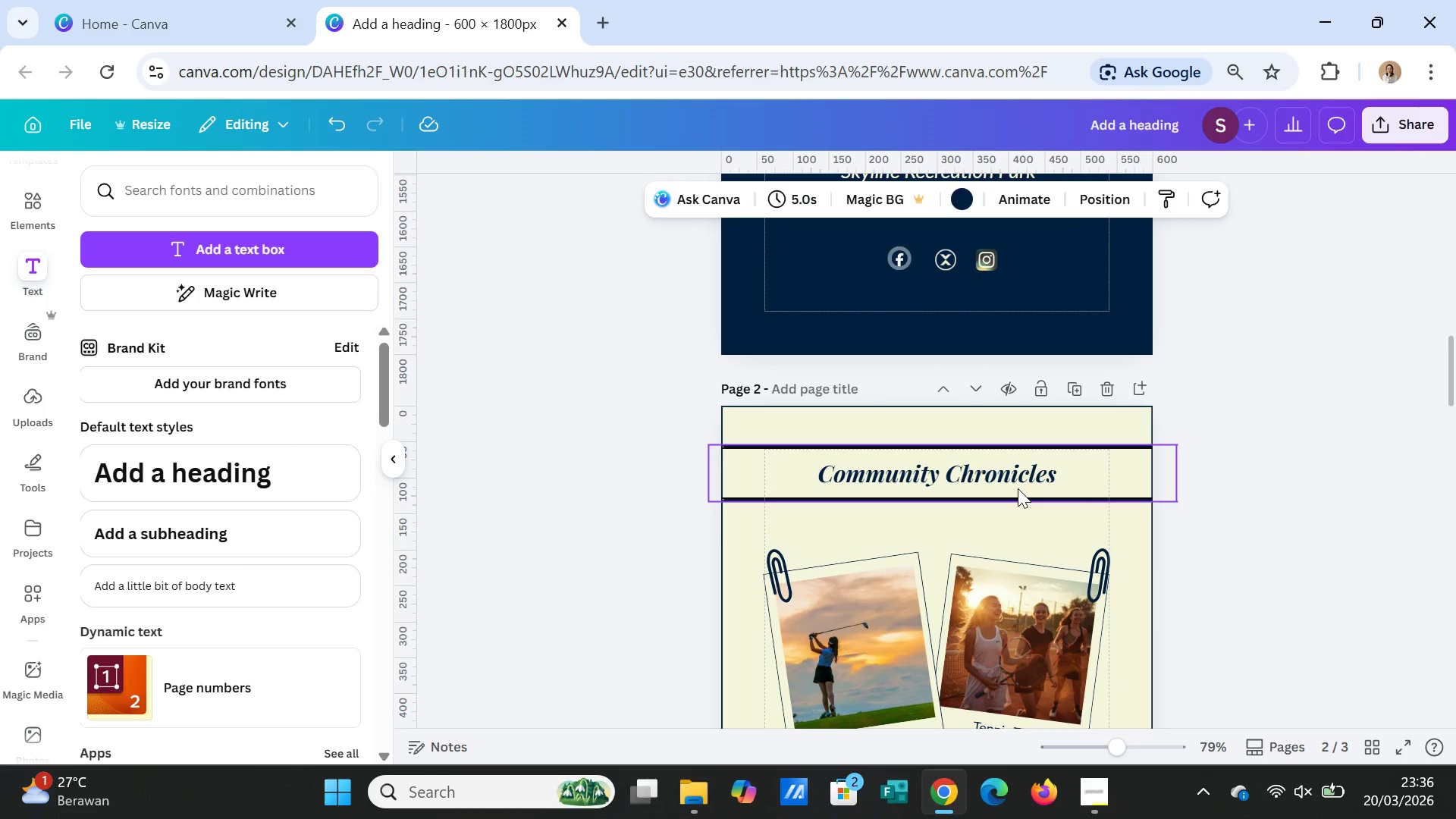 
left_click([1018, 488])
 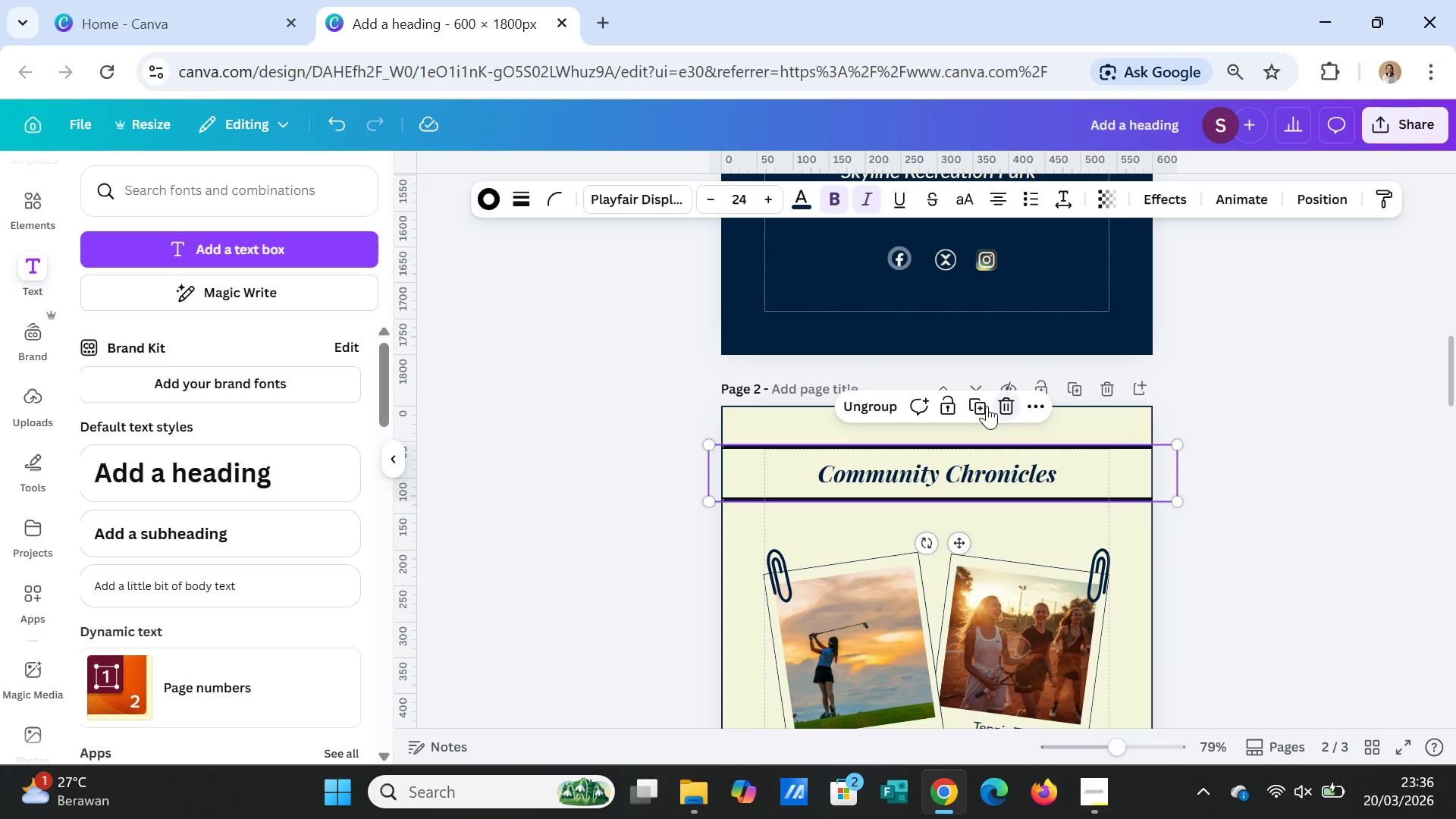 
left_click([981, 403])
 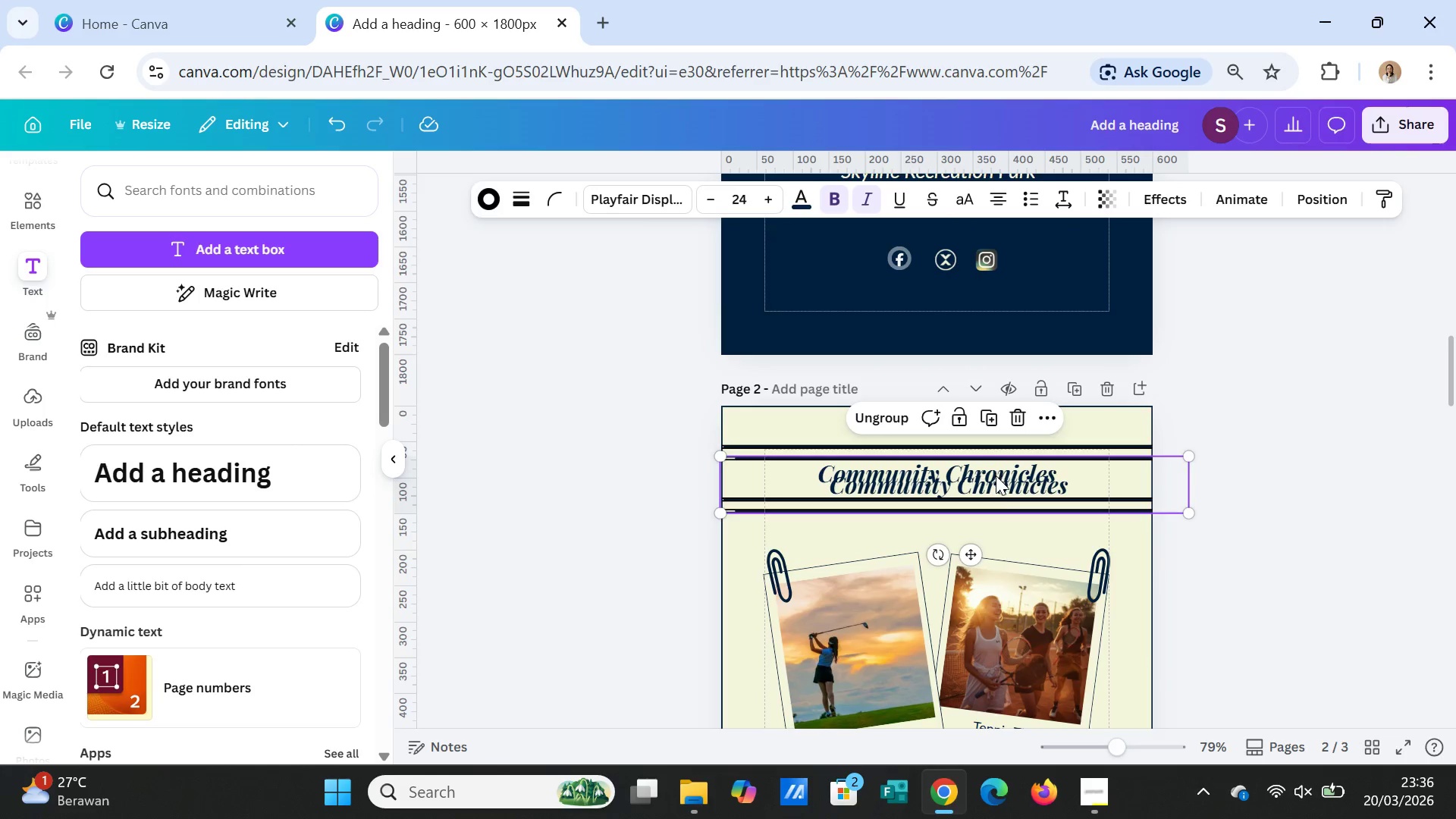 
left_click_drag(start_coordinate=[996, 475], to_coordinate=[1001, 449])
 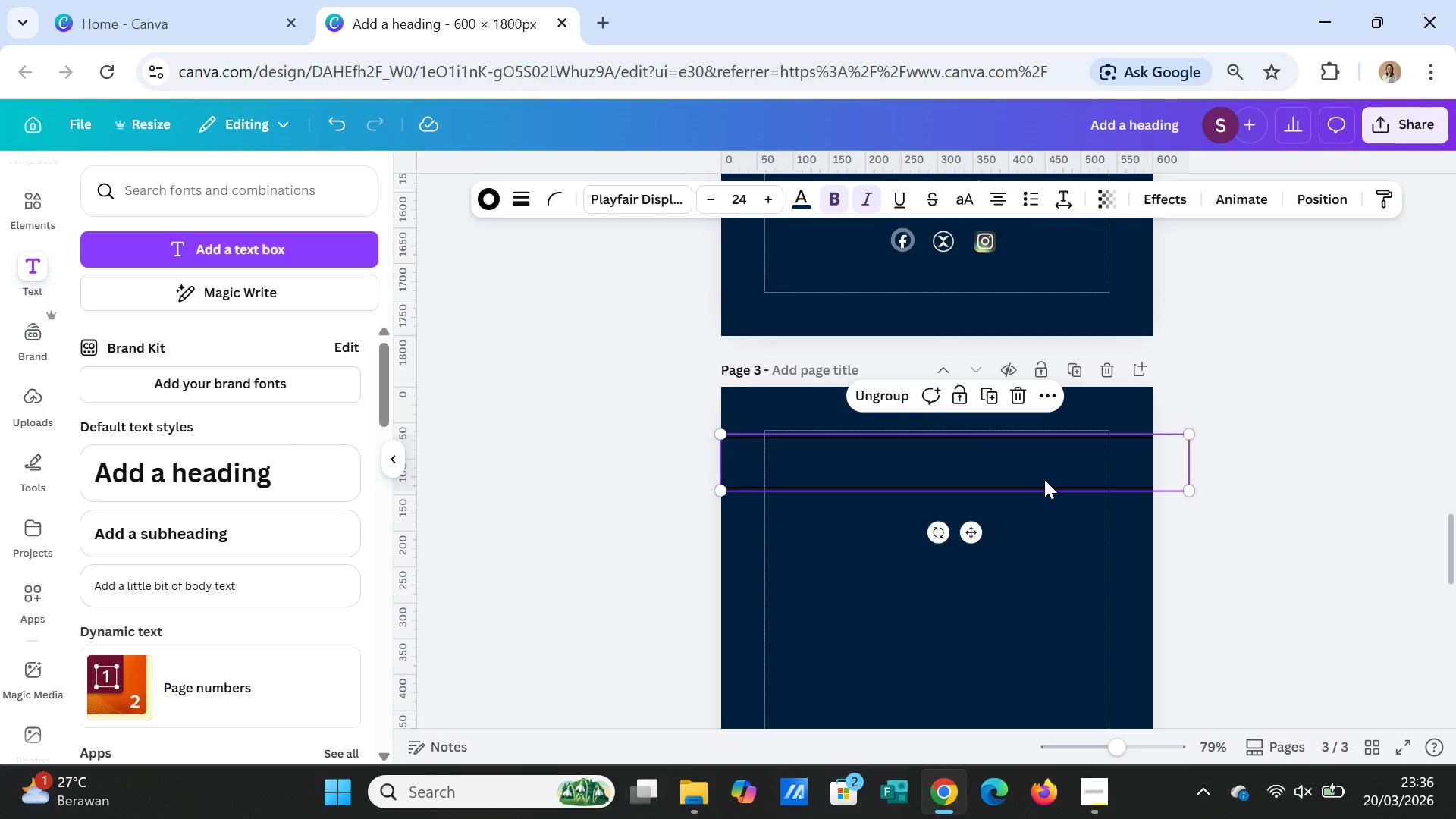 
scroll: coordinate [1006, 557], scroll_direction: down, amount: 12.0
 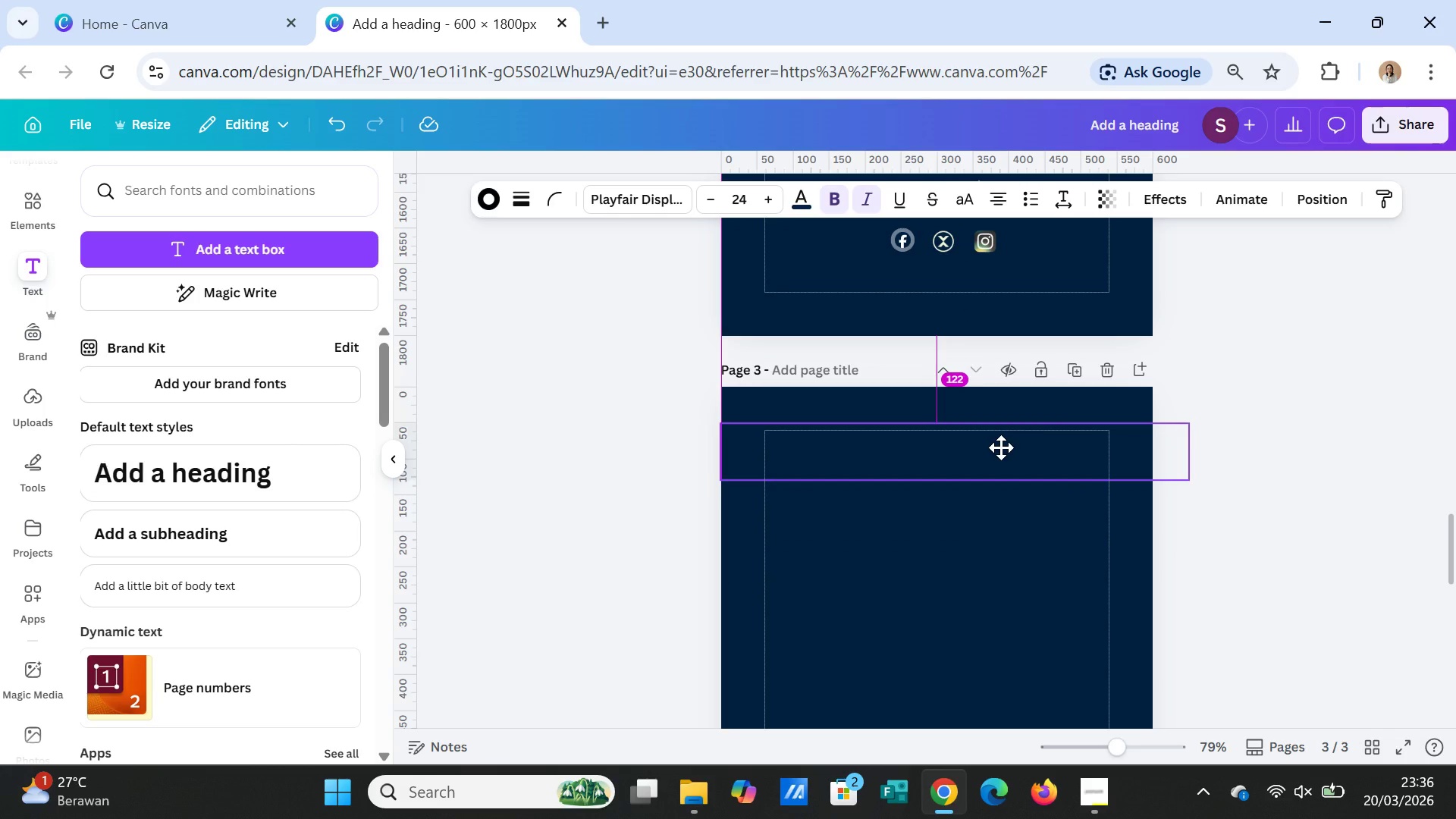 
double_click([860, 451])
 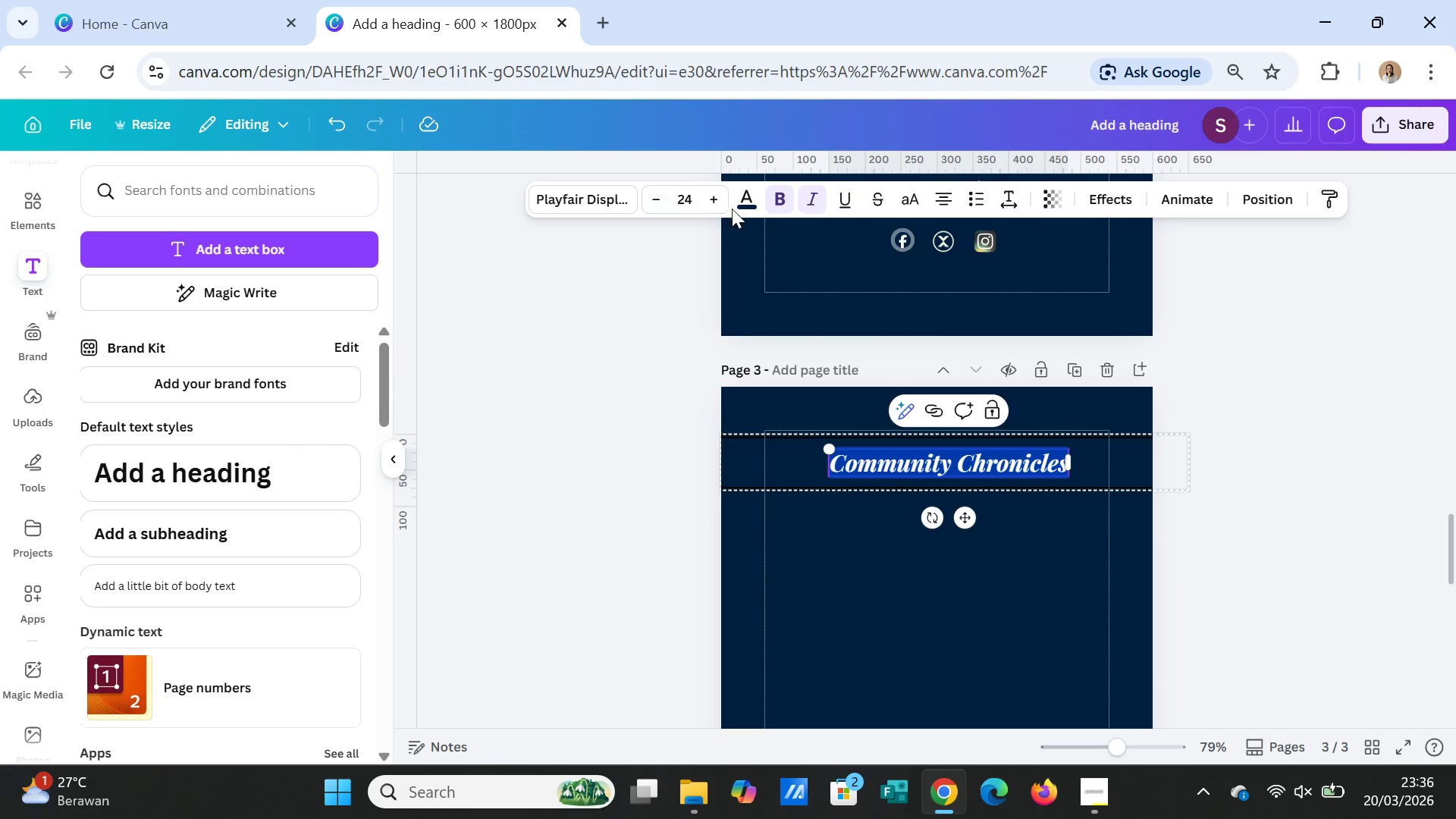 
left_click([745, 197])
 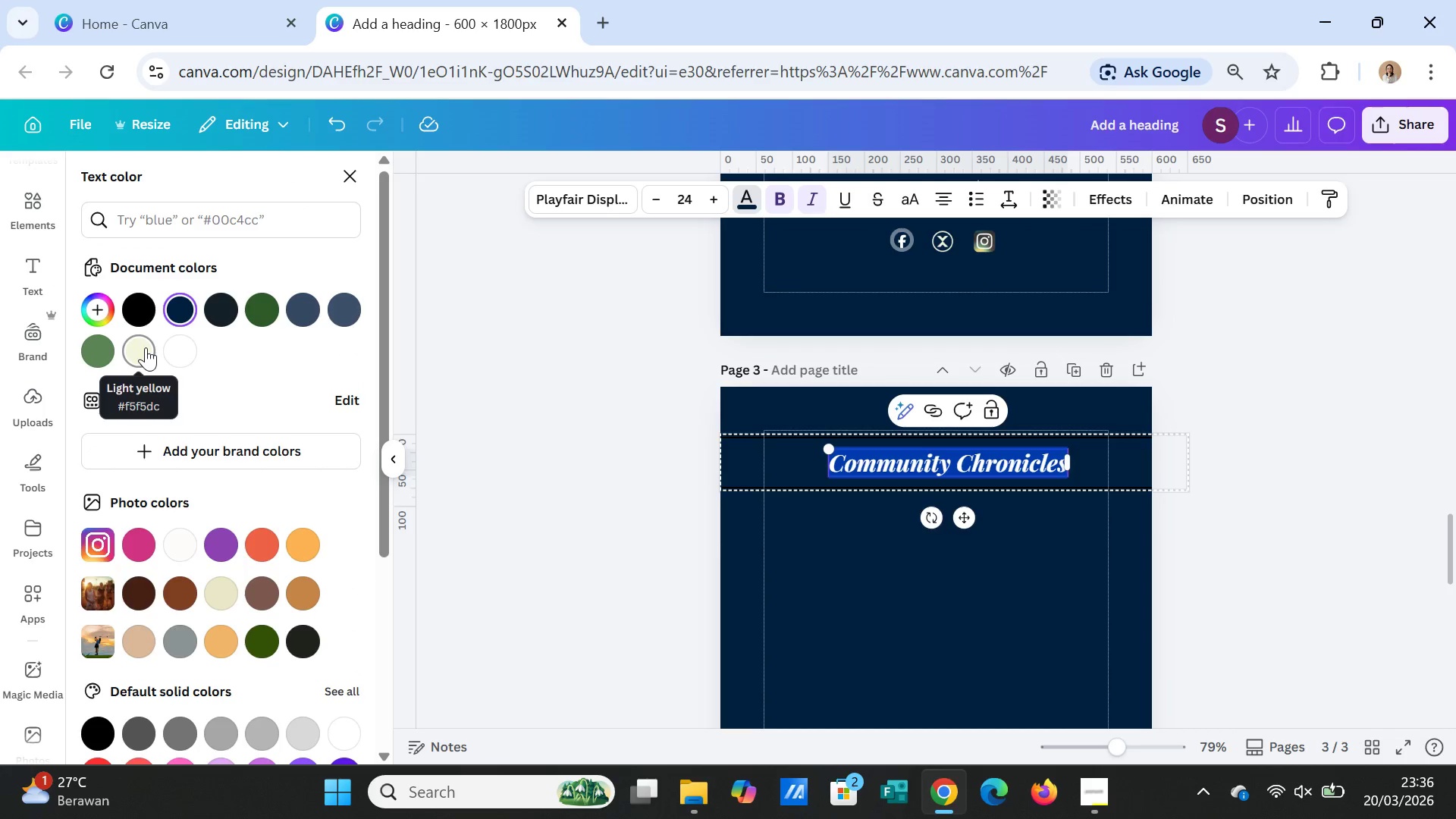 
left_click([145, 347])
 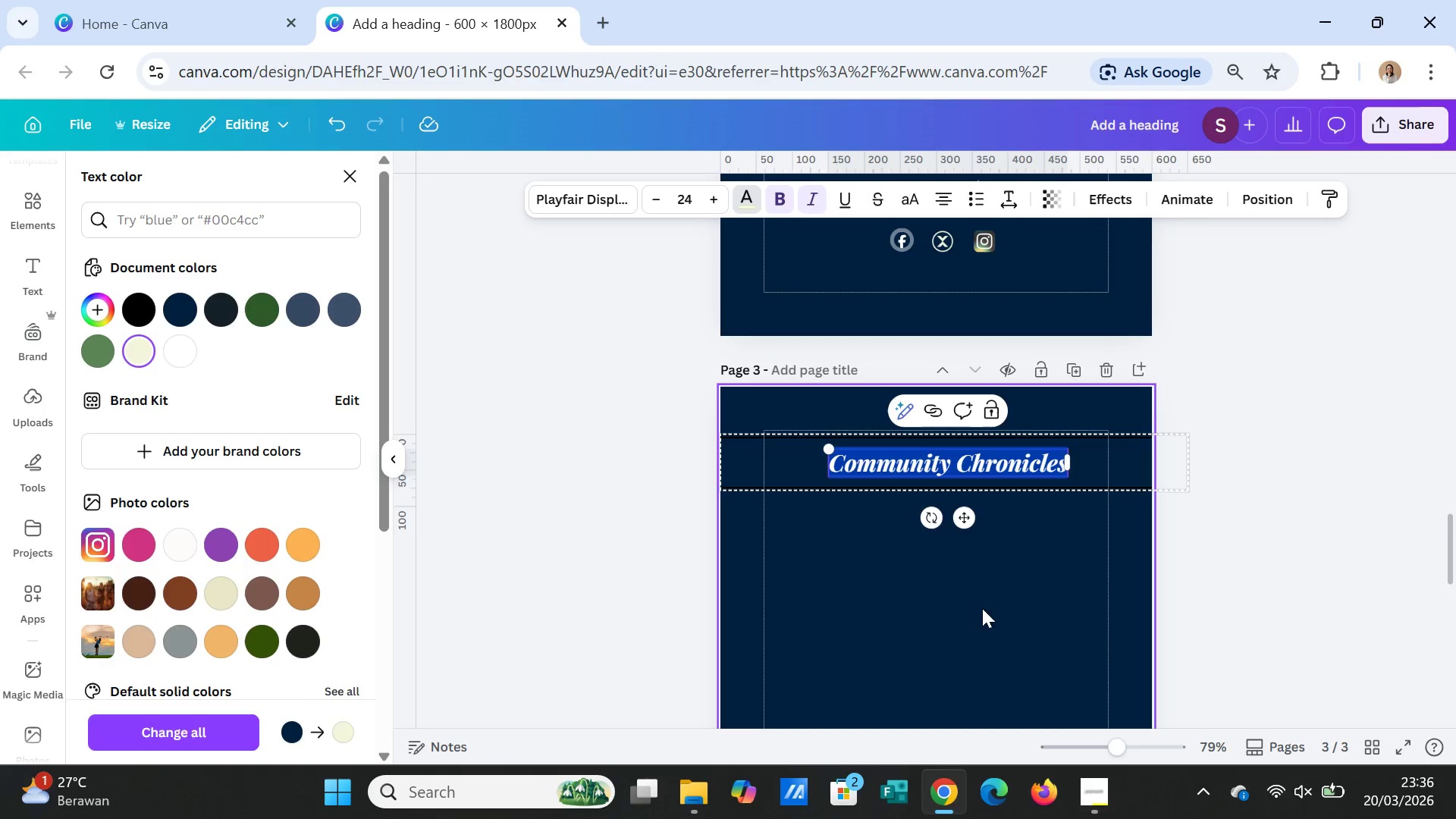 
left_click([1035, 611])
 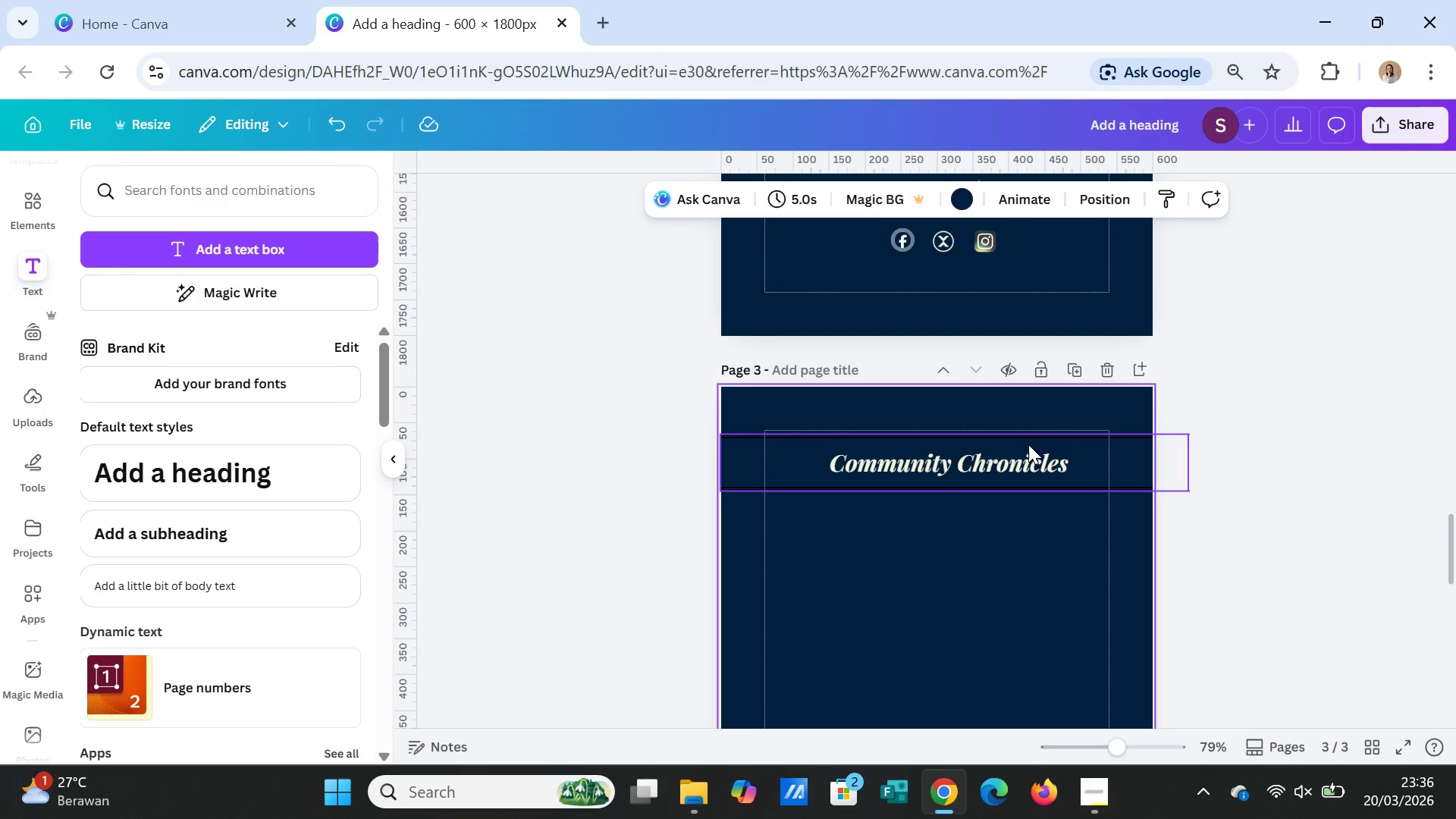 
left_click([1032, 437])
 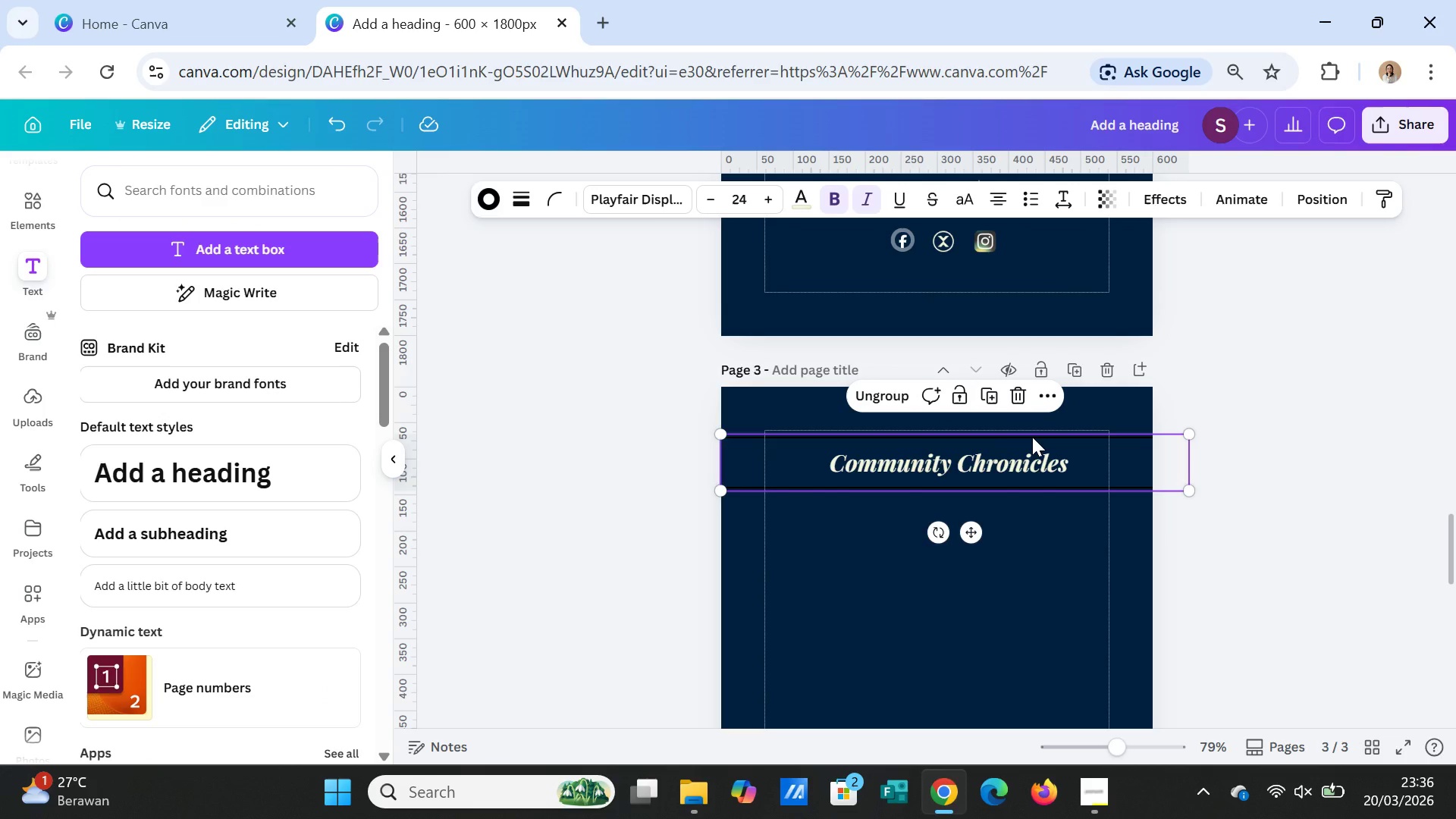 
left_click([1032, 437])
 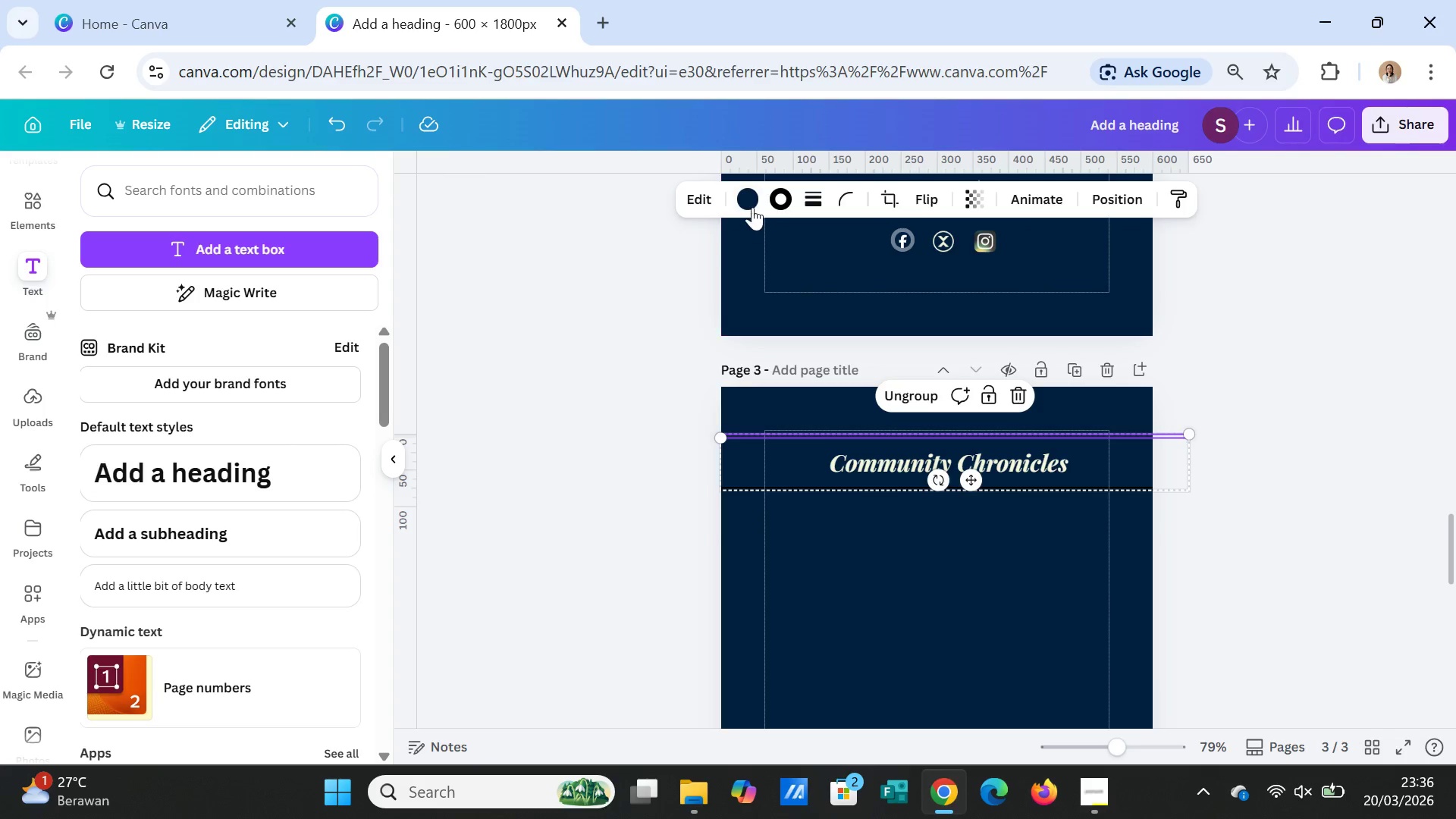 
left_click([751, 196])
 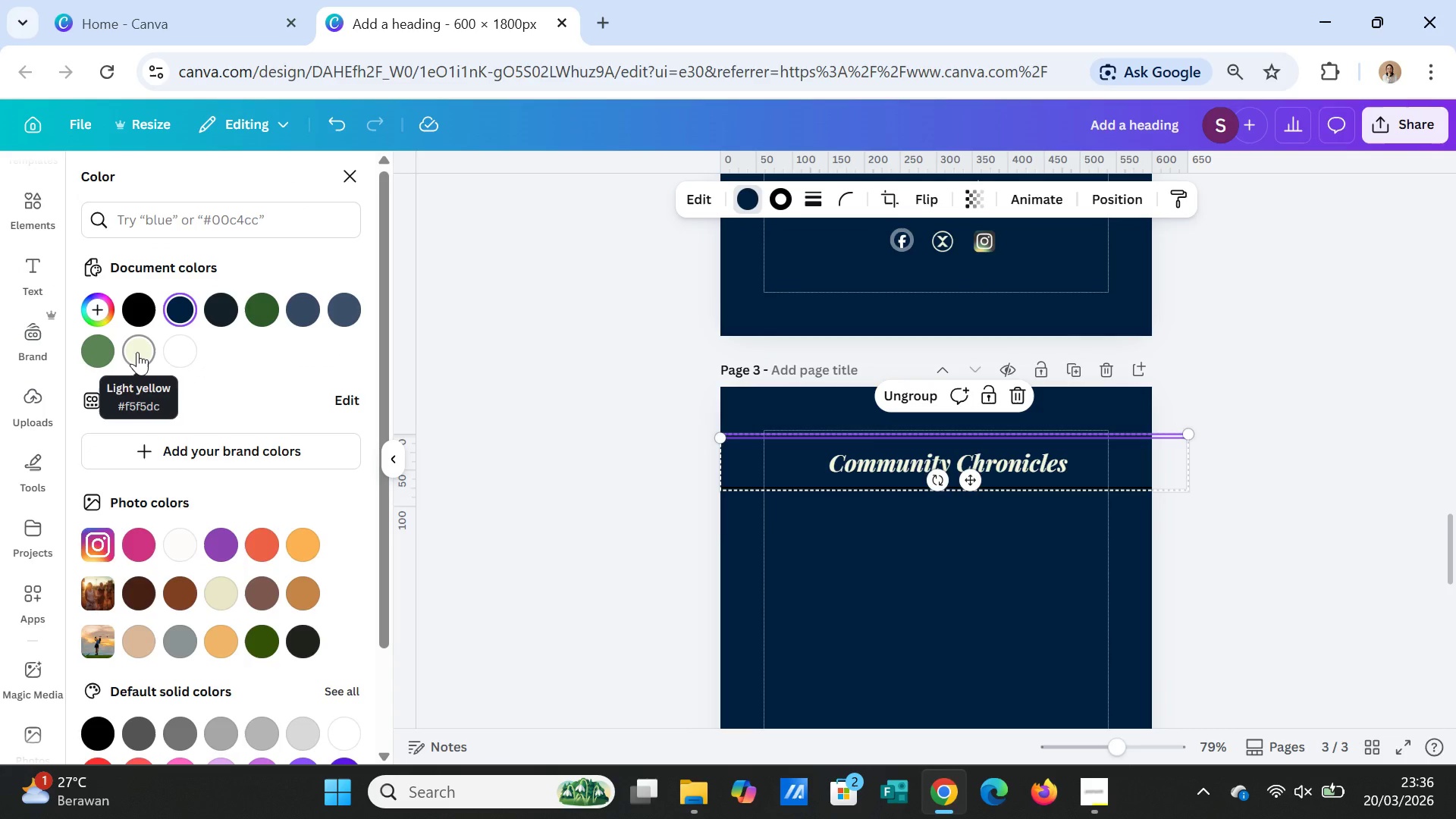 
left_click([137, 352])
 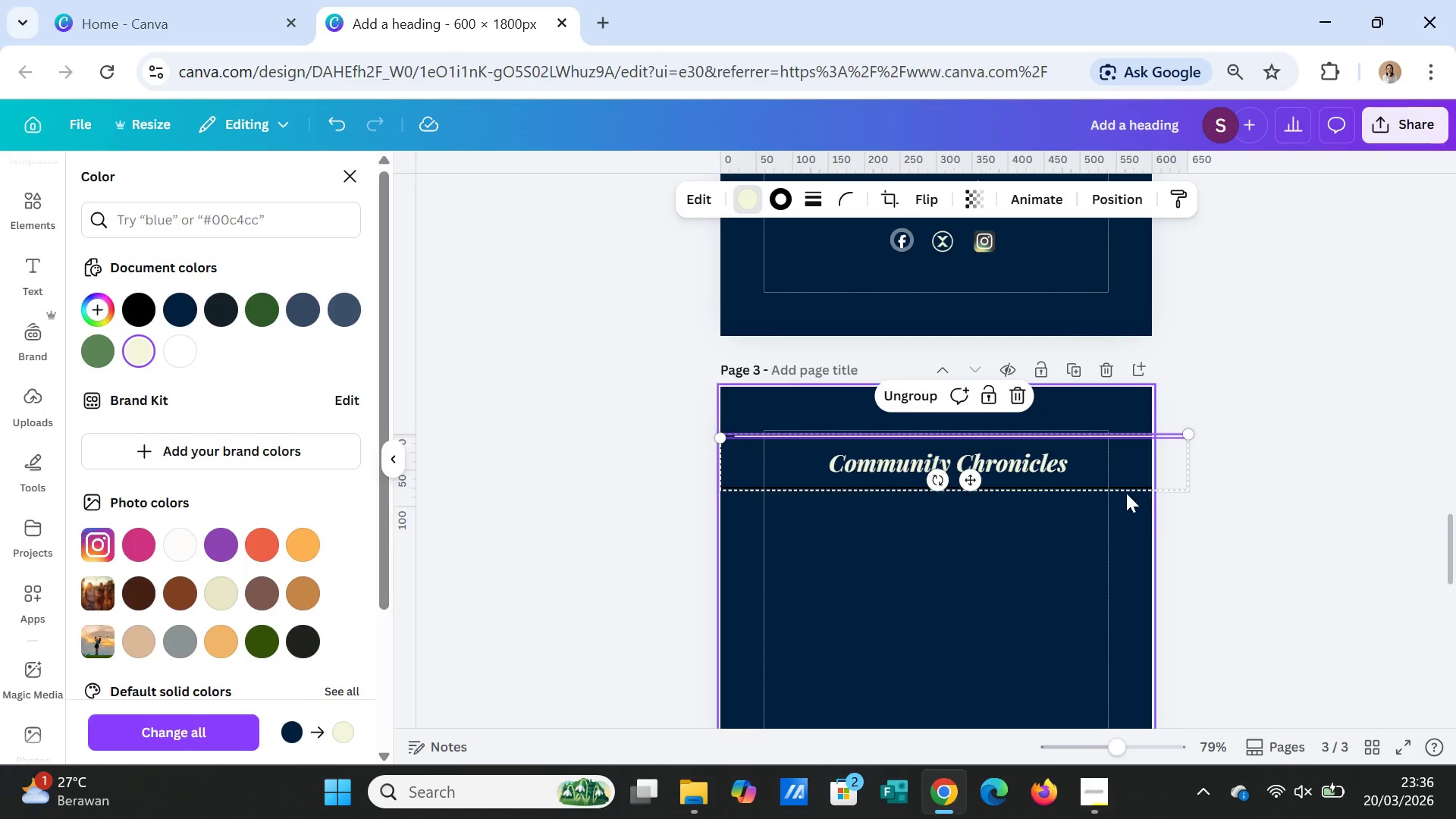 
left_click([1118, 489])
 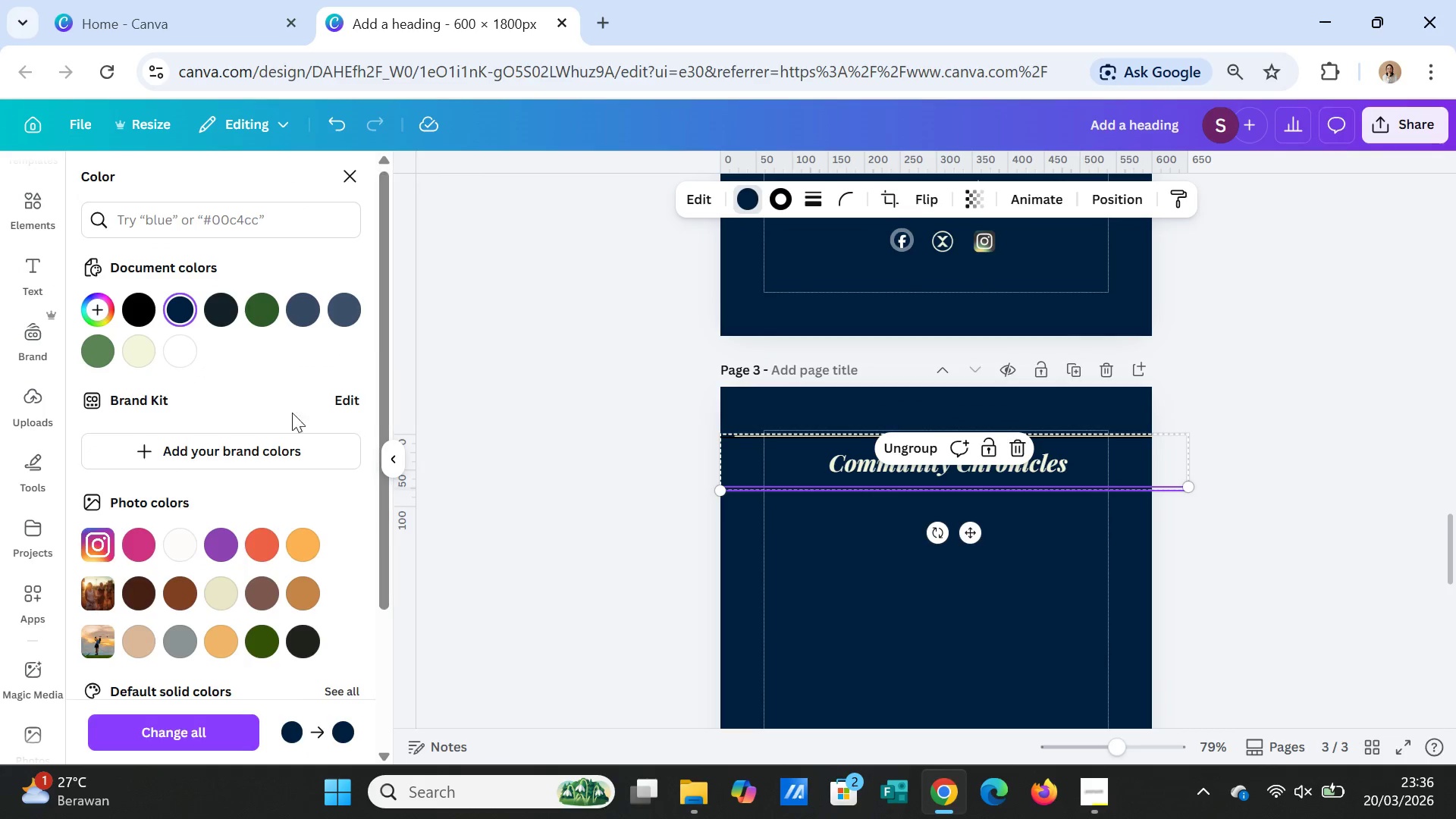 
left_click([143, 349])
 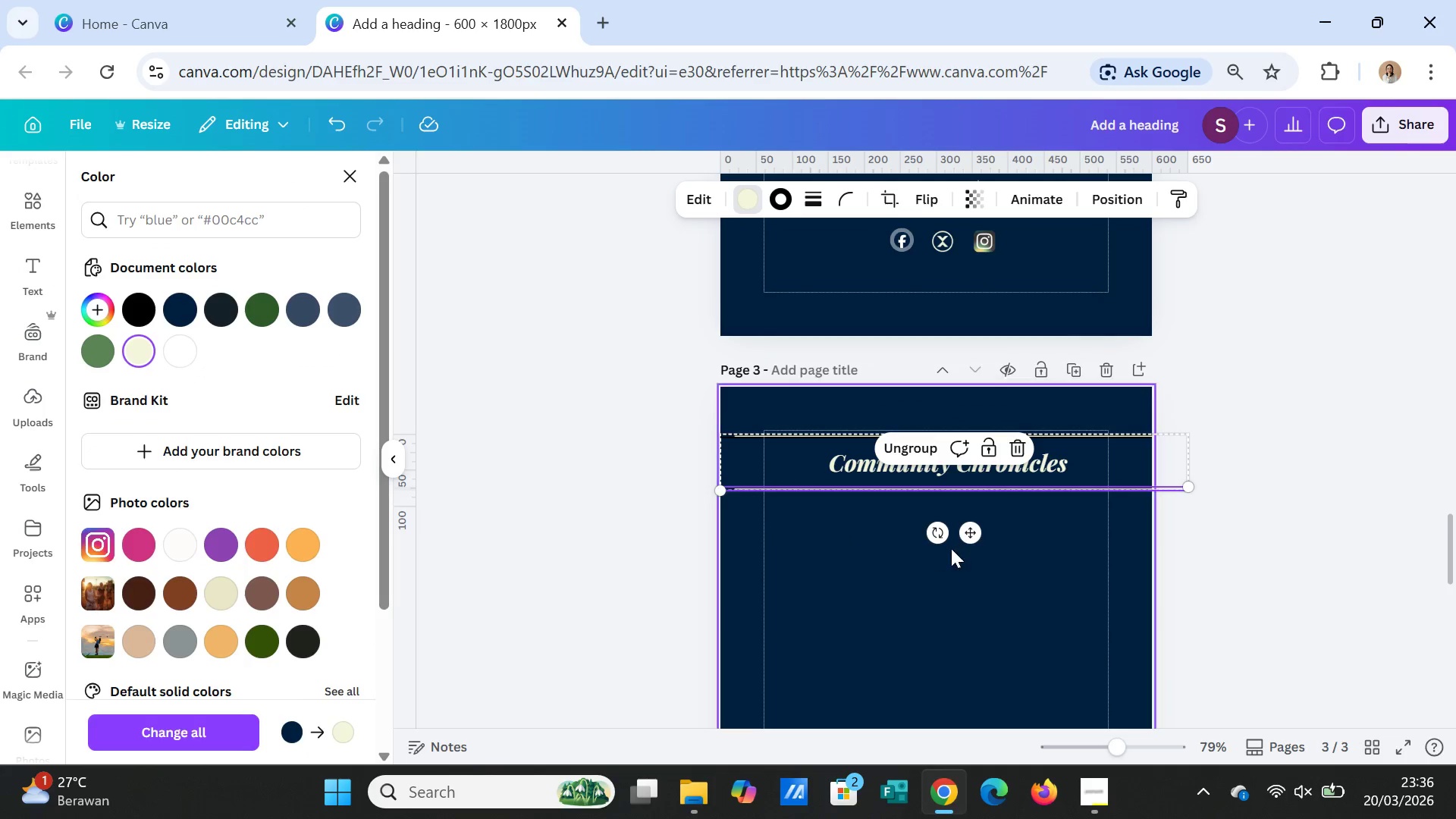 
left_click([952, 548])
 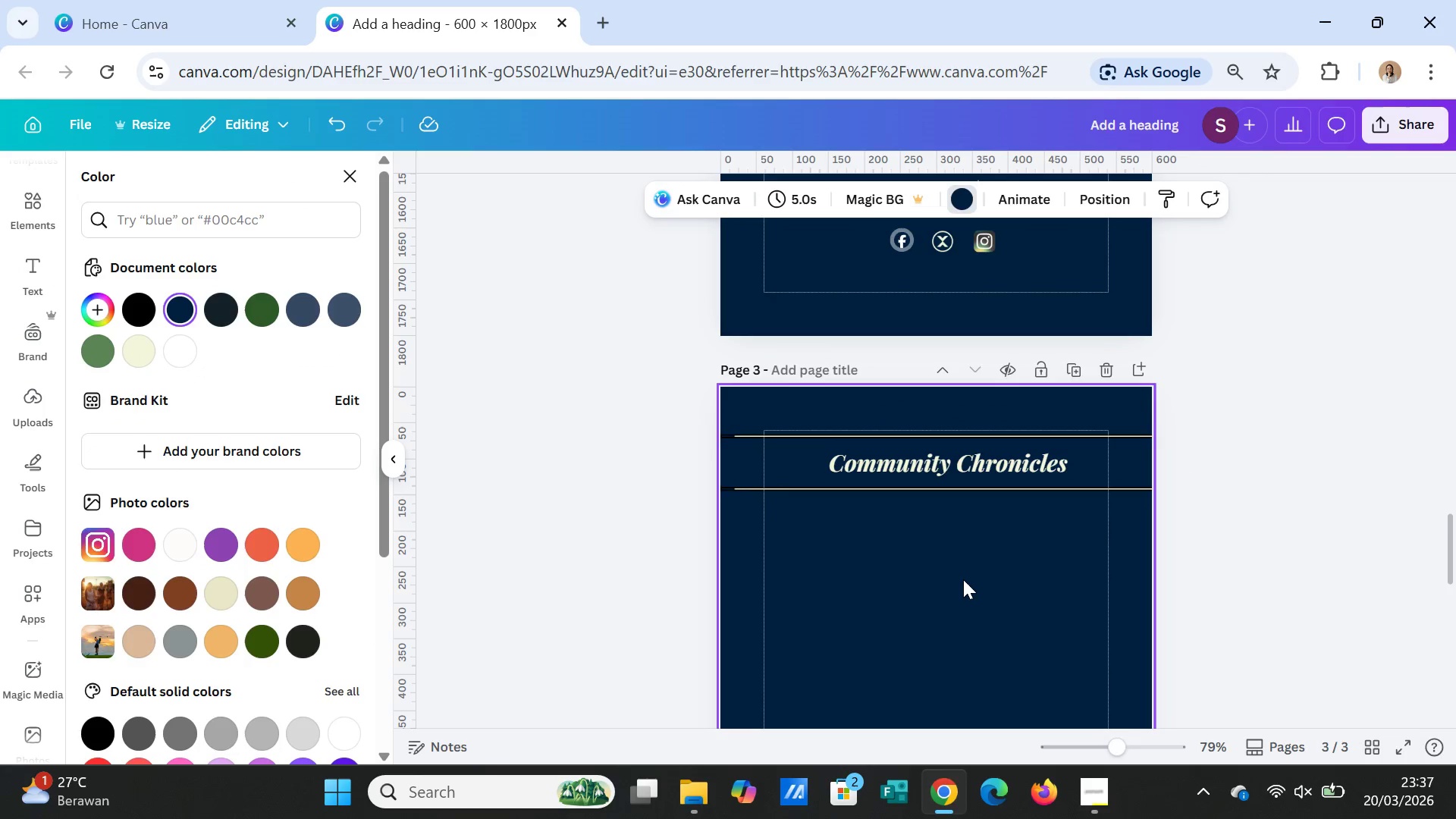 
left_click([964, 580])
 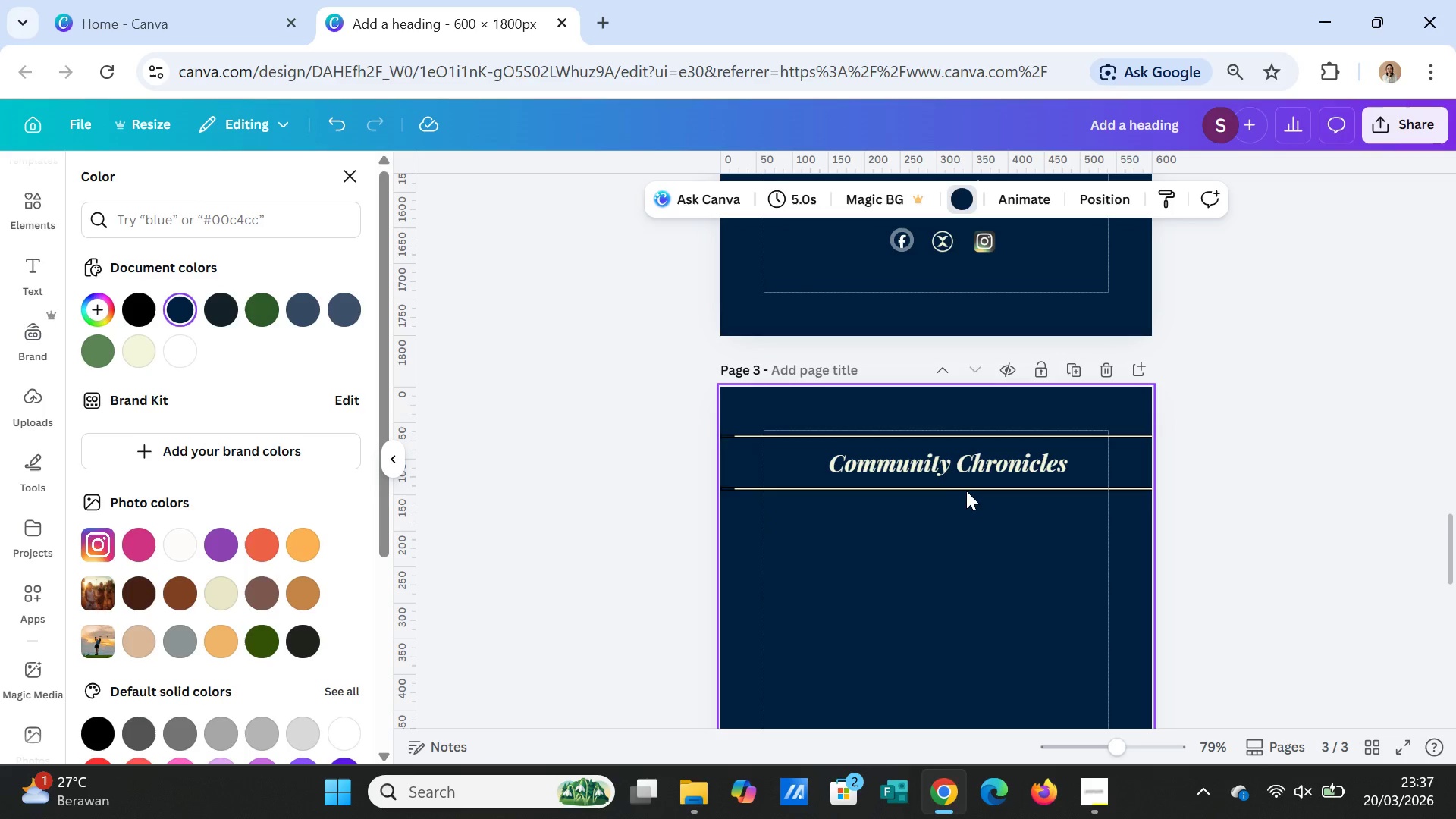 
left_click([966, 488])
 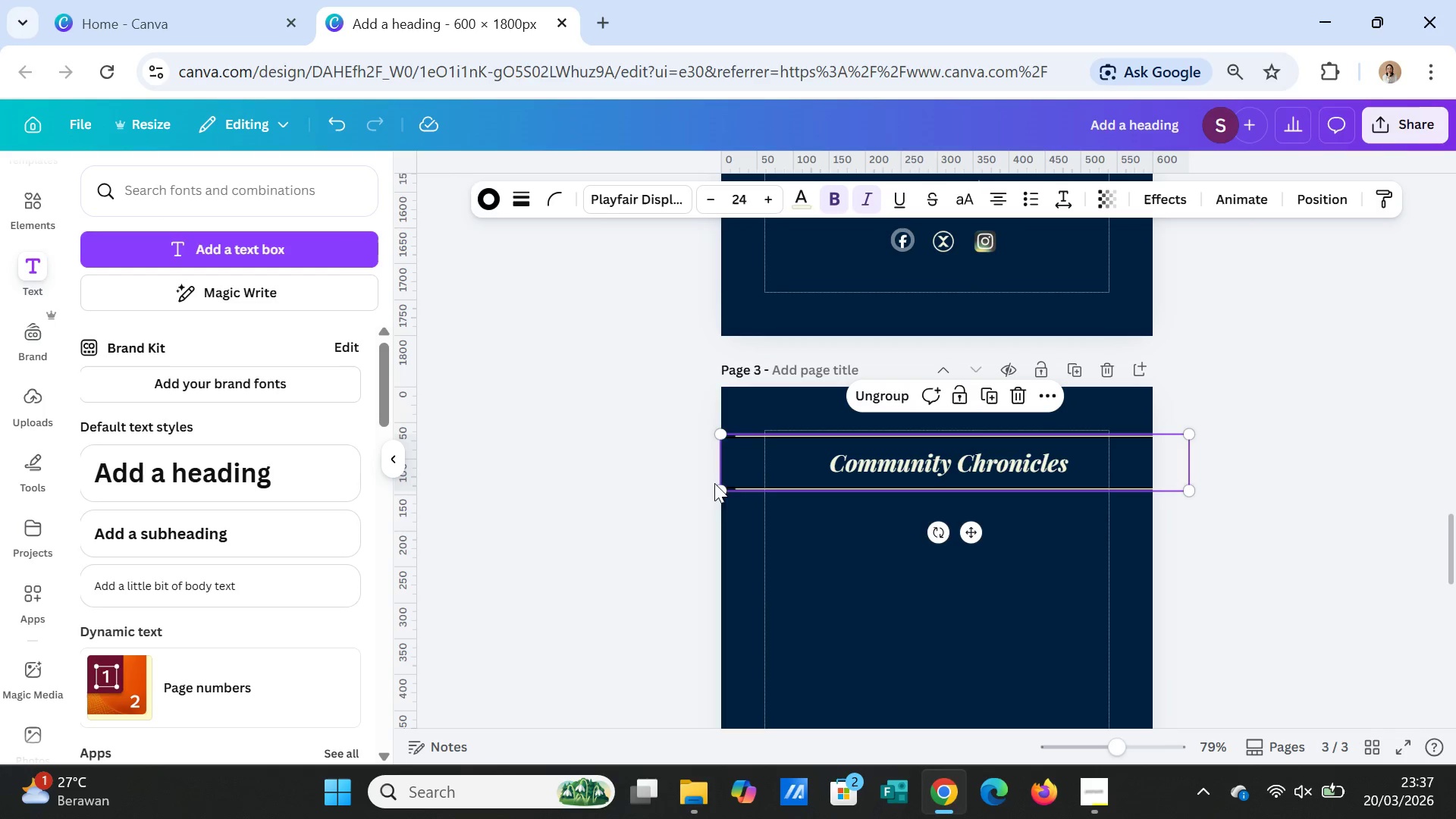 
left_click_drag(start_coordinate=[720, 485], to_coordinate=[706, 486])
 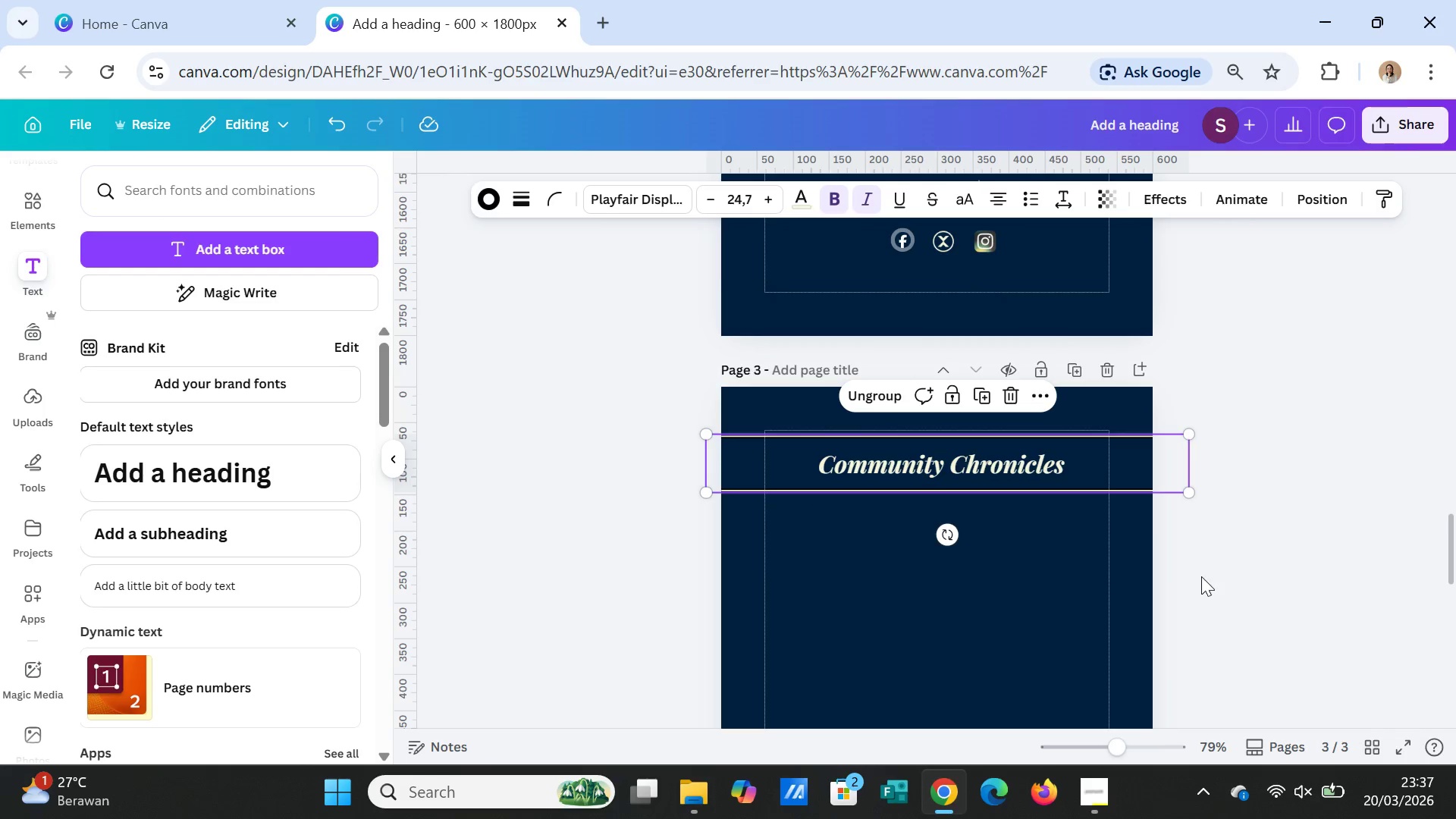 
left_click([1201, 576])
 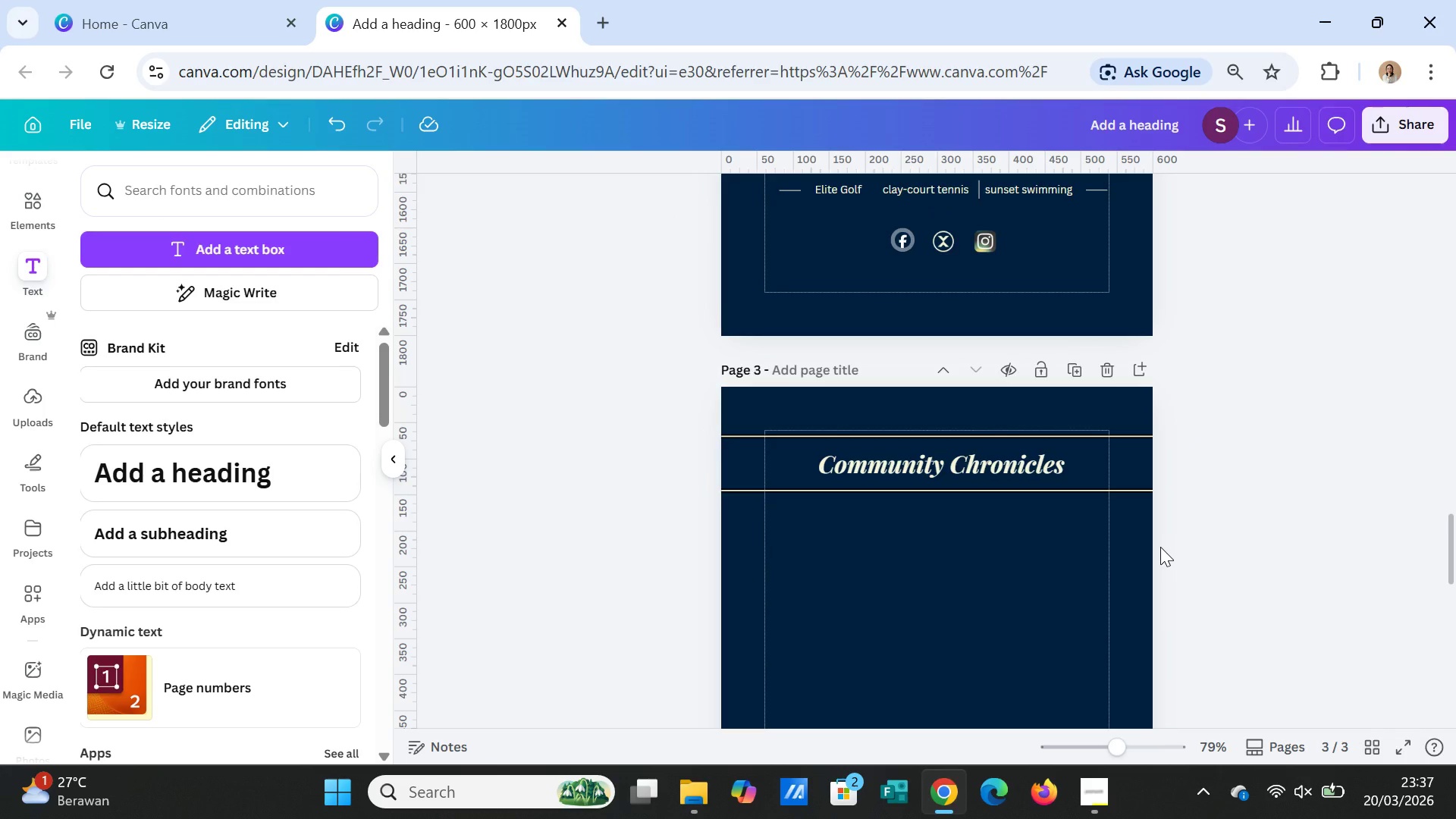 
scroll: coordinate [1203, 559], scroll_direction: up, amount: 11.0
 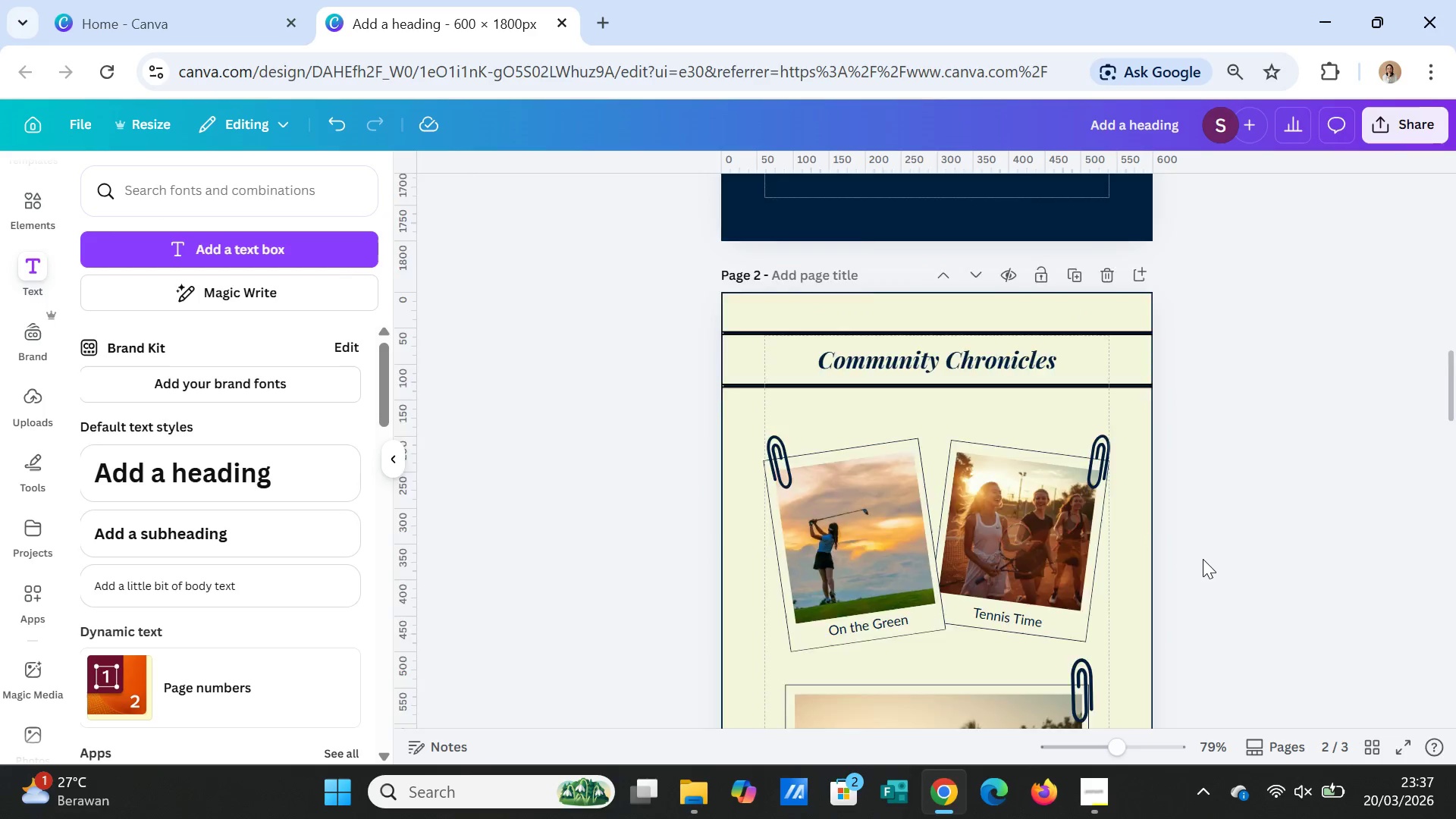 
scroll: coordinate [1182, 535], scroll_direction: down, amount: 11.0
 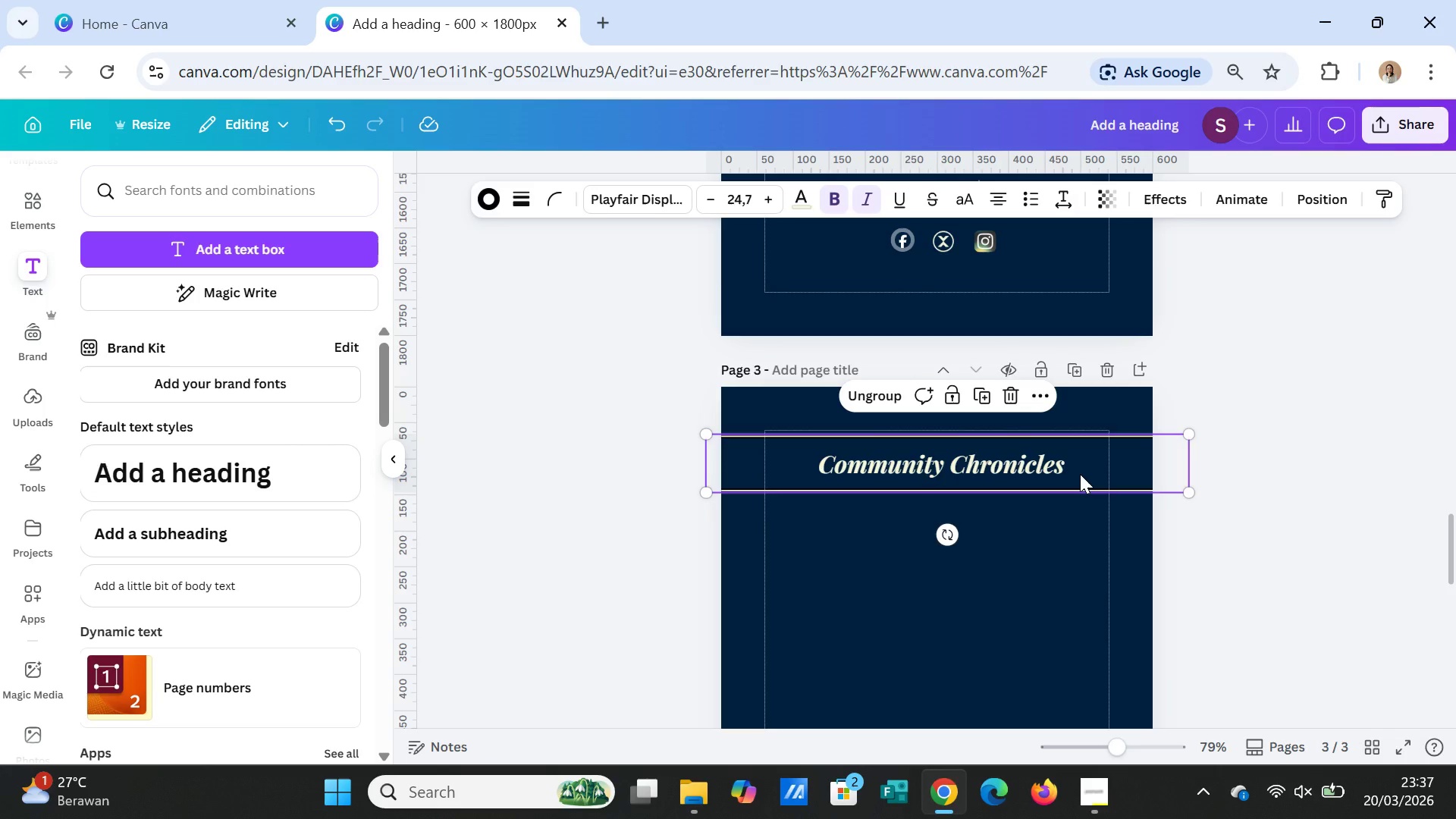 
left_click_drag(start_coordinate=[1080, 474], to_coordinate=[1080, 470])
 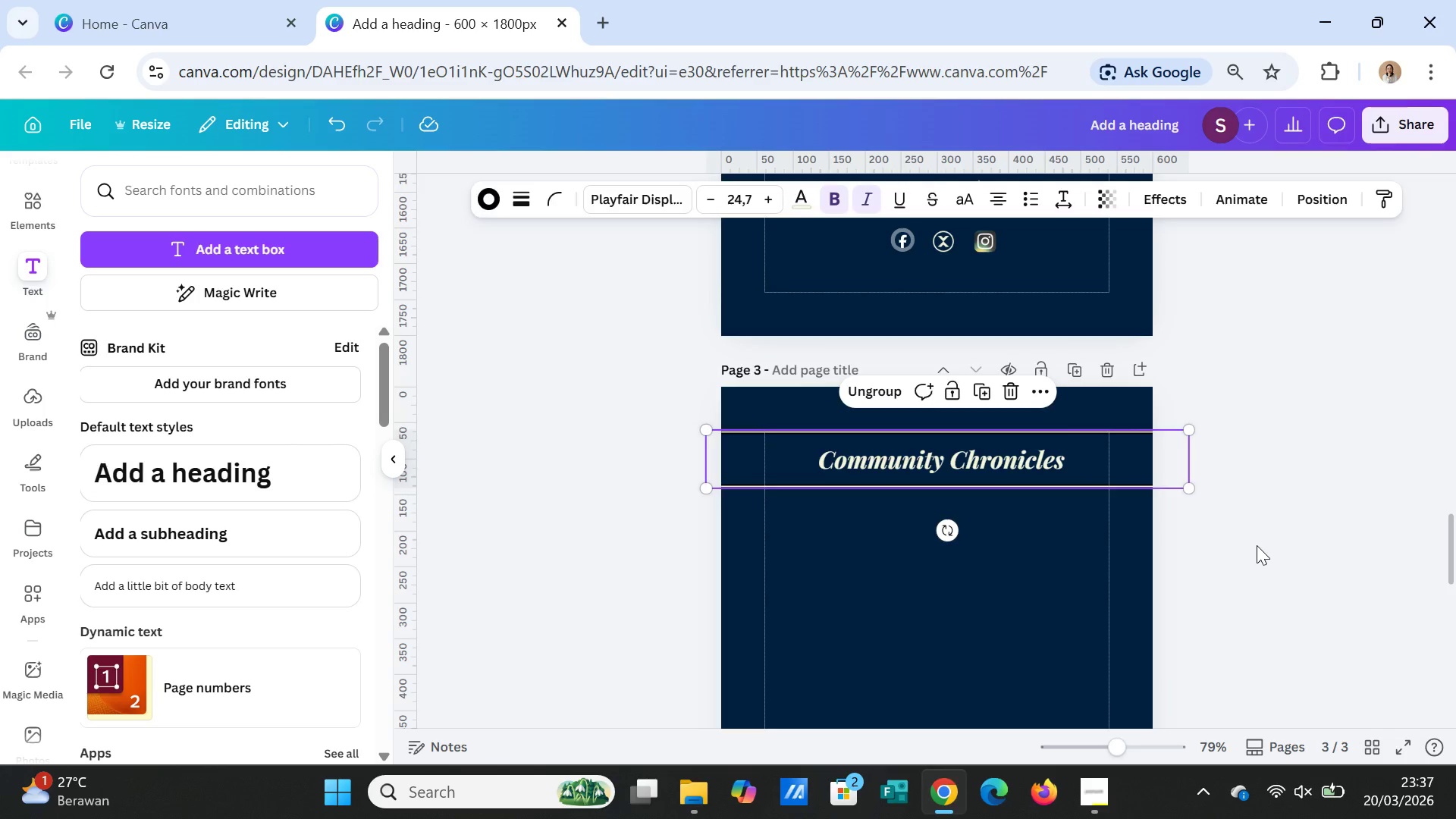 
left_click([1257, 545])
 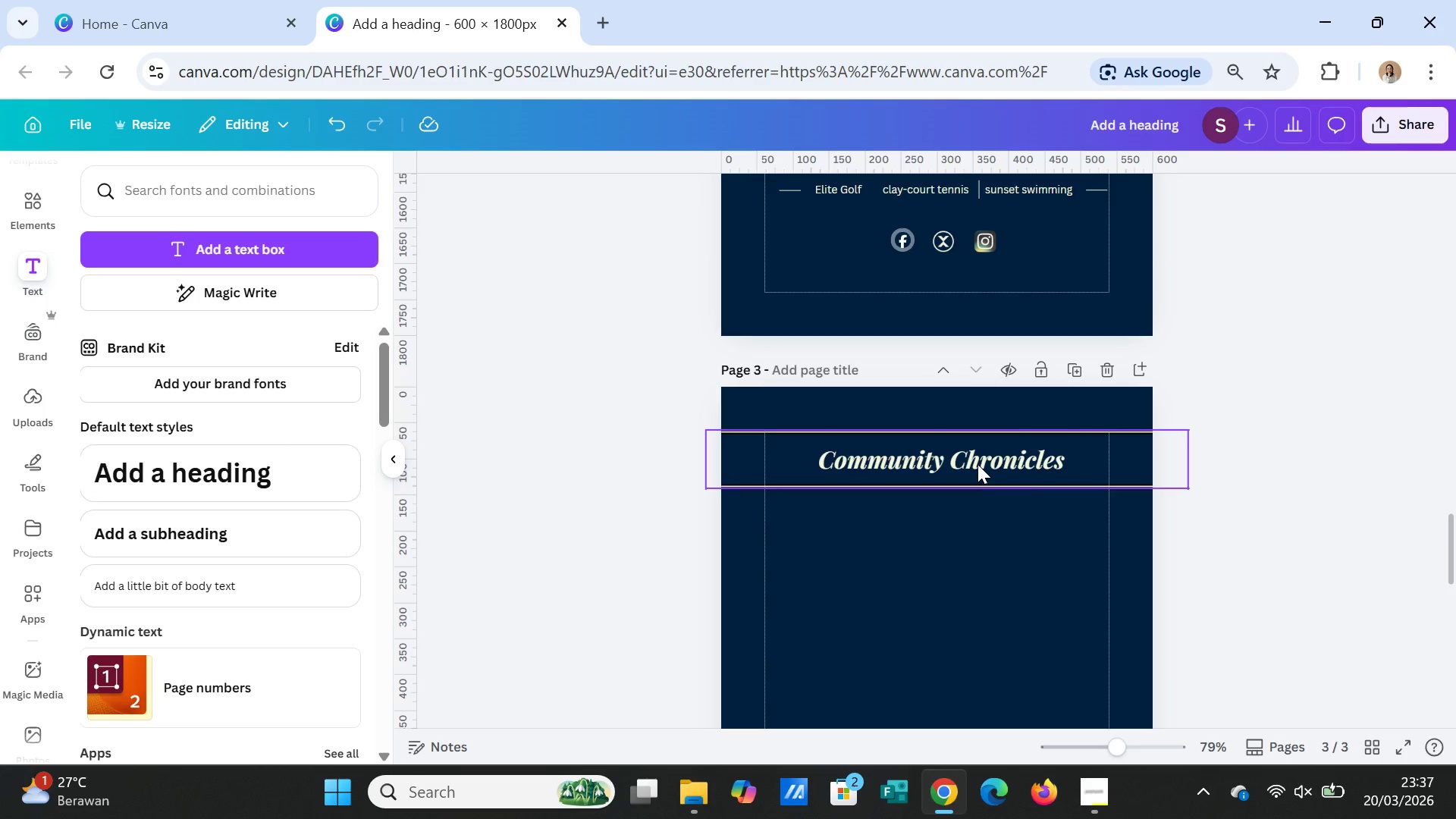 
double_click([977, 464])
 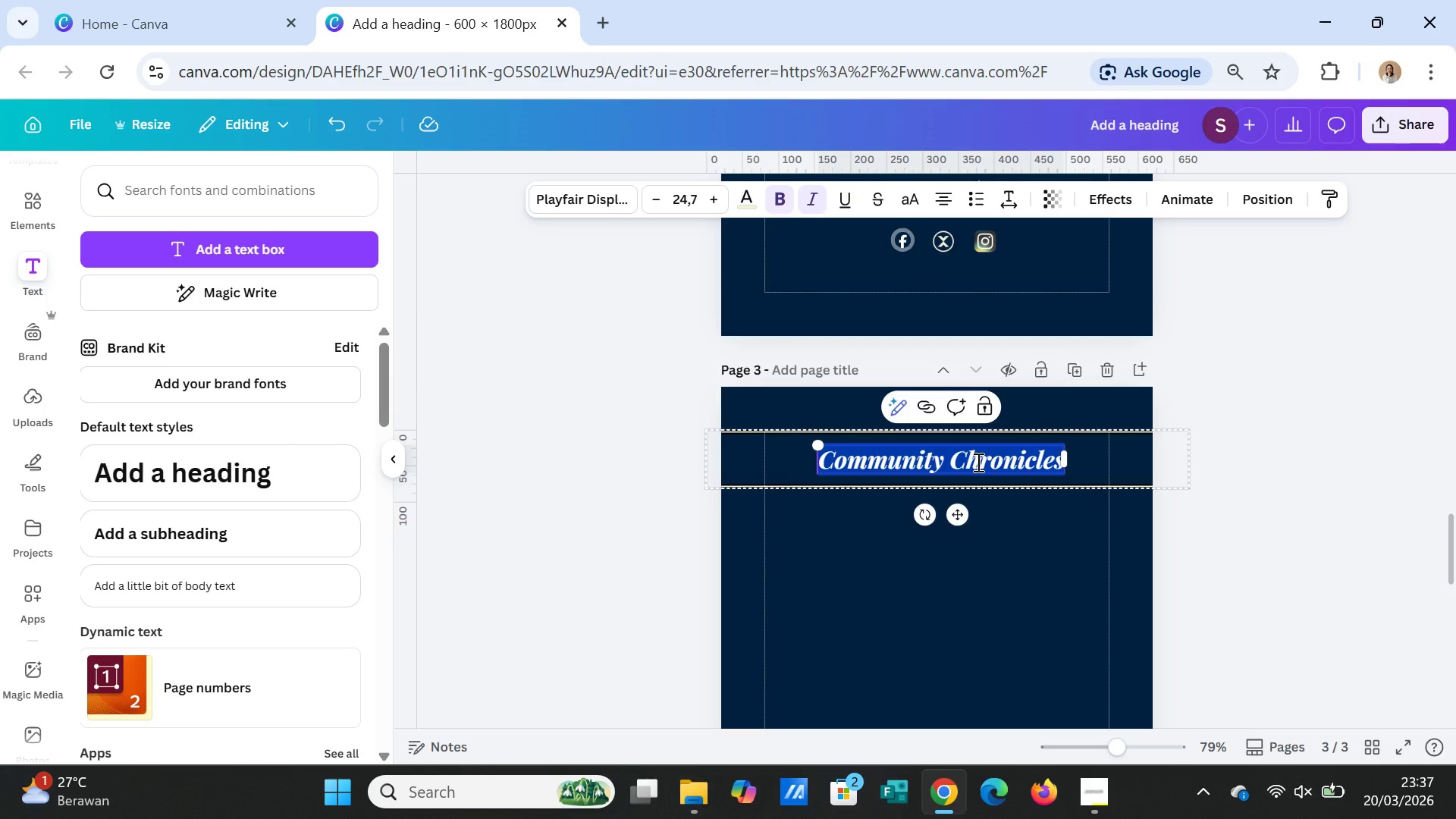 
type(The Inner Circle)
 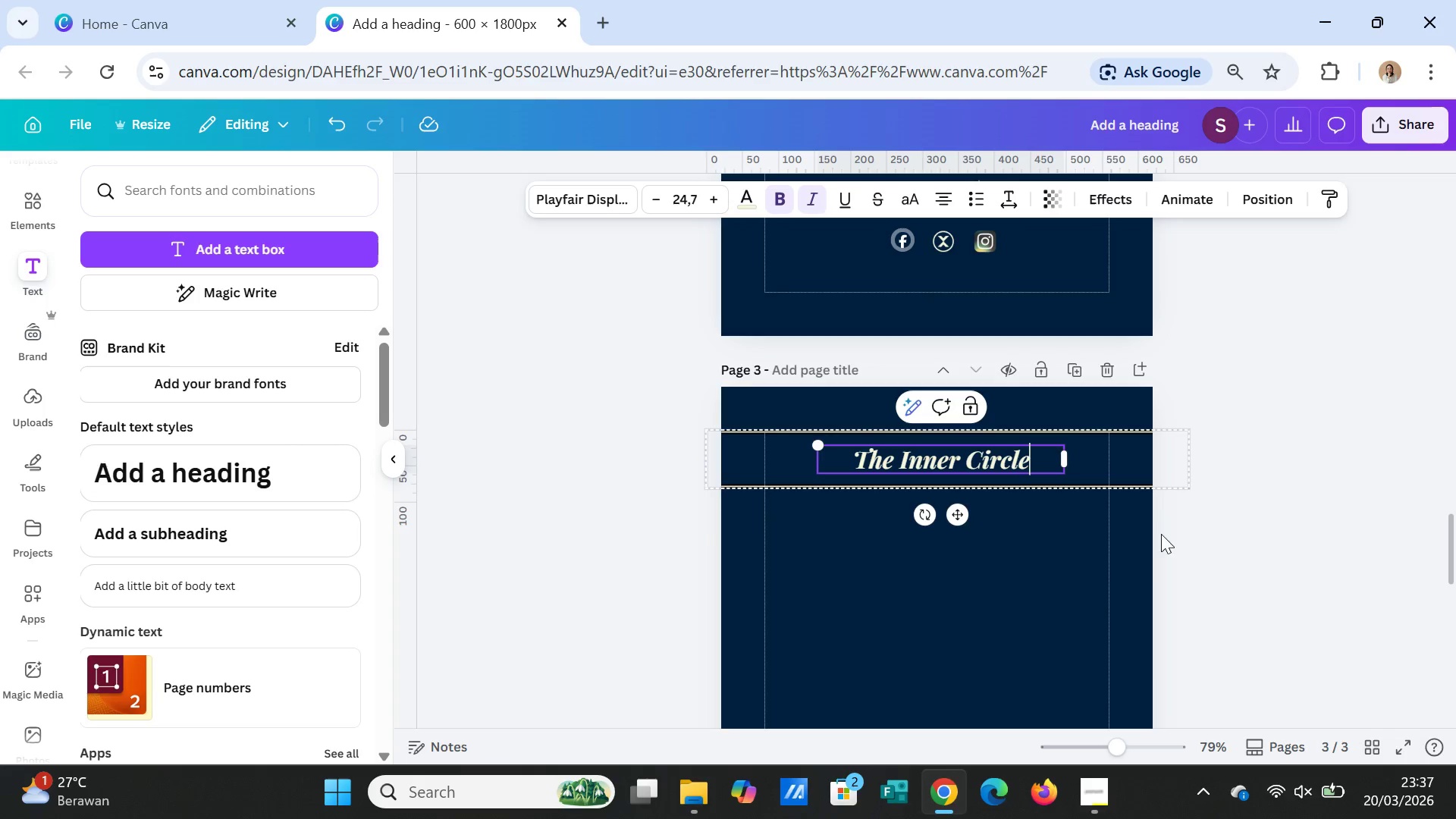 
left_click([1213, 543])
 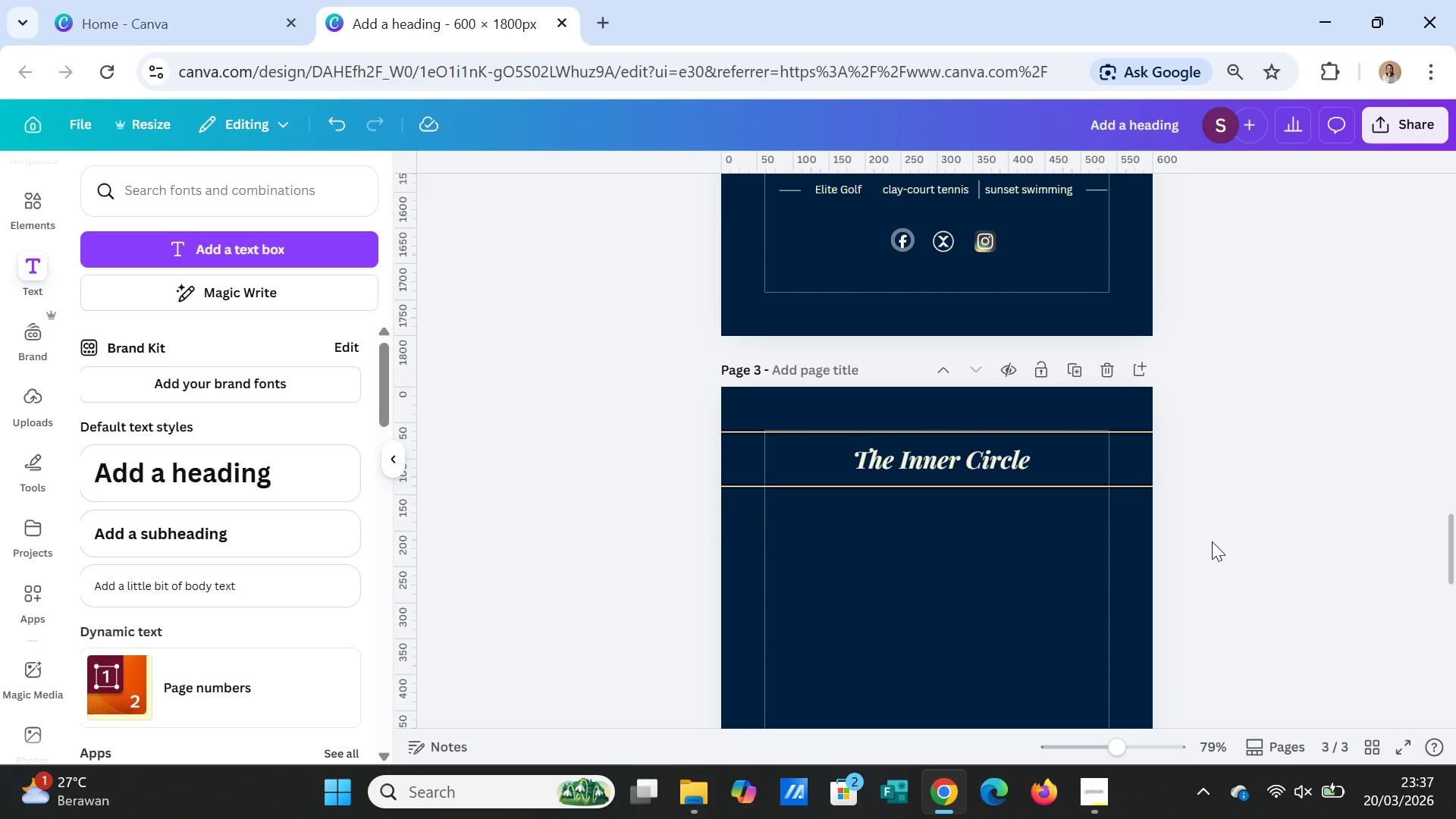 
wait(5.25)
 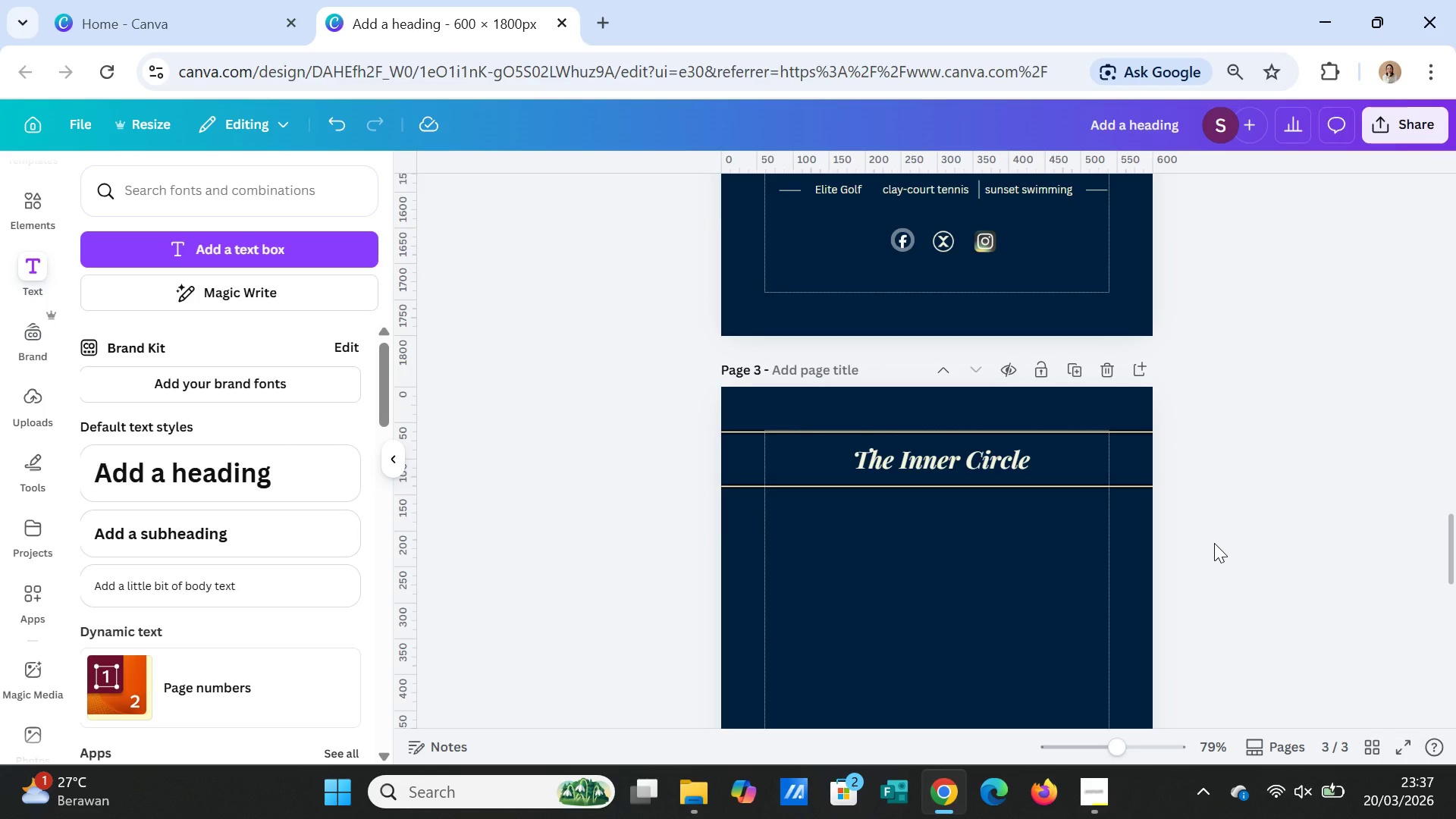 
left_click([1065, 485])
 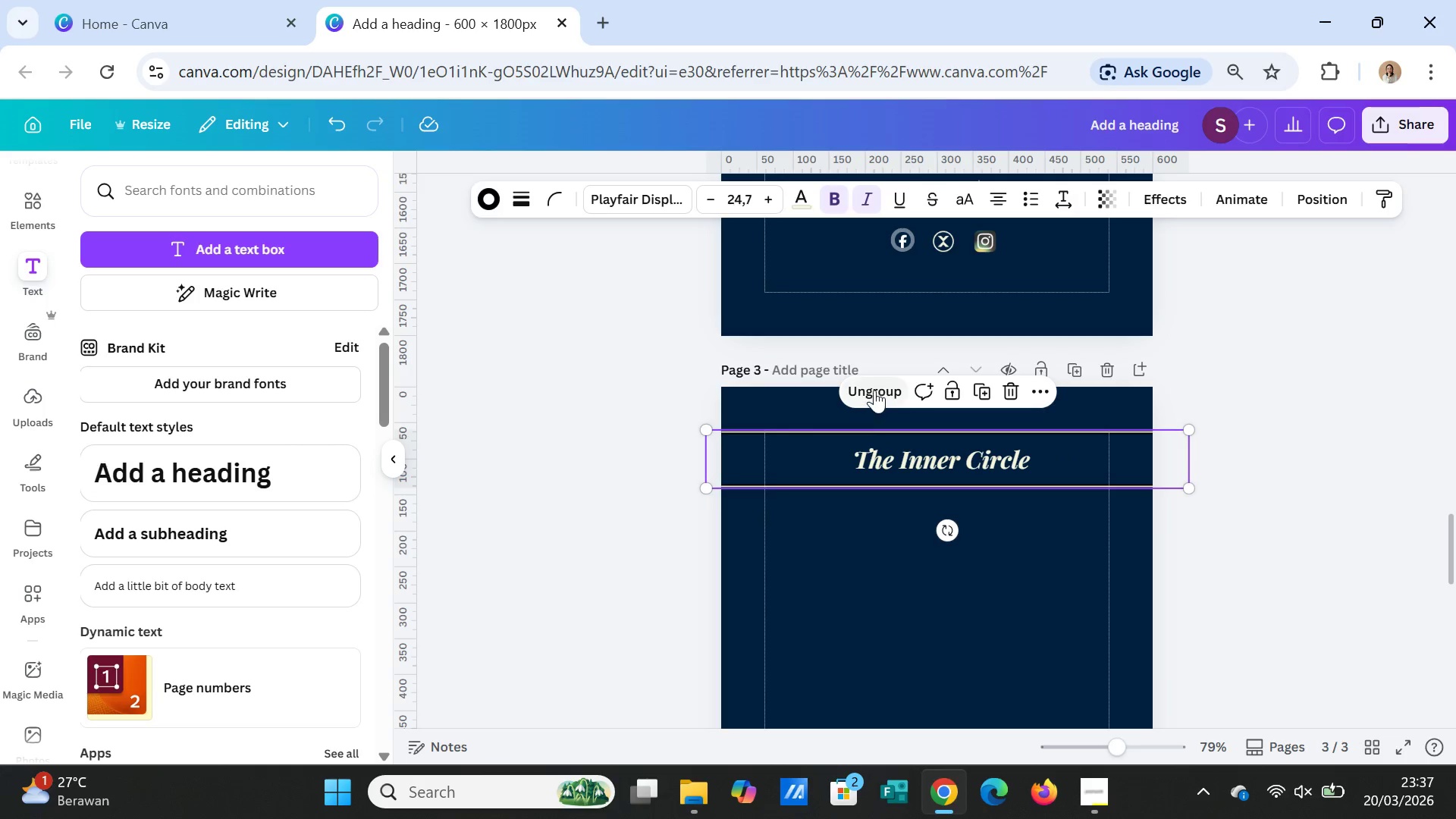 
left_click([874, 390])
 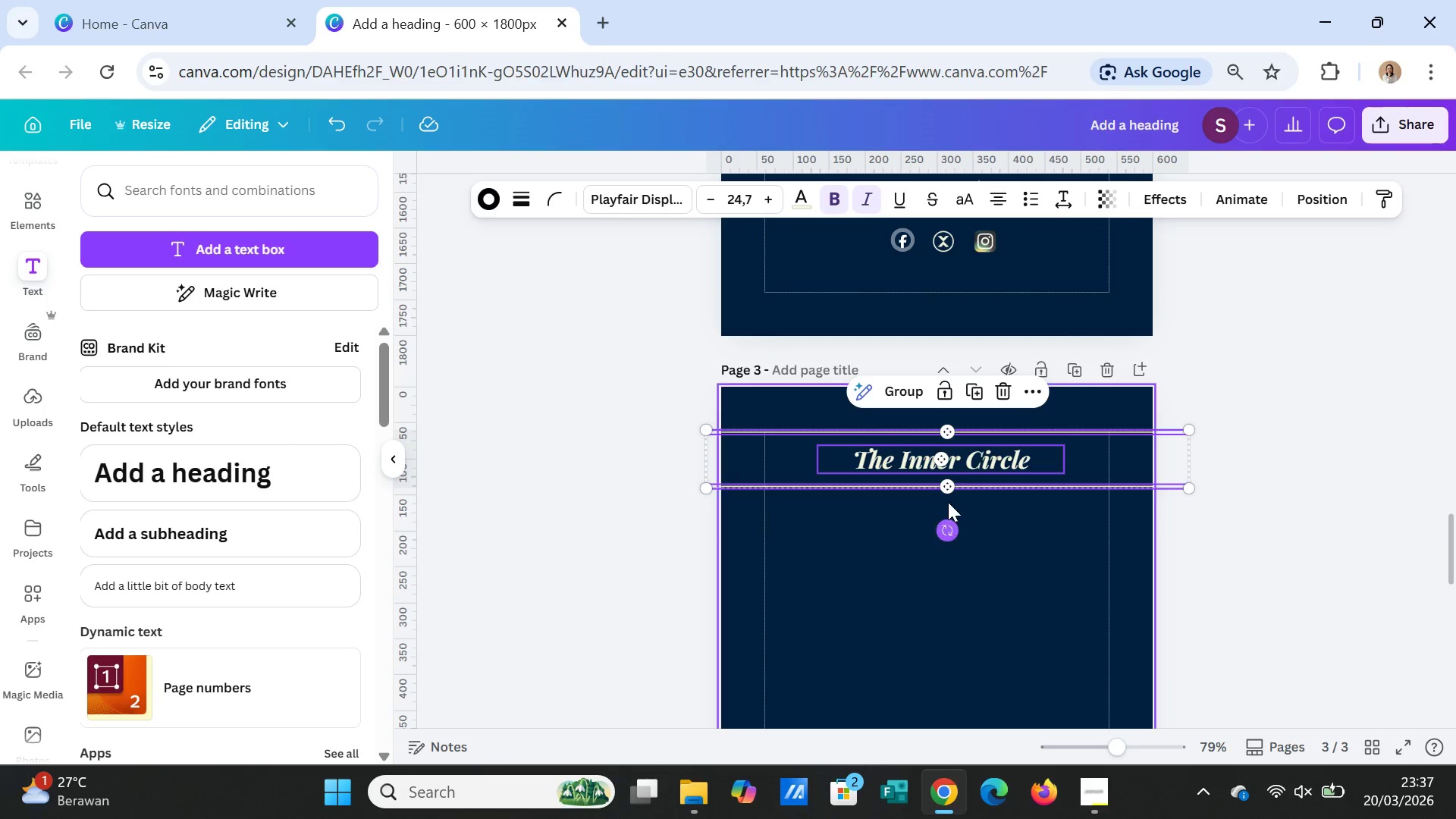 
left_click([1050, 517])
 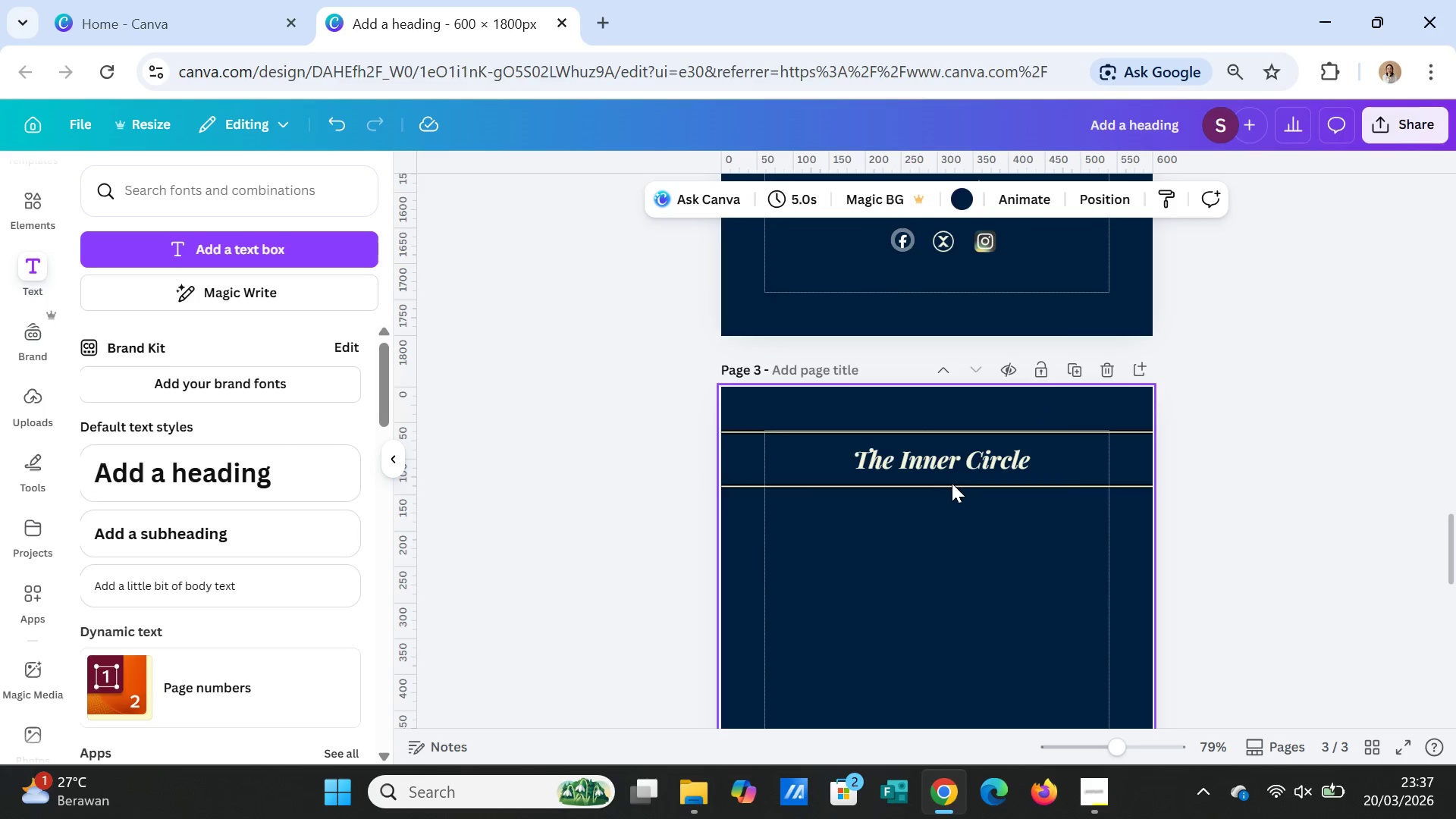 
left_click([952, 483])
 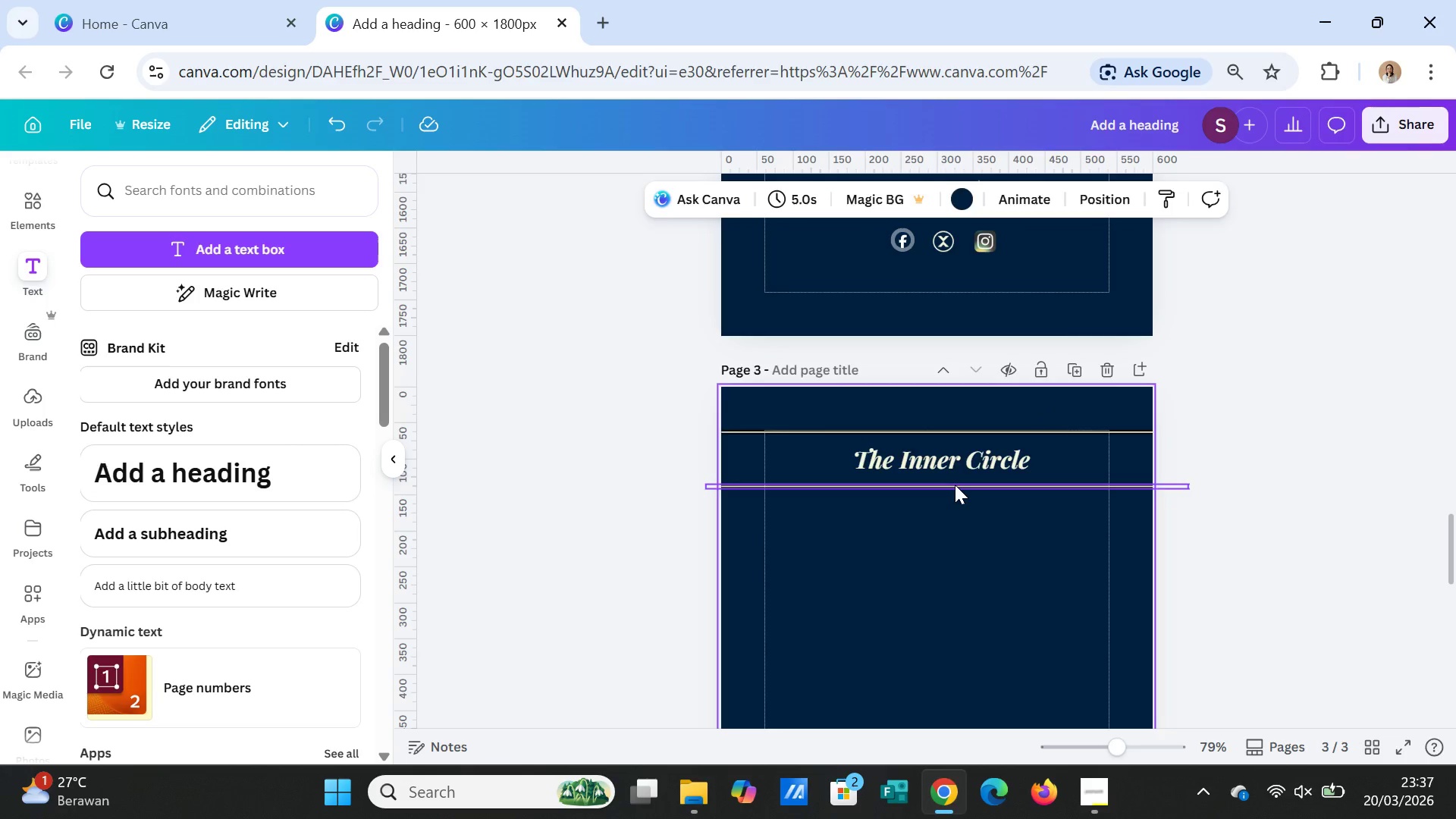 
left_click([955, 485])
 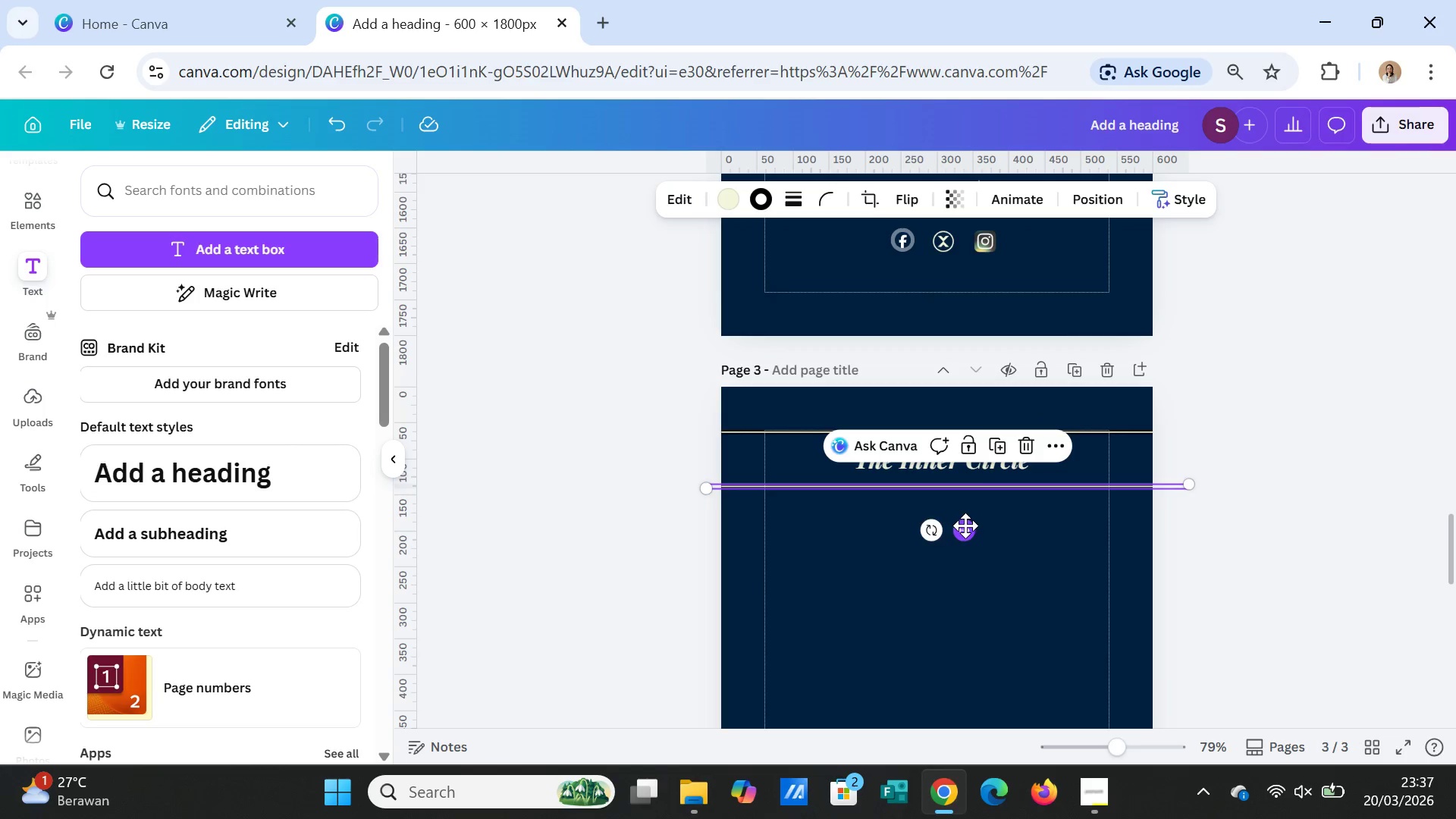 
left_click_drag(start_coordinate=[965, 527], to_coordinate=[962, 557])
 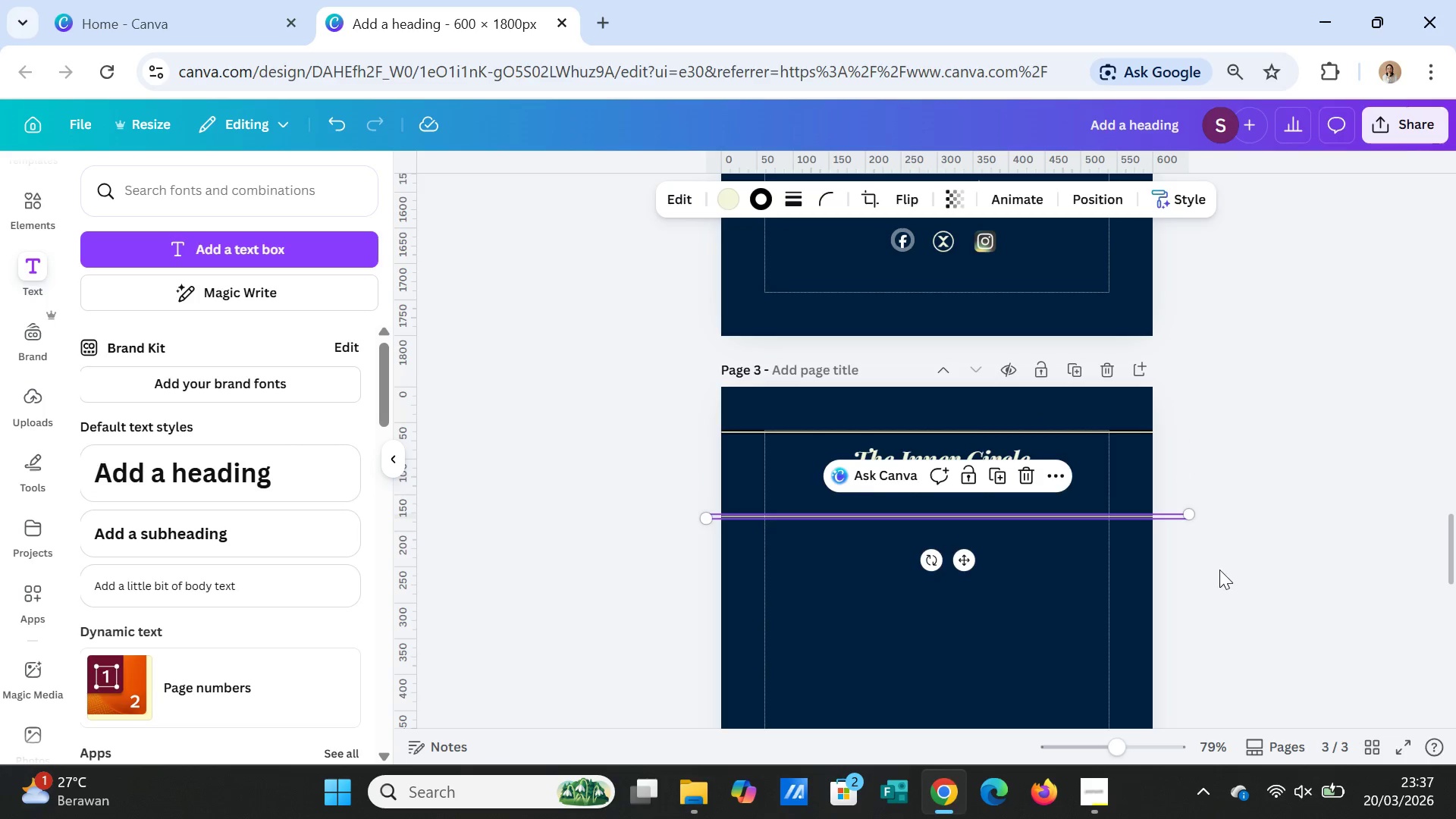 
left_click([1219, 570])
 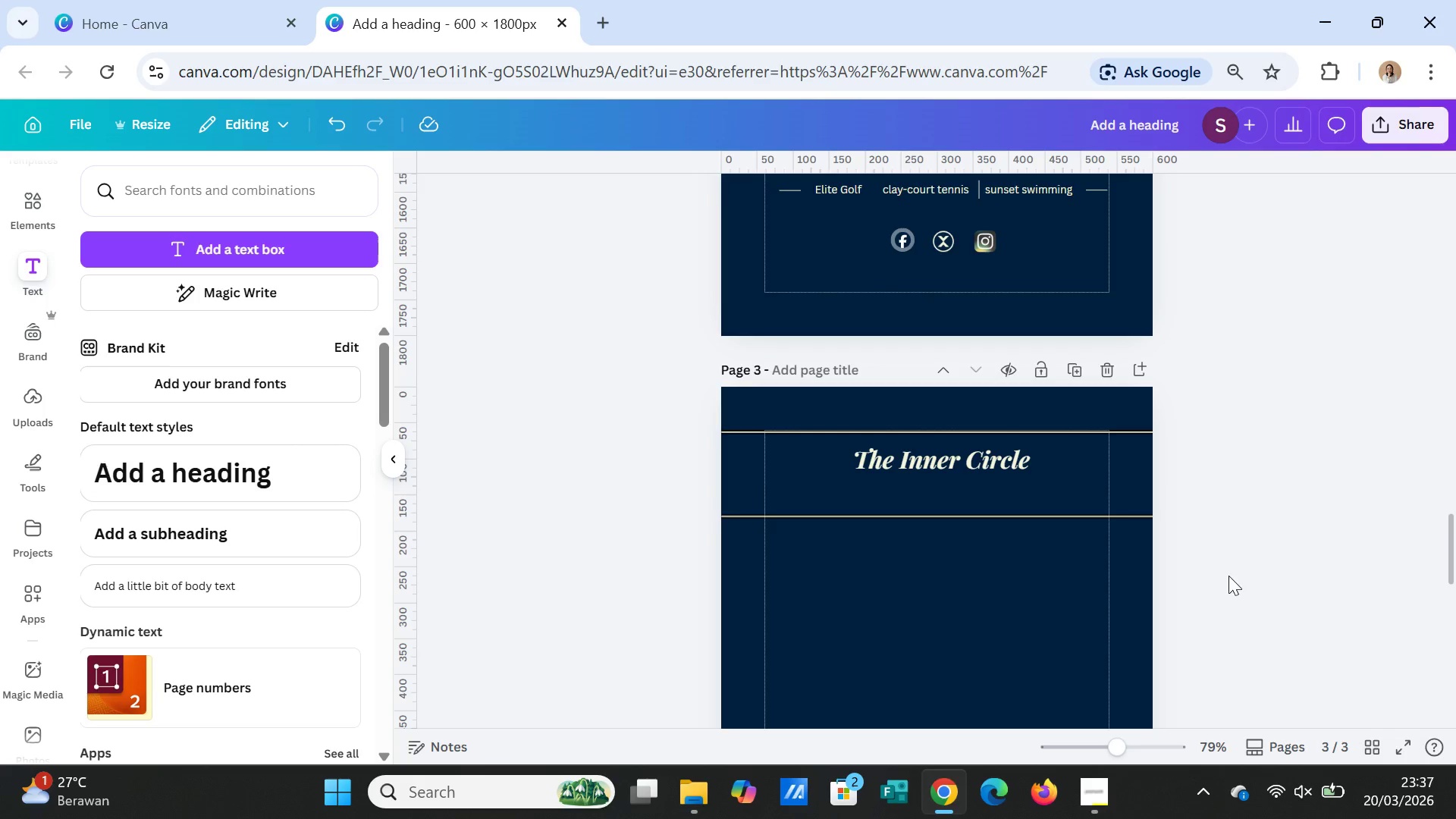 
scroll: coordinate [1282, 585], scroll_direction: up, amount: 9.0
 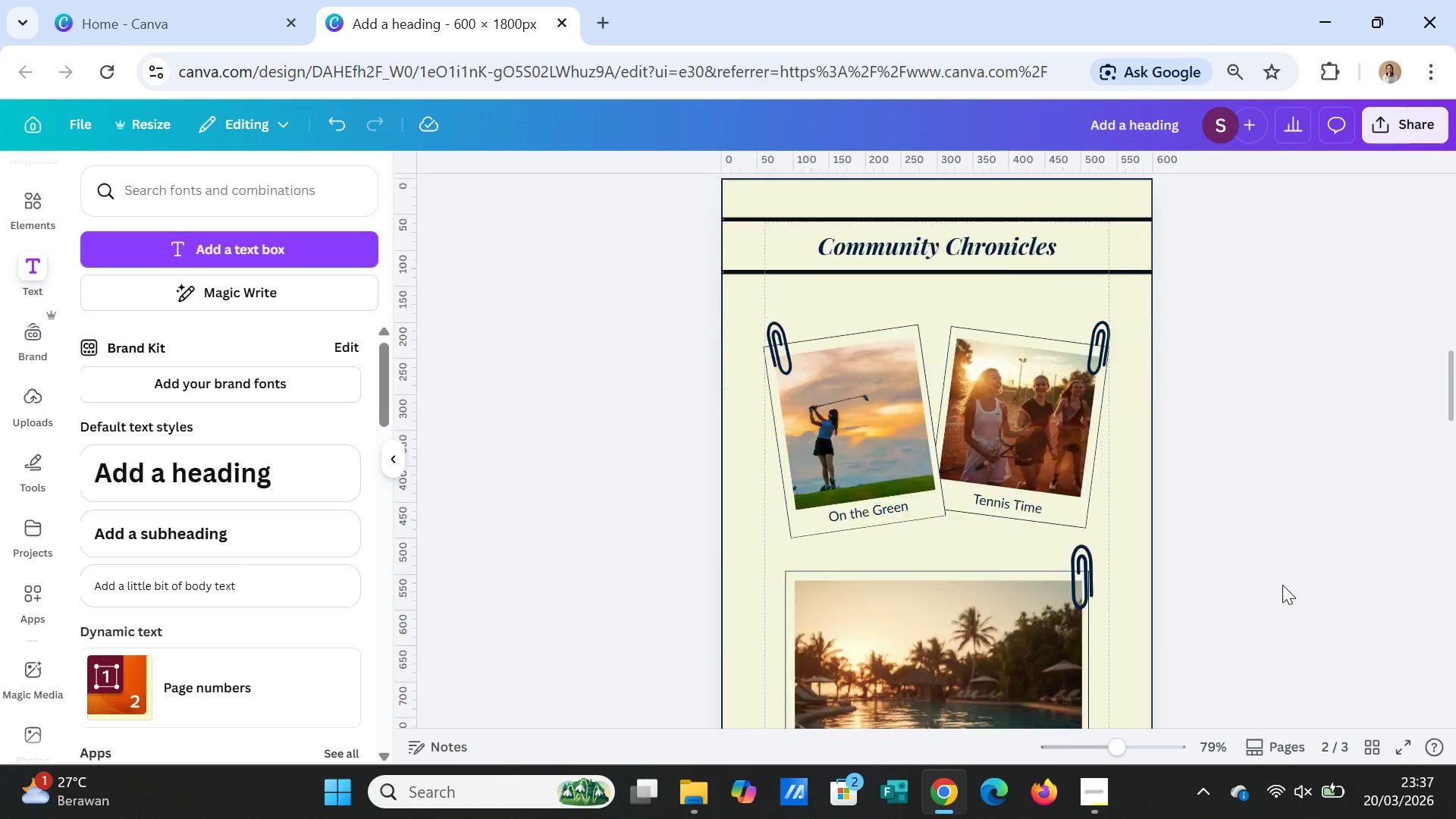 
scroll: coordinate [1282, 585], scroll_direction: down, amount: 11.0
 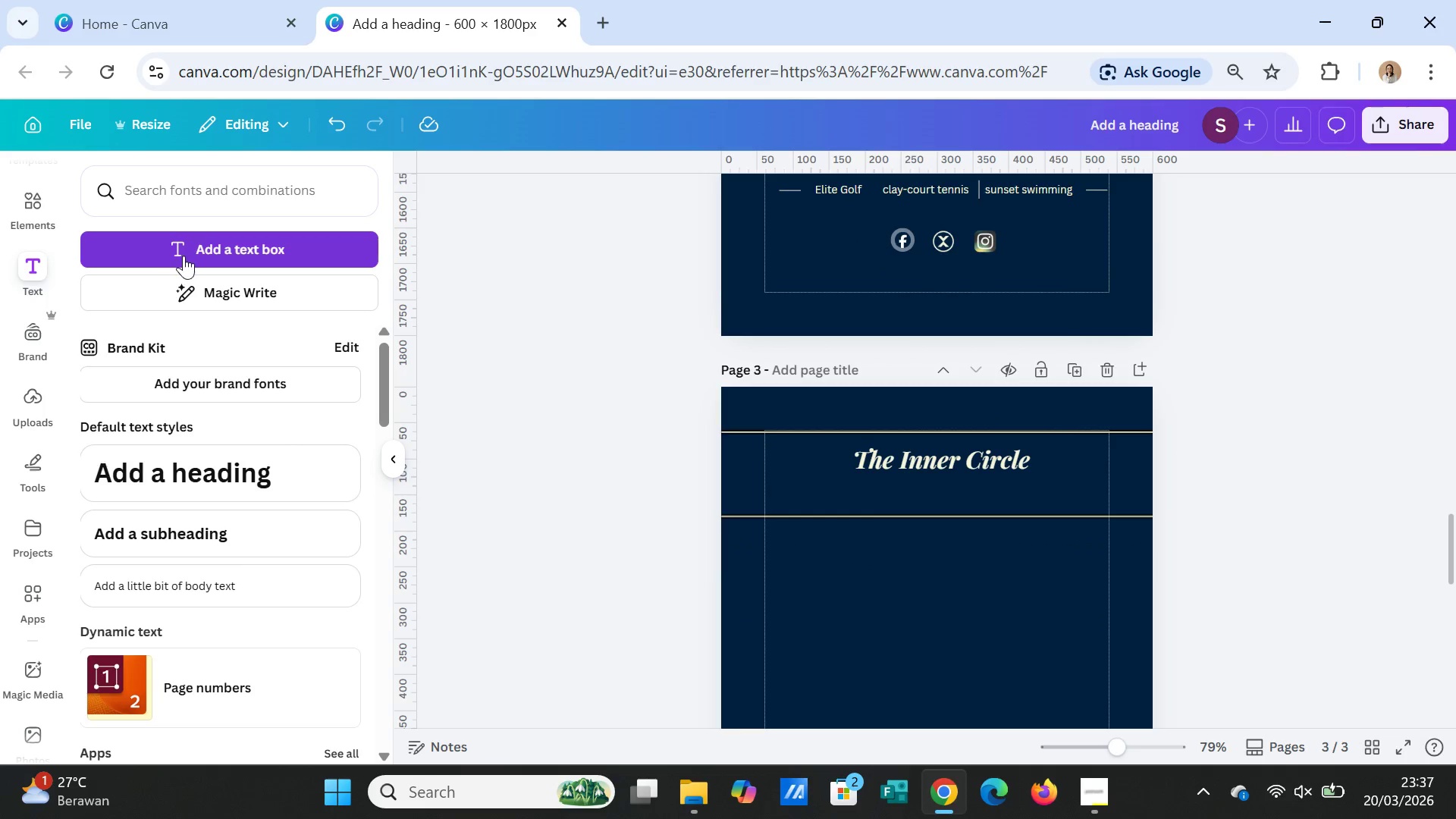 
left_click([187, 250])
 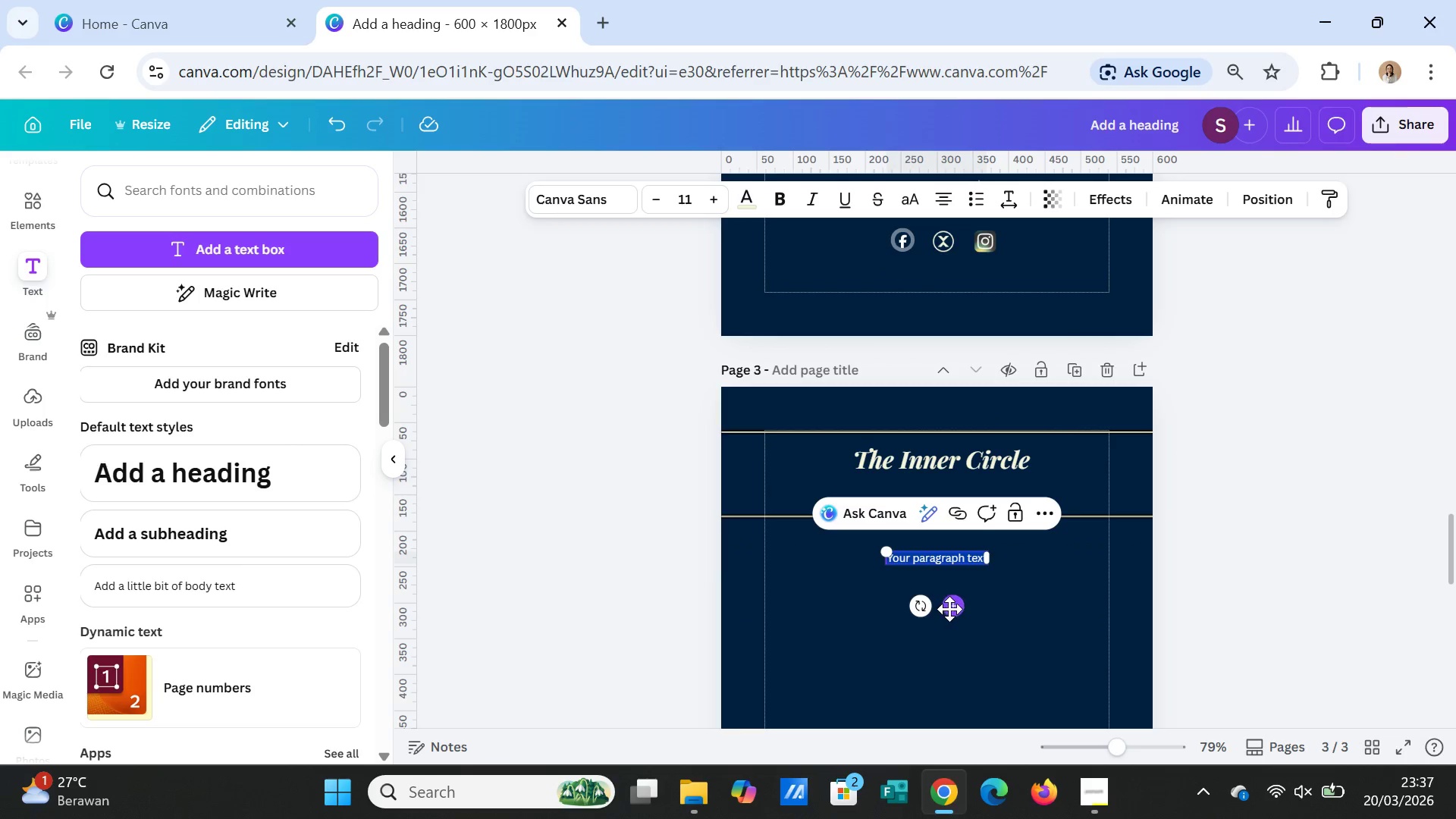 
left_click_drag(start_coordinate=[949, 607], to_coordinate=[950, 545])
 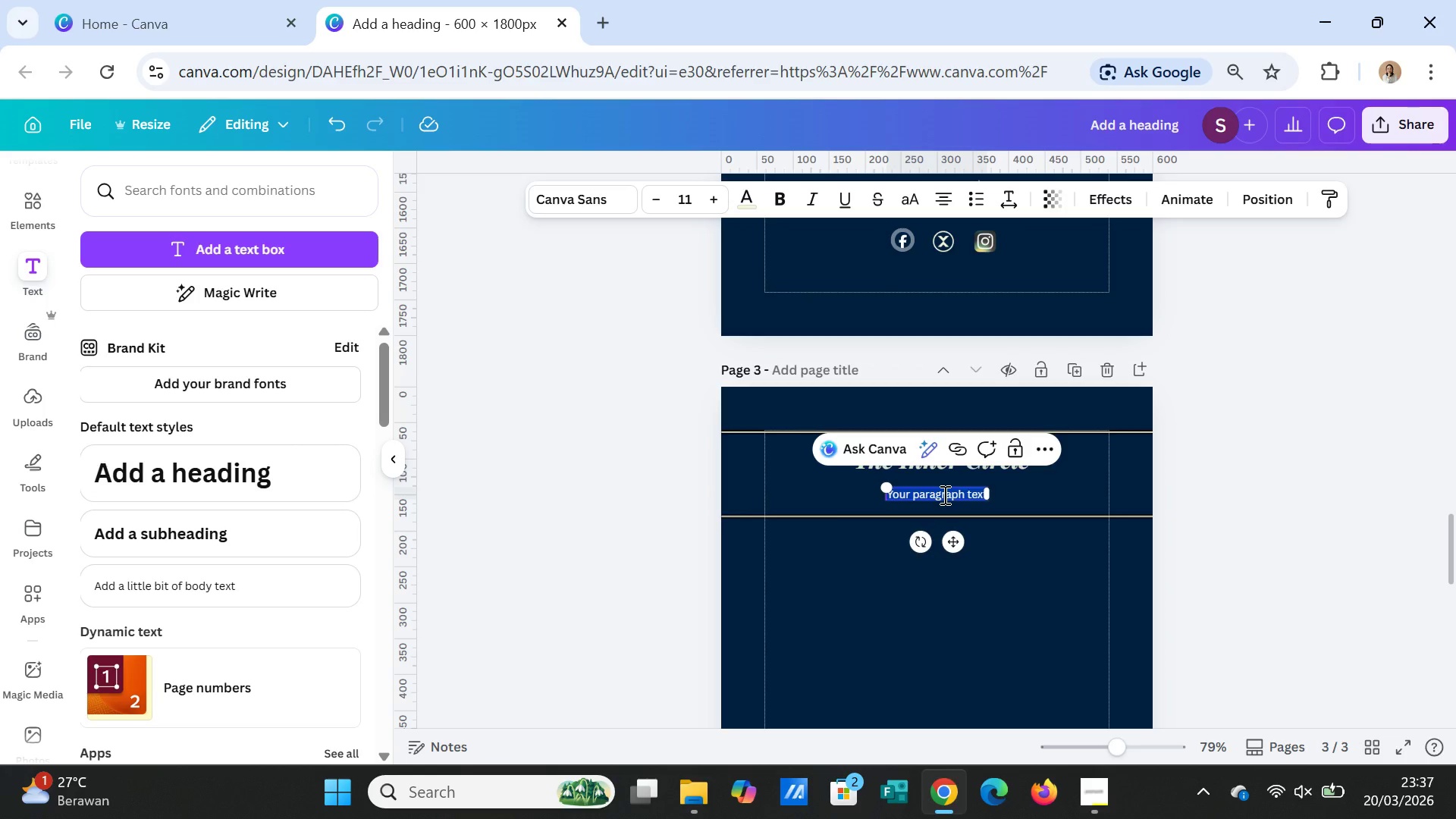 
double_click([943, 494])
 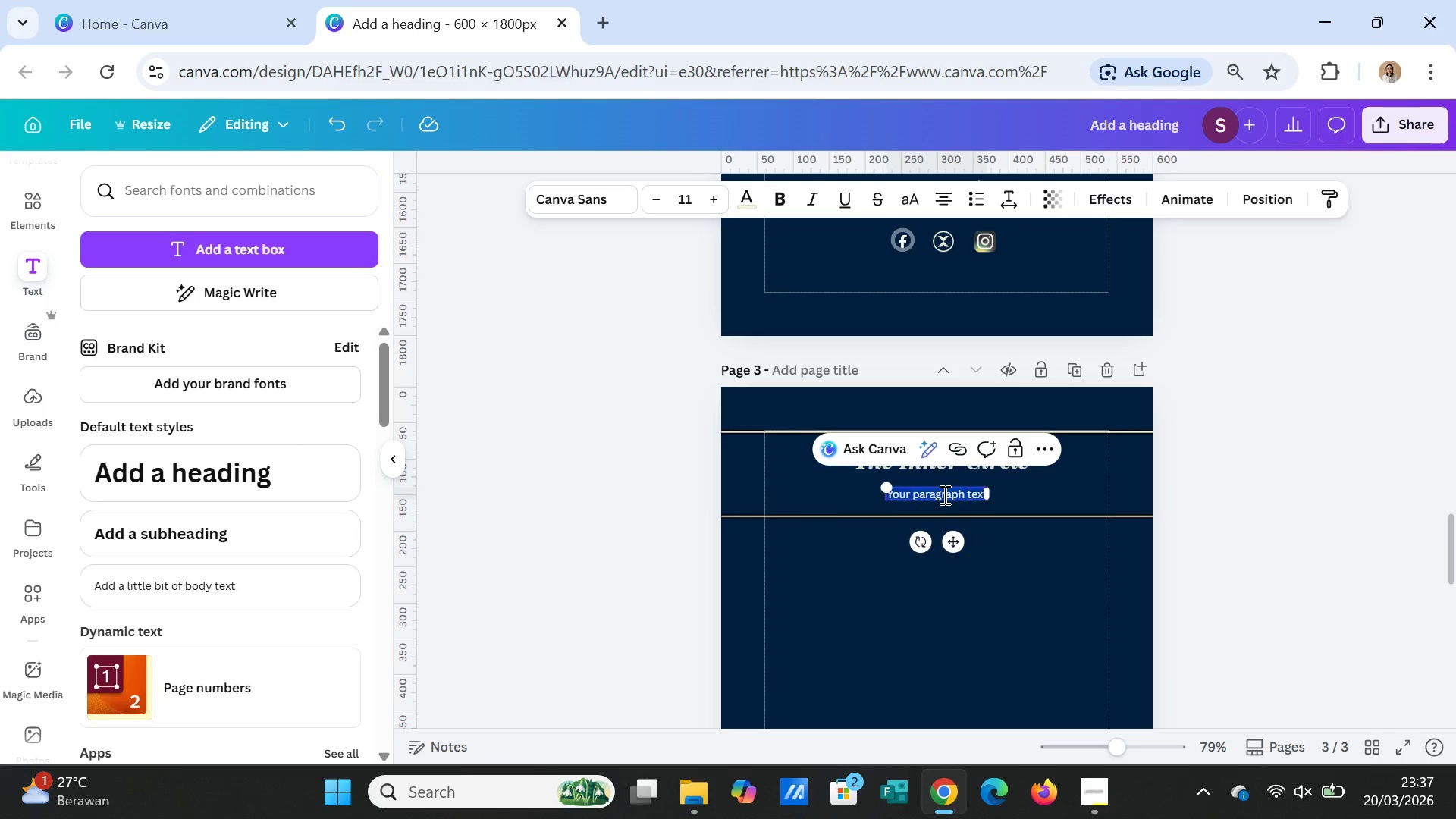 
triple_click([943, 494])
 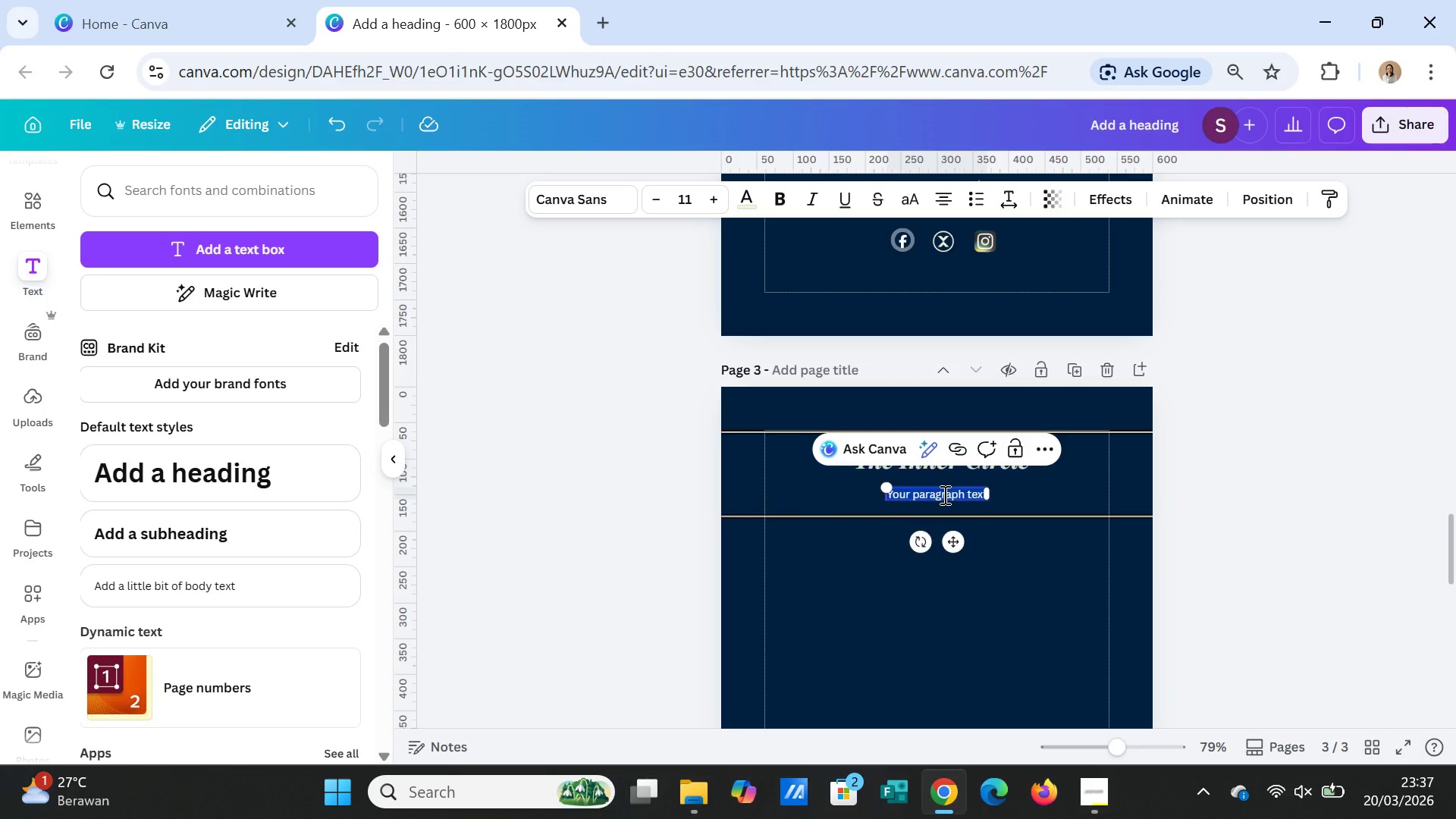 
key(Escape)
 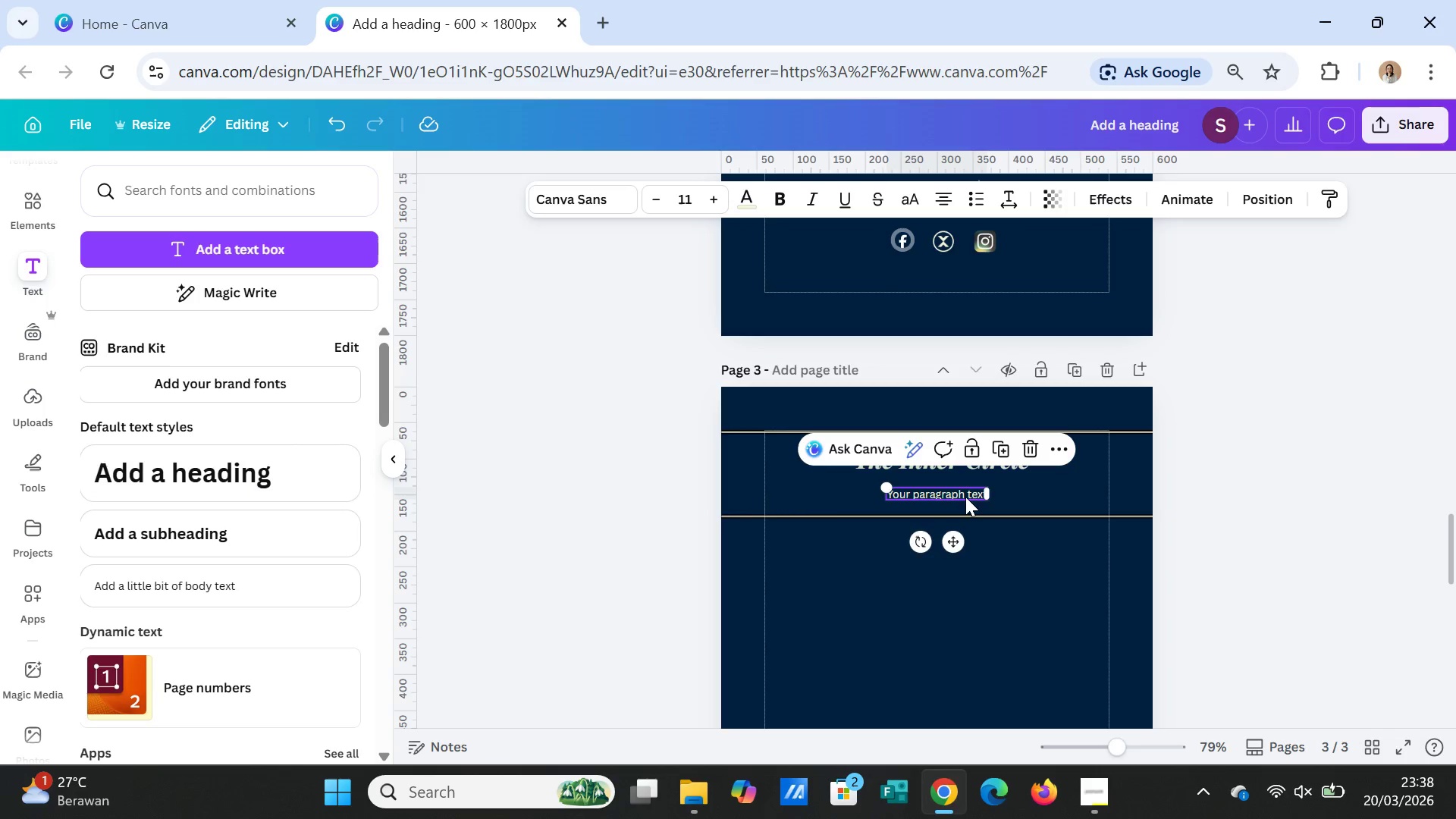 
left_click([965, 497])
 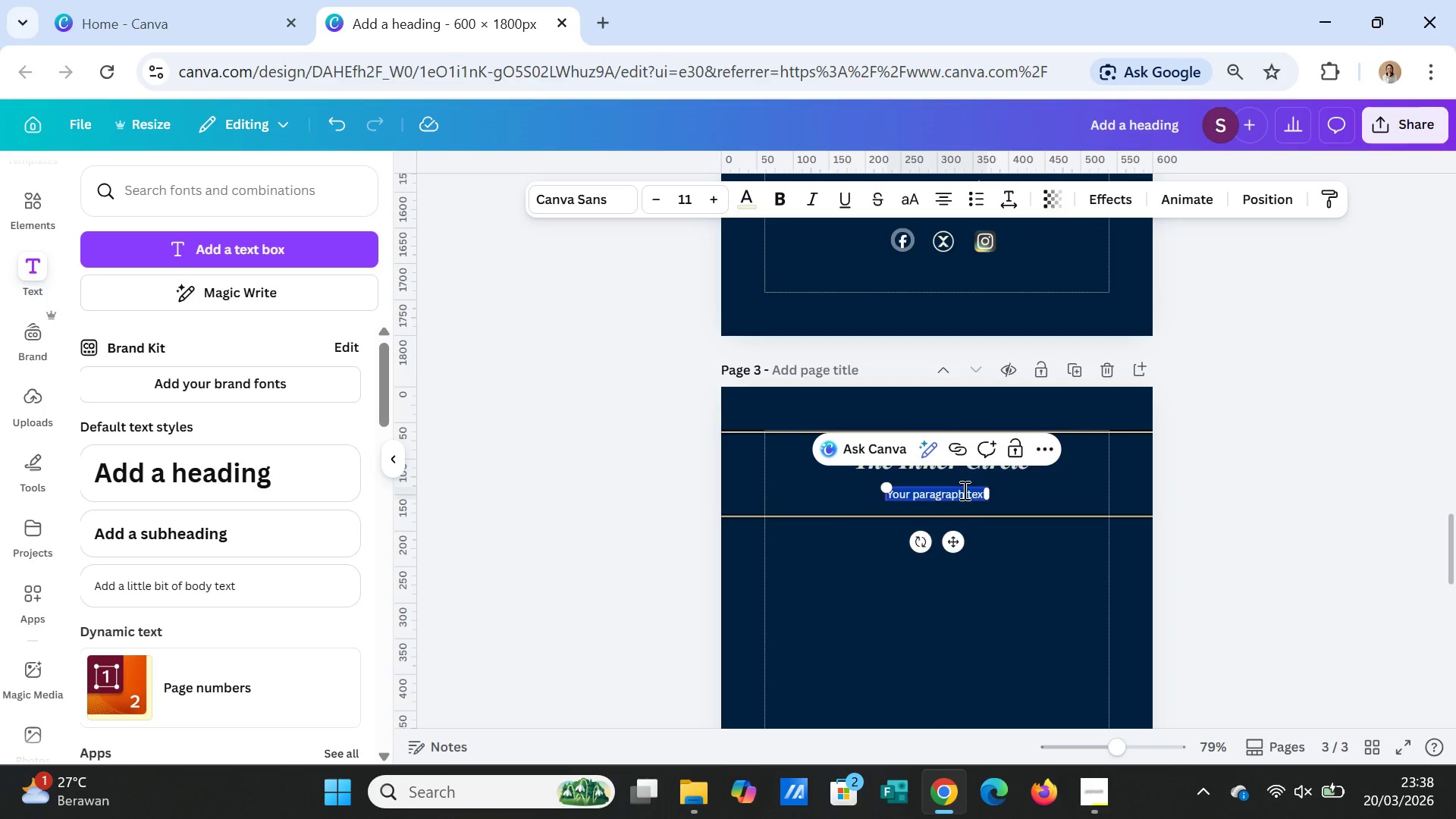 
key(Delete)
 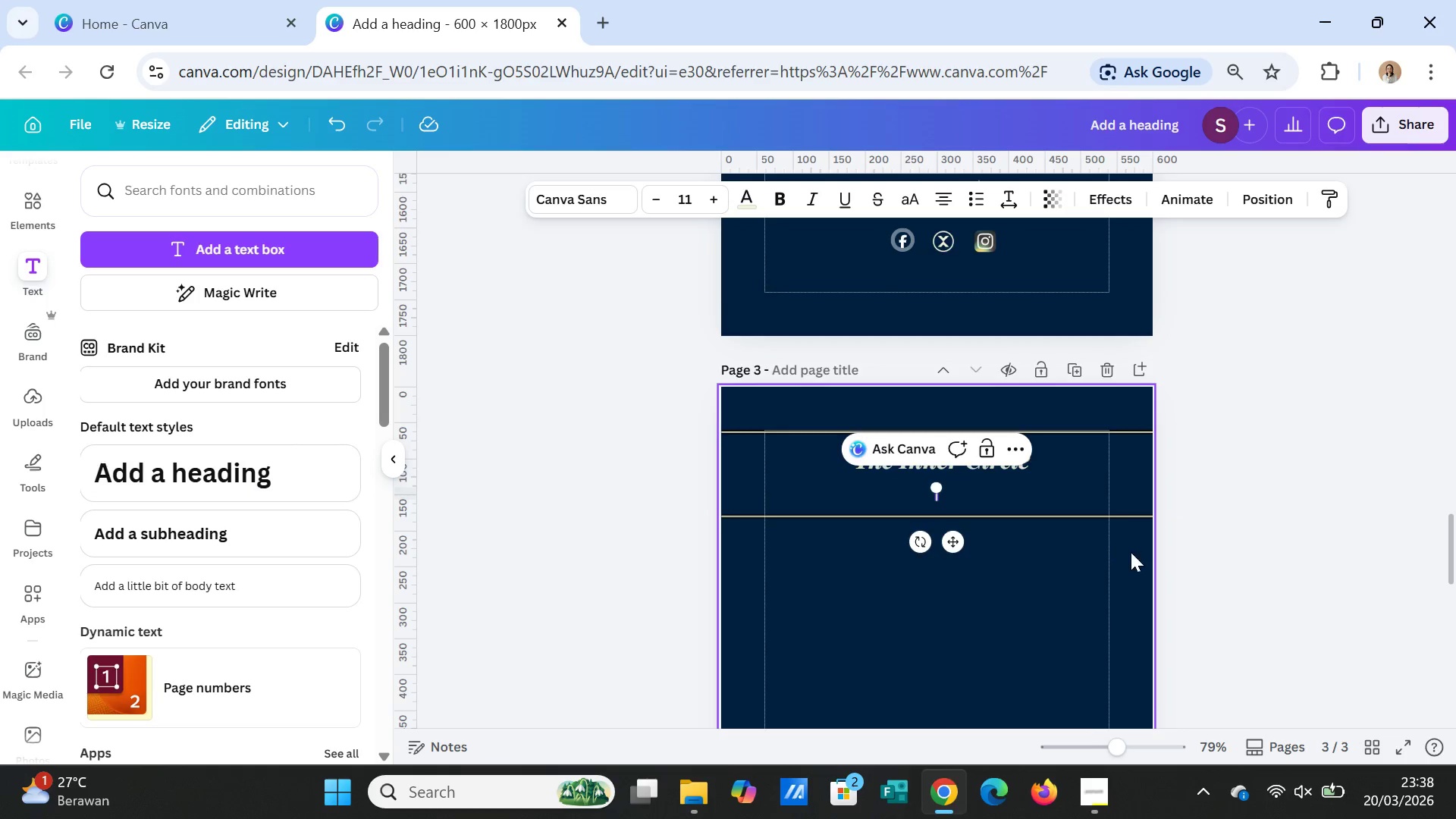 
scroll: coordinate [1131, 552], scroll_direction: up, amount: 7.0
 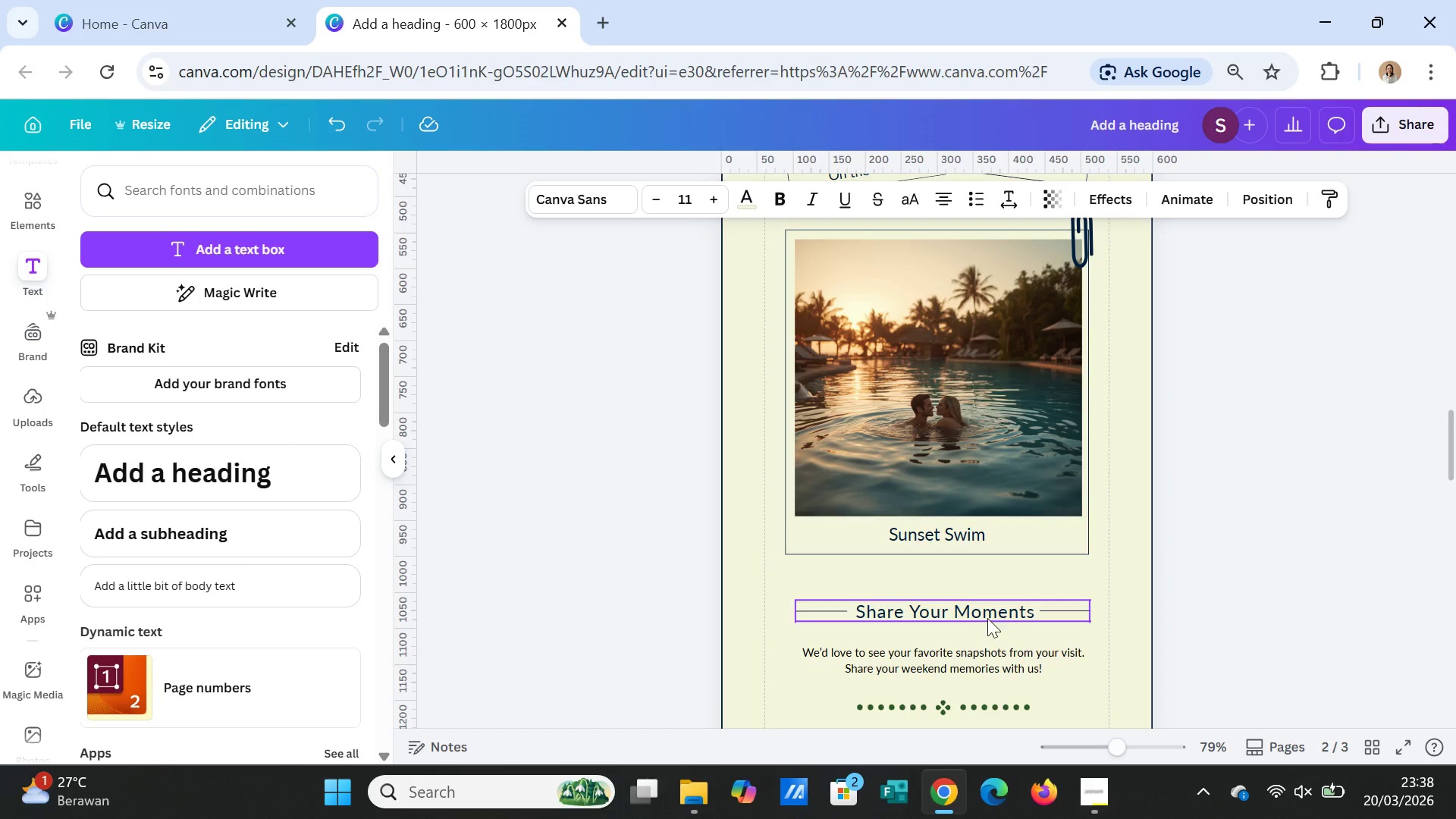 
left_click([987, 618])
 